 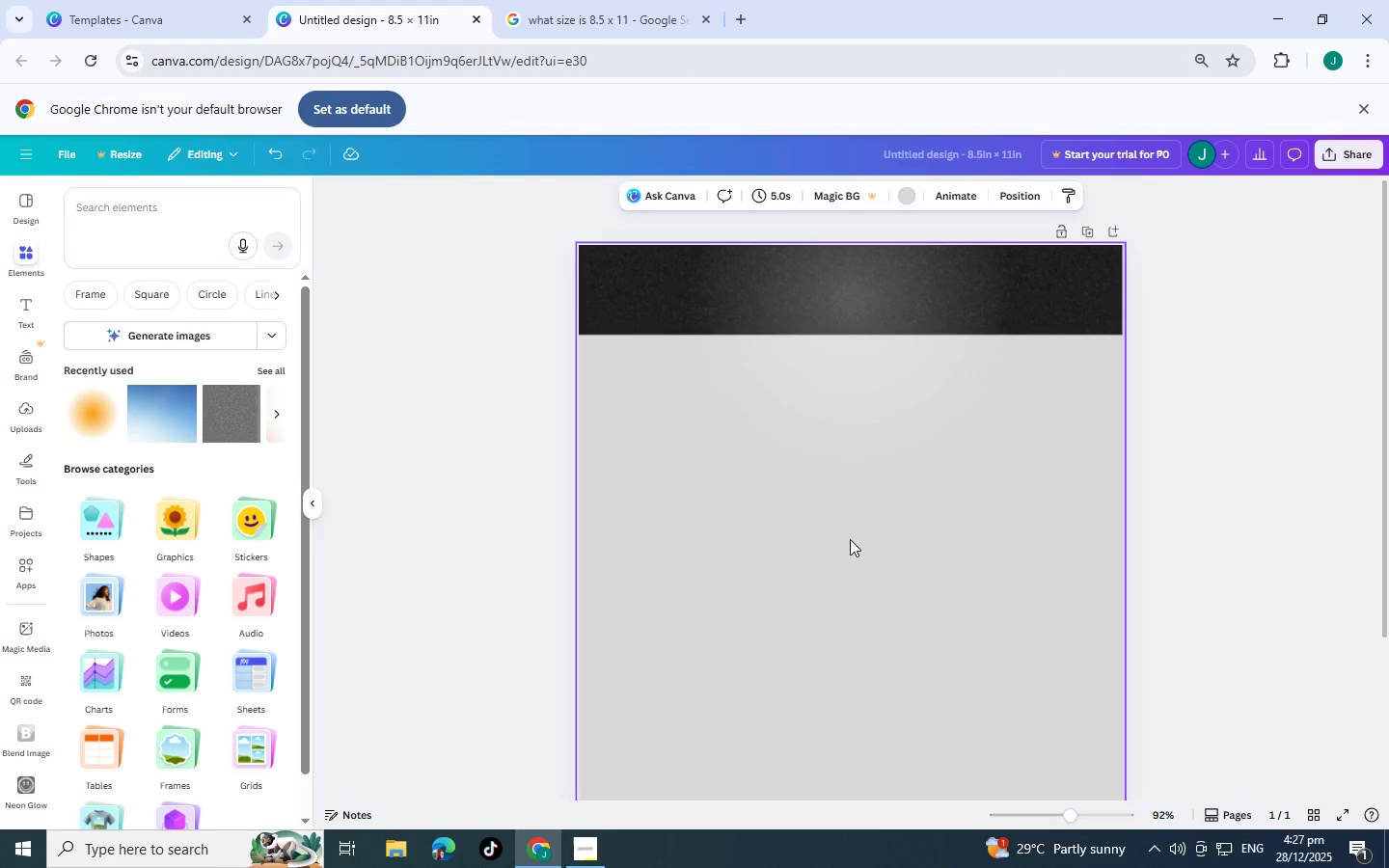 
left_click([908, 195])
 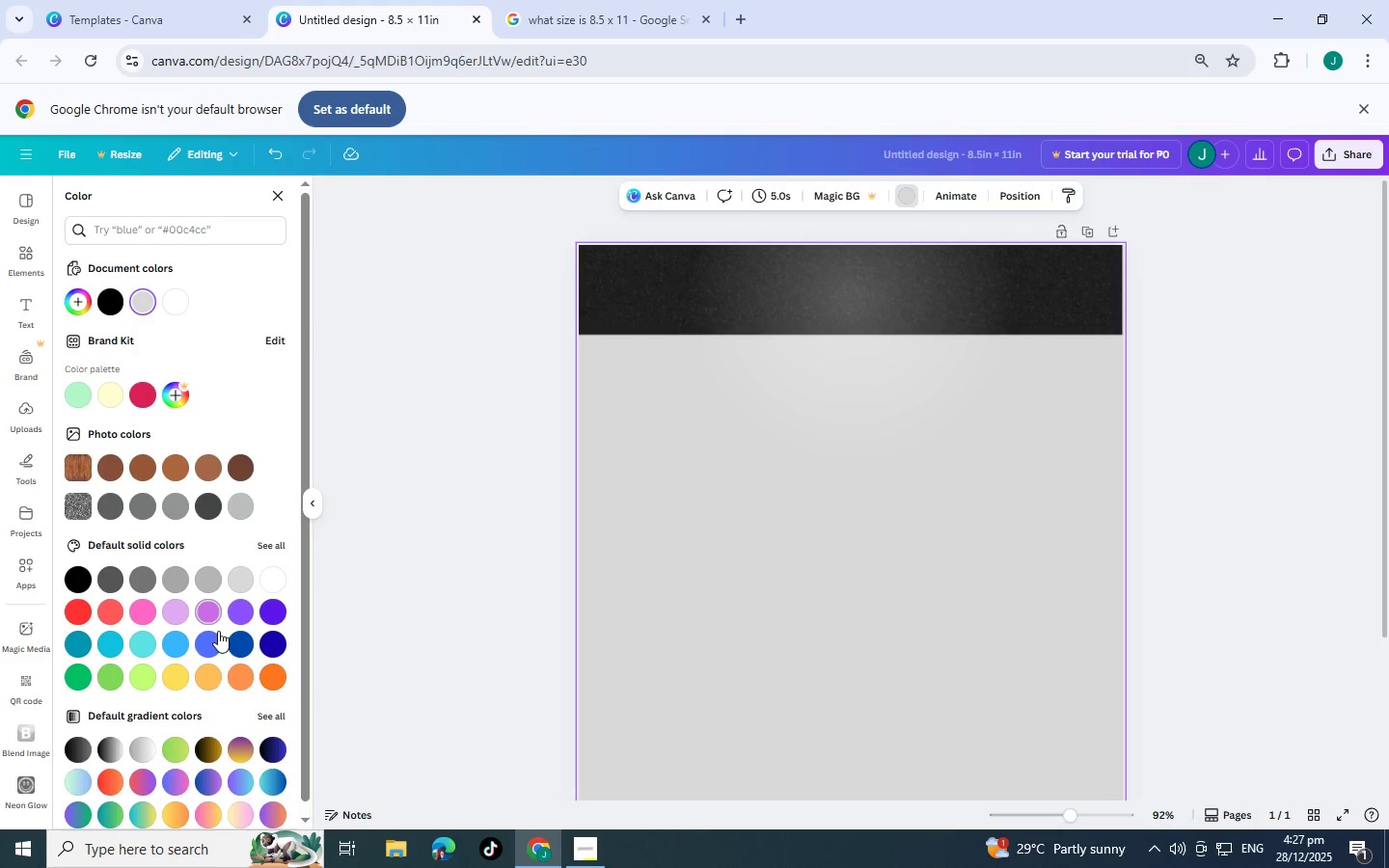 
left_click([175, 679])
 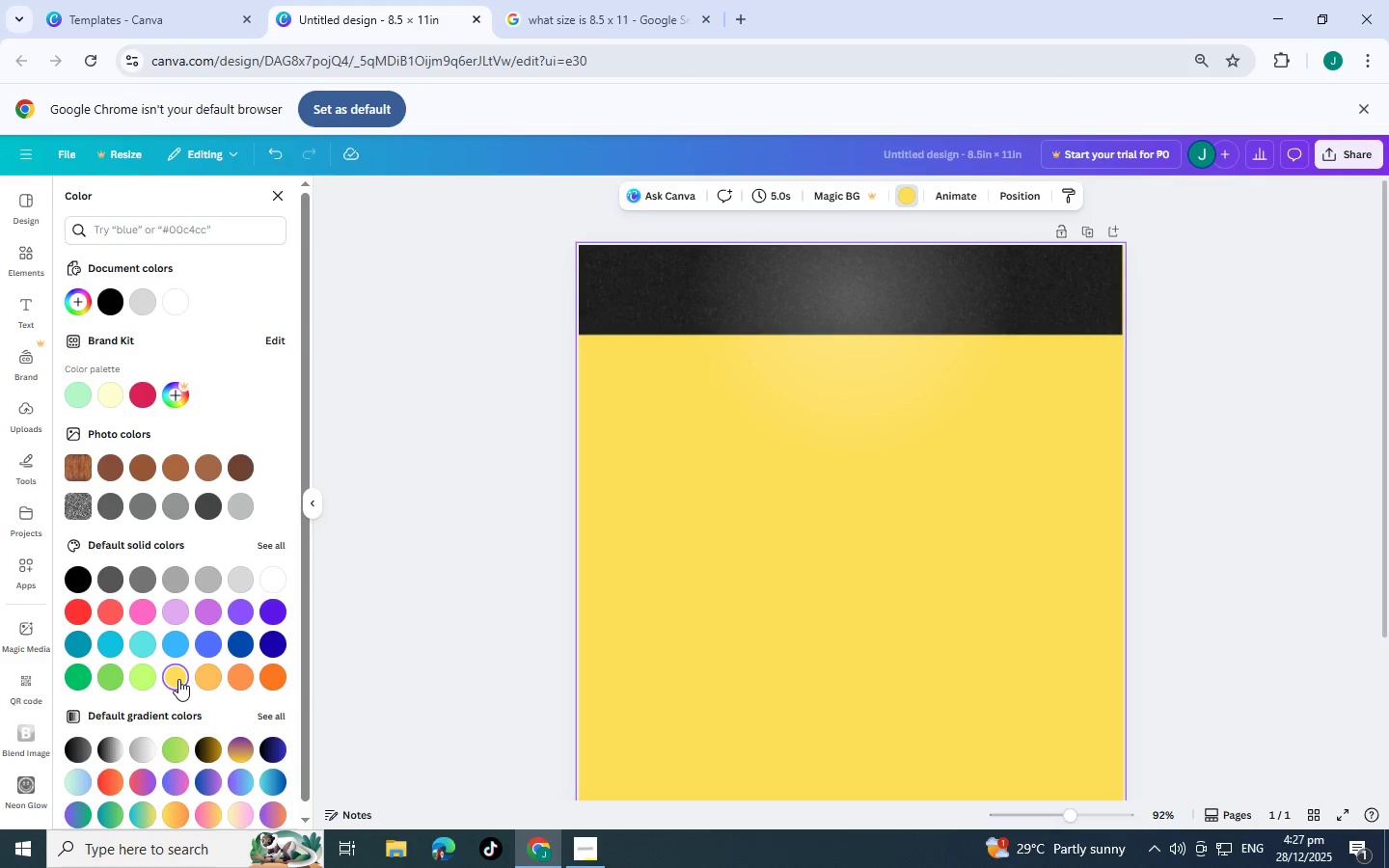 
scroll: coordinate [178, 679], scroll_direction: down, amount: 2.0
 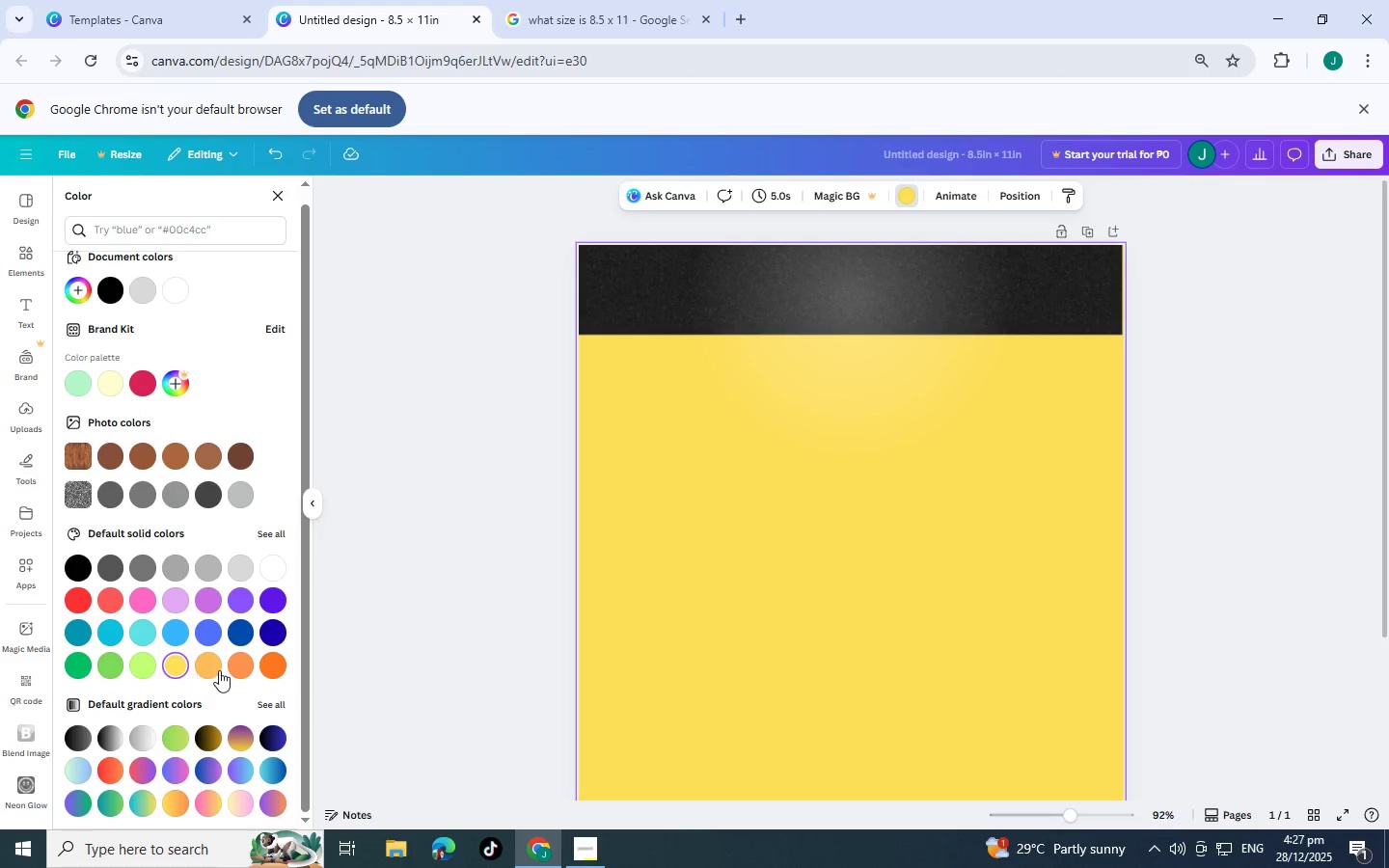 
left_click([219, 670])
 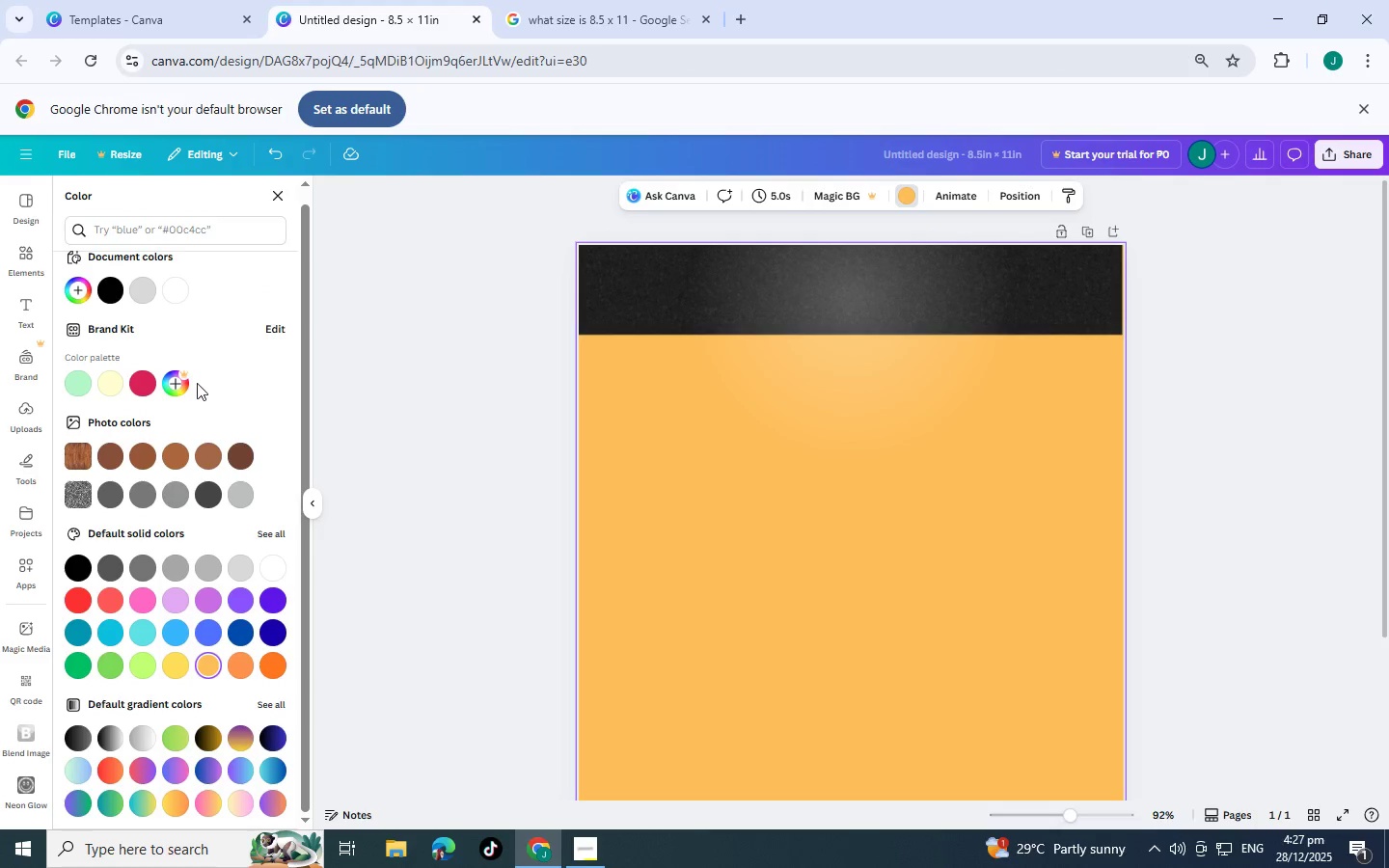 
left_click([105, 389])
 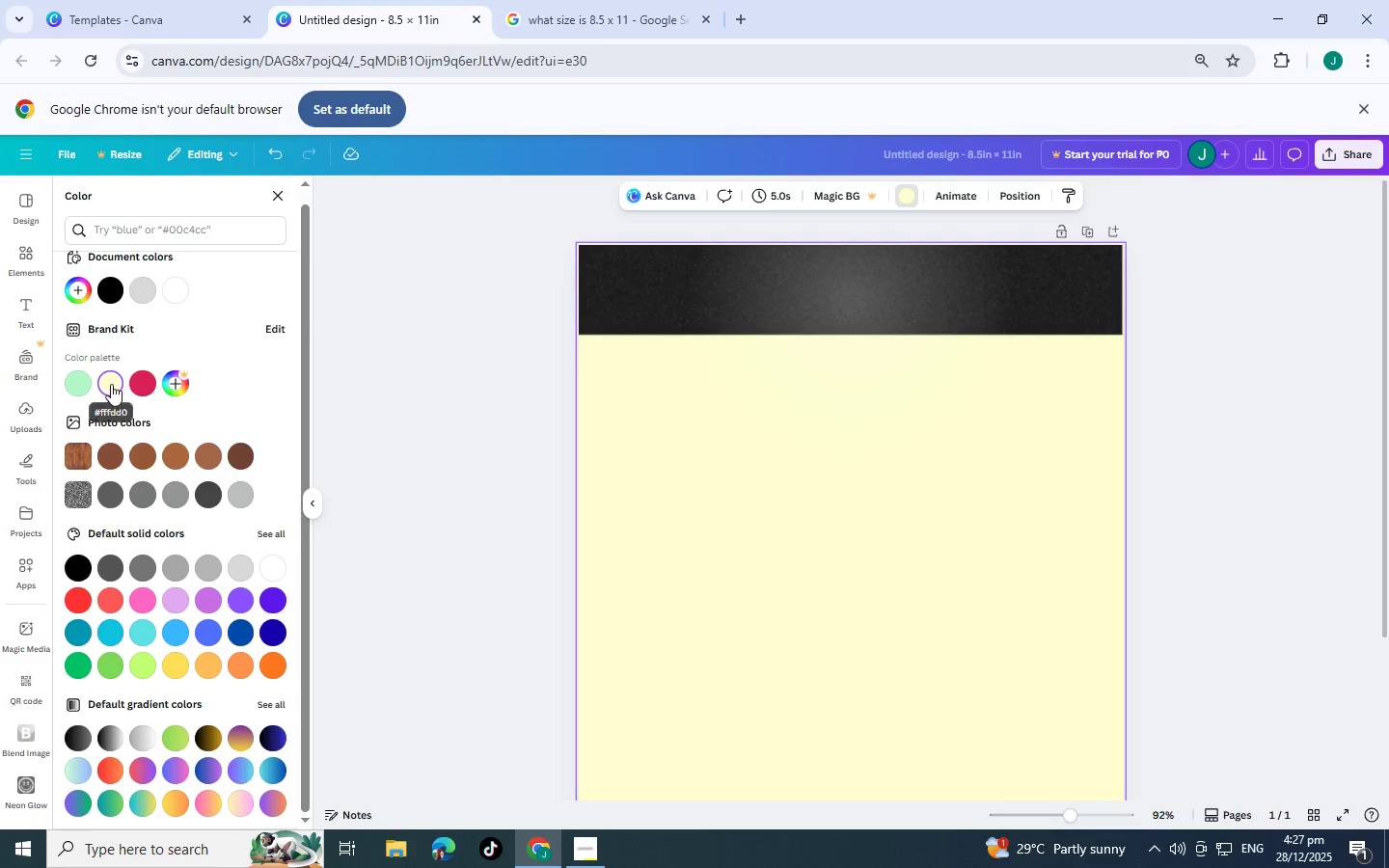 
left_click([493, 427])
 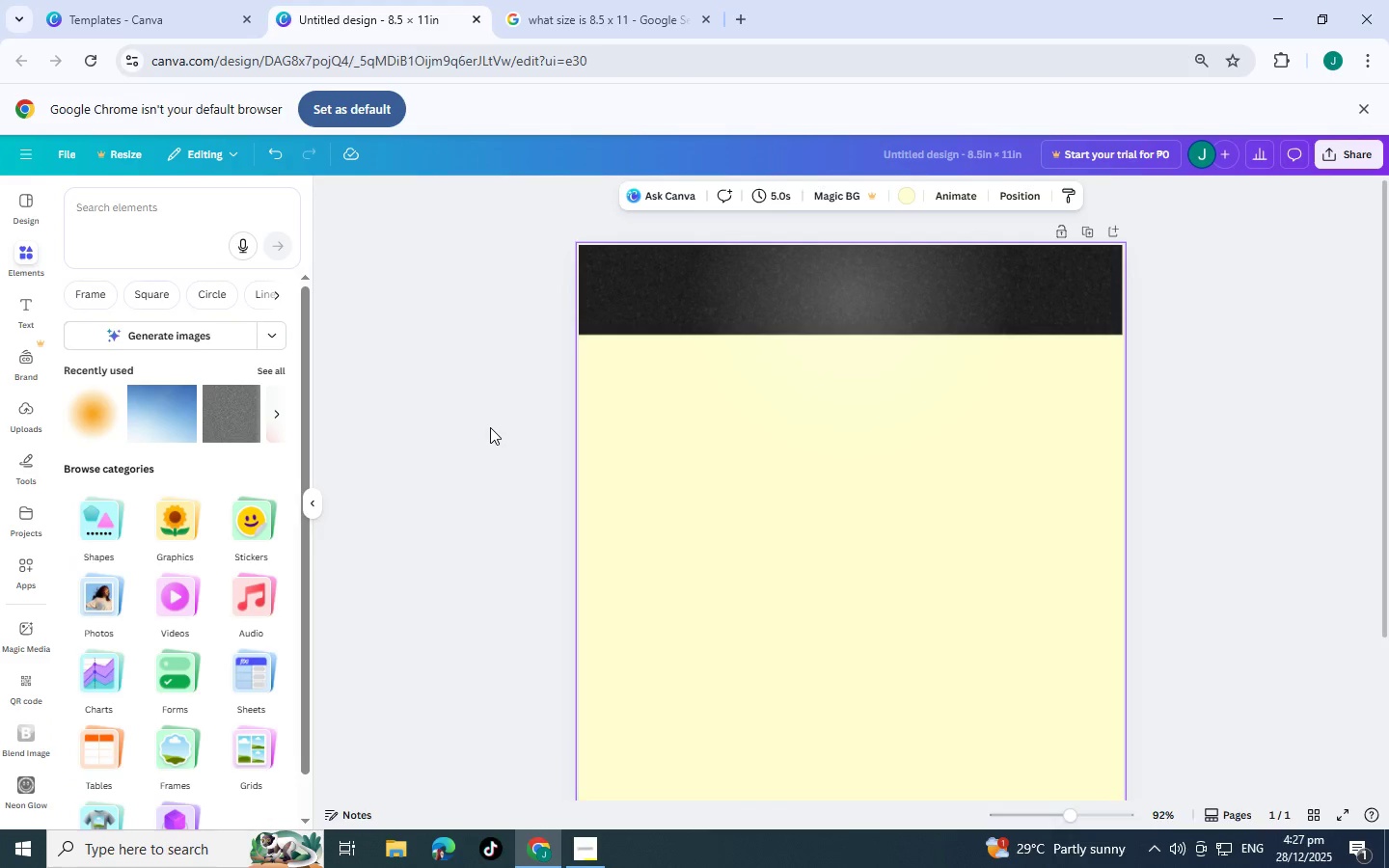 
left_click([489, 427])
 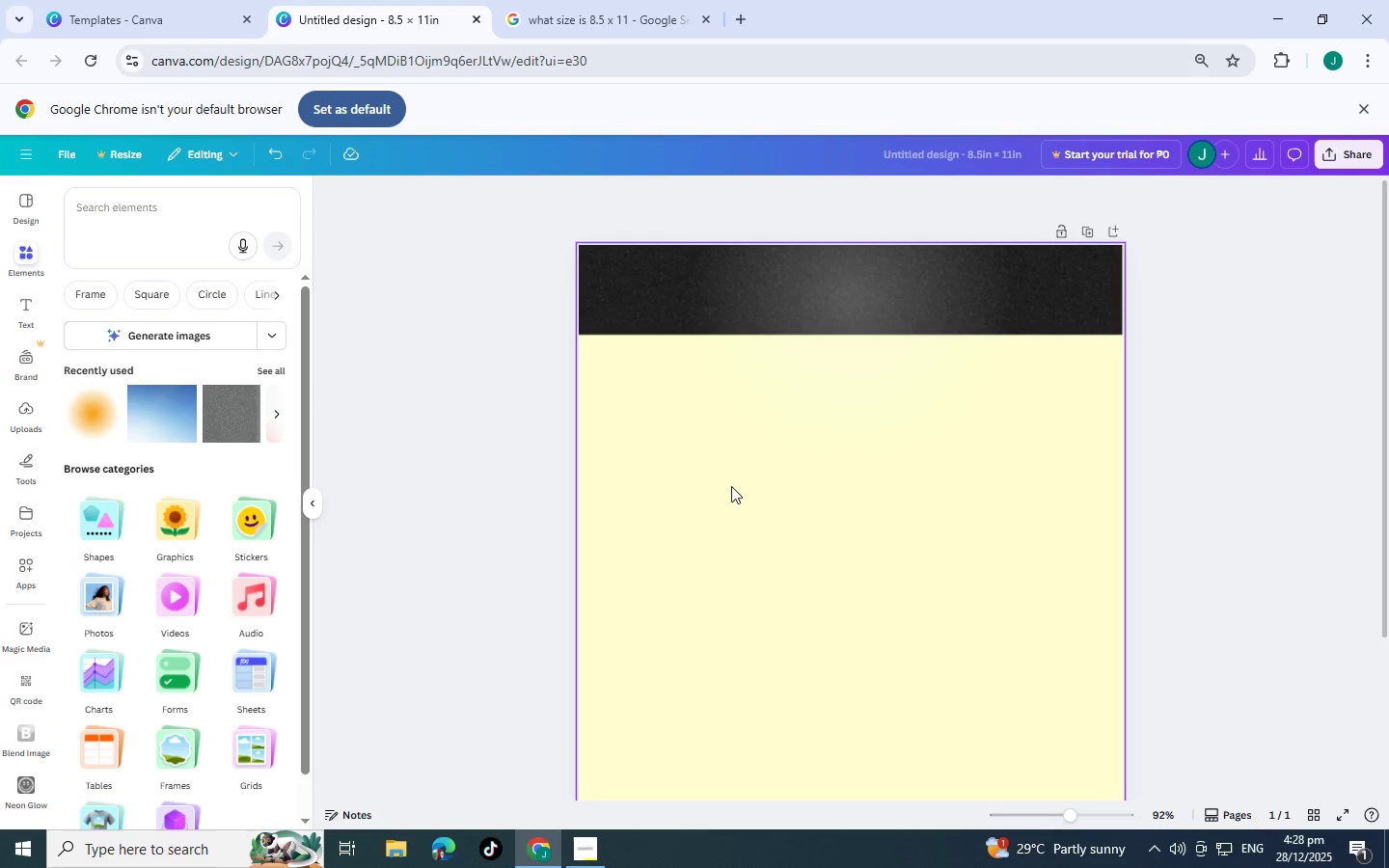 
scroll: coordinate [785, 537], scroll_direction: down, amount: 6.0
 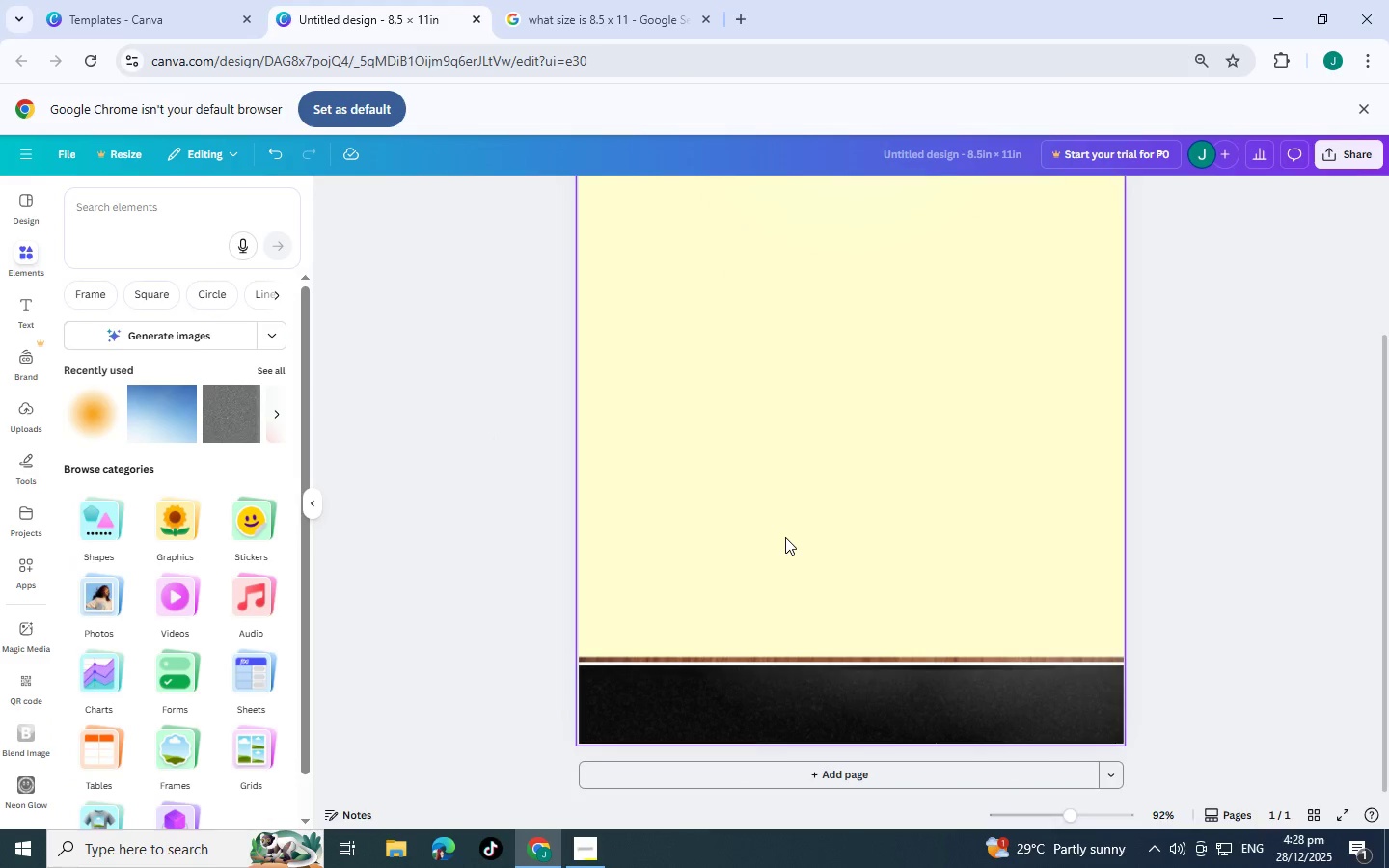 
scroll: coordinate [828, 487], scroll_direction: up, amount: 6.0
 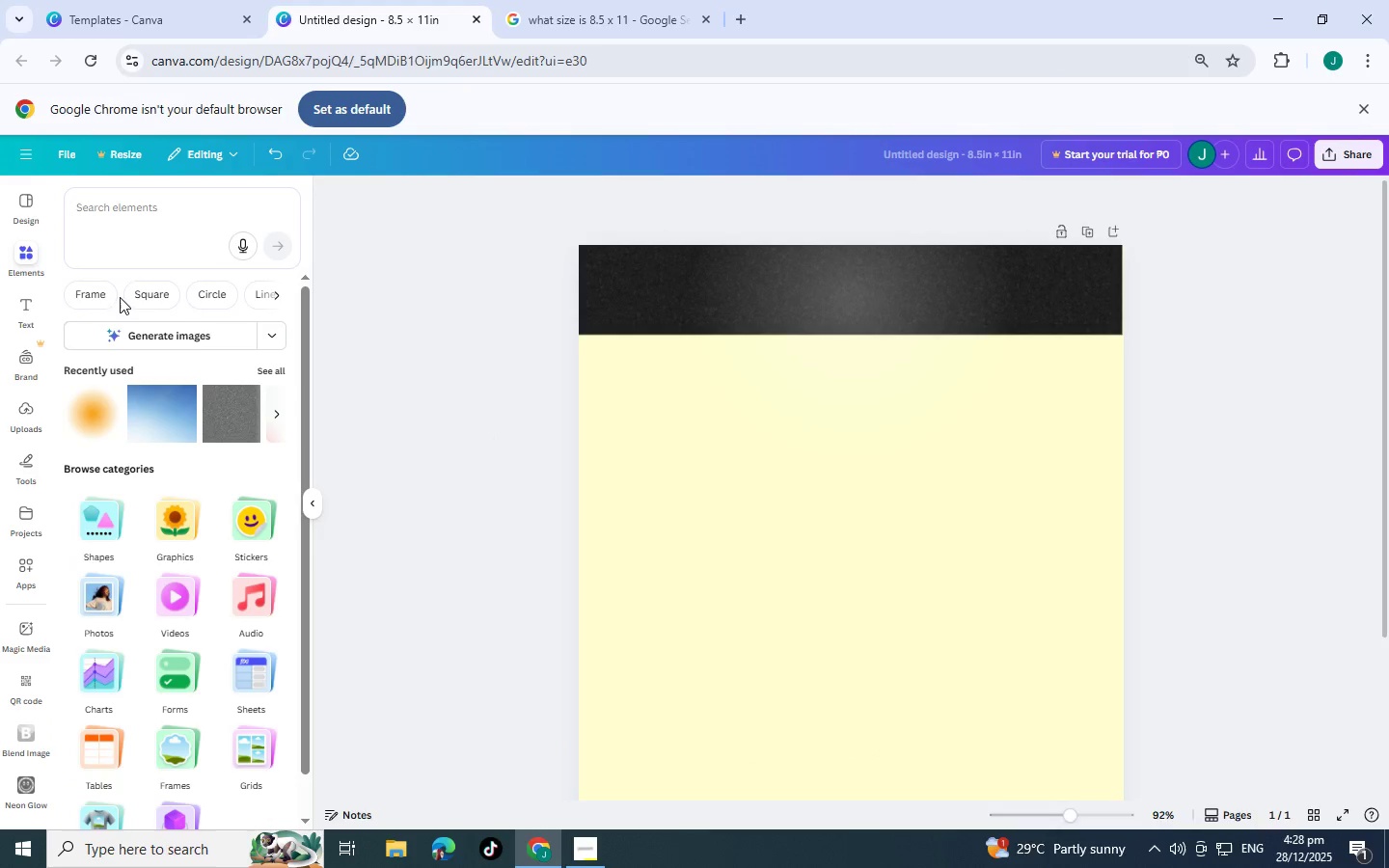 
left_click([184, 221])
 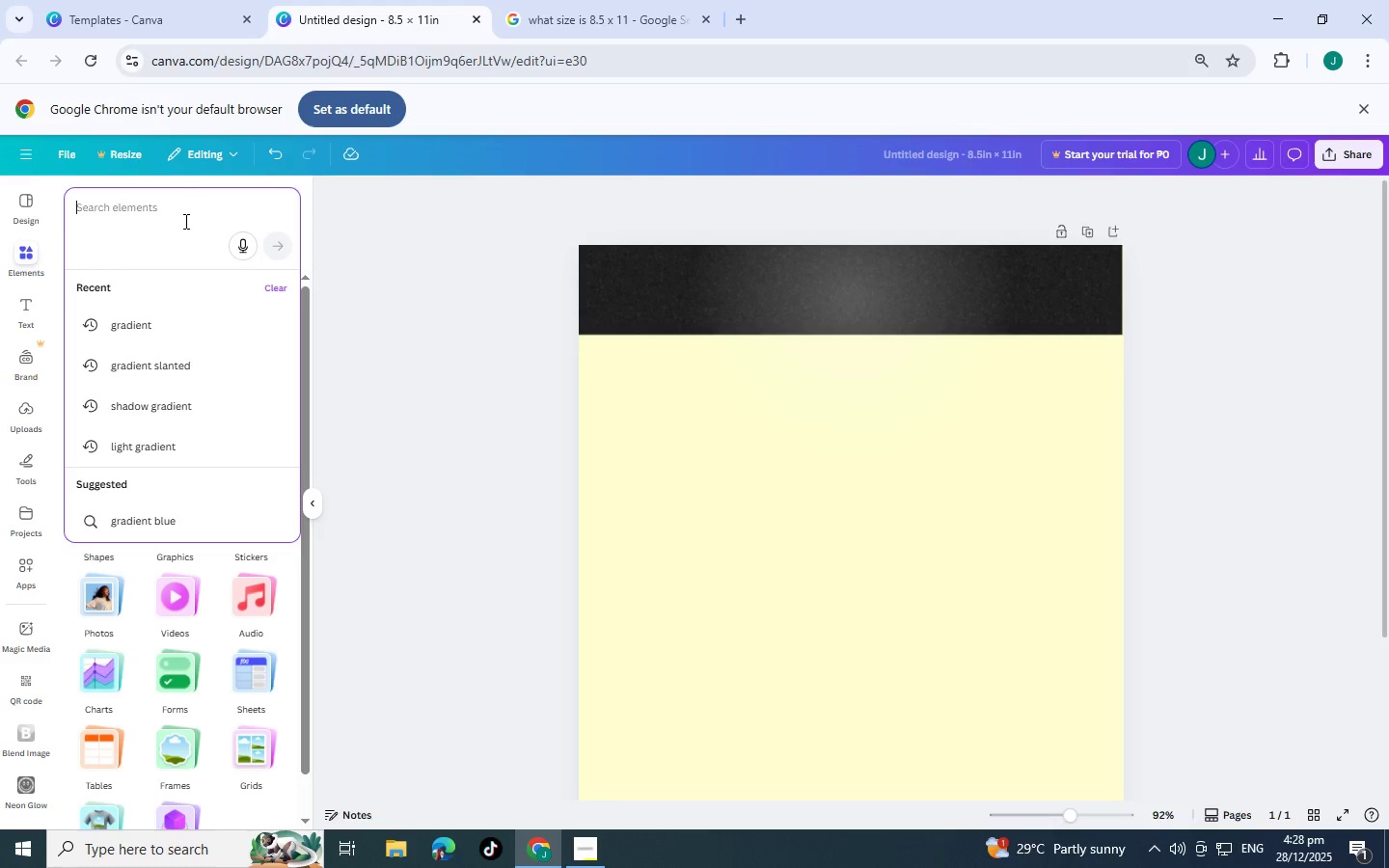 
type(gold line)
 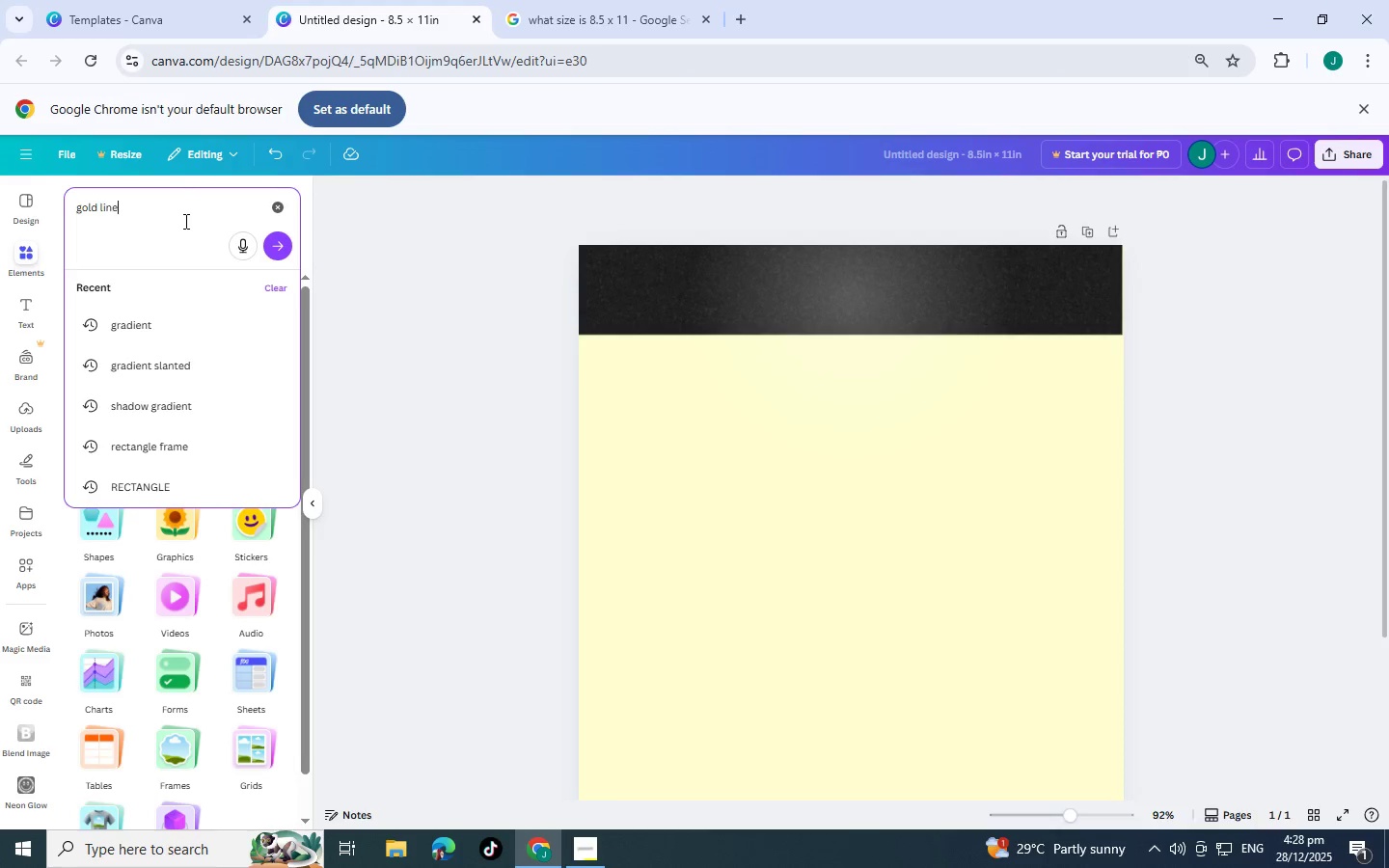 
key(Enter)
 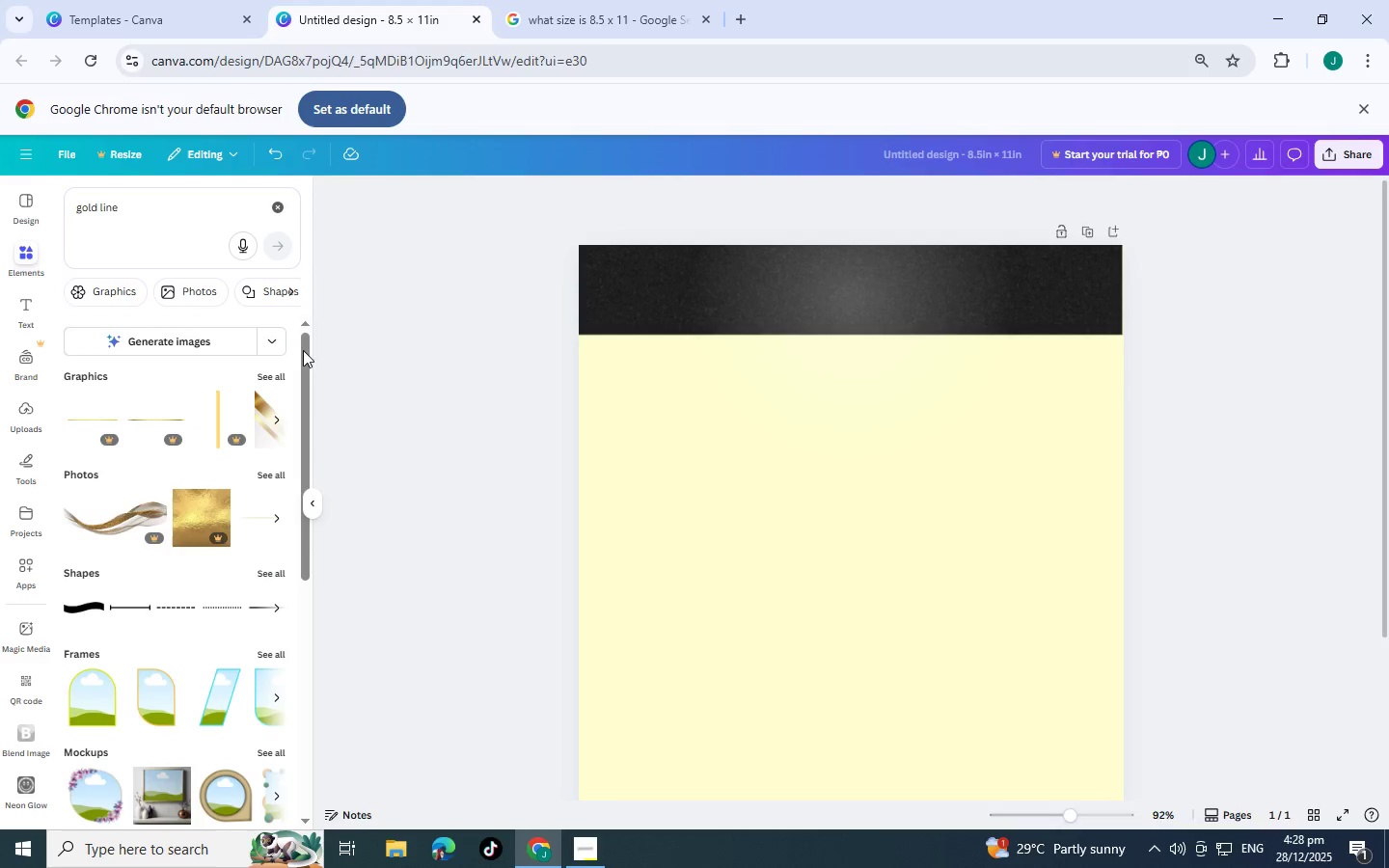 
left_click([270, 370])
 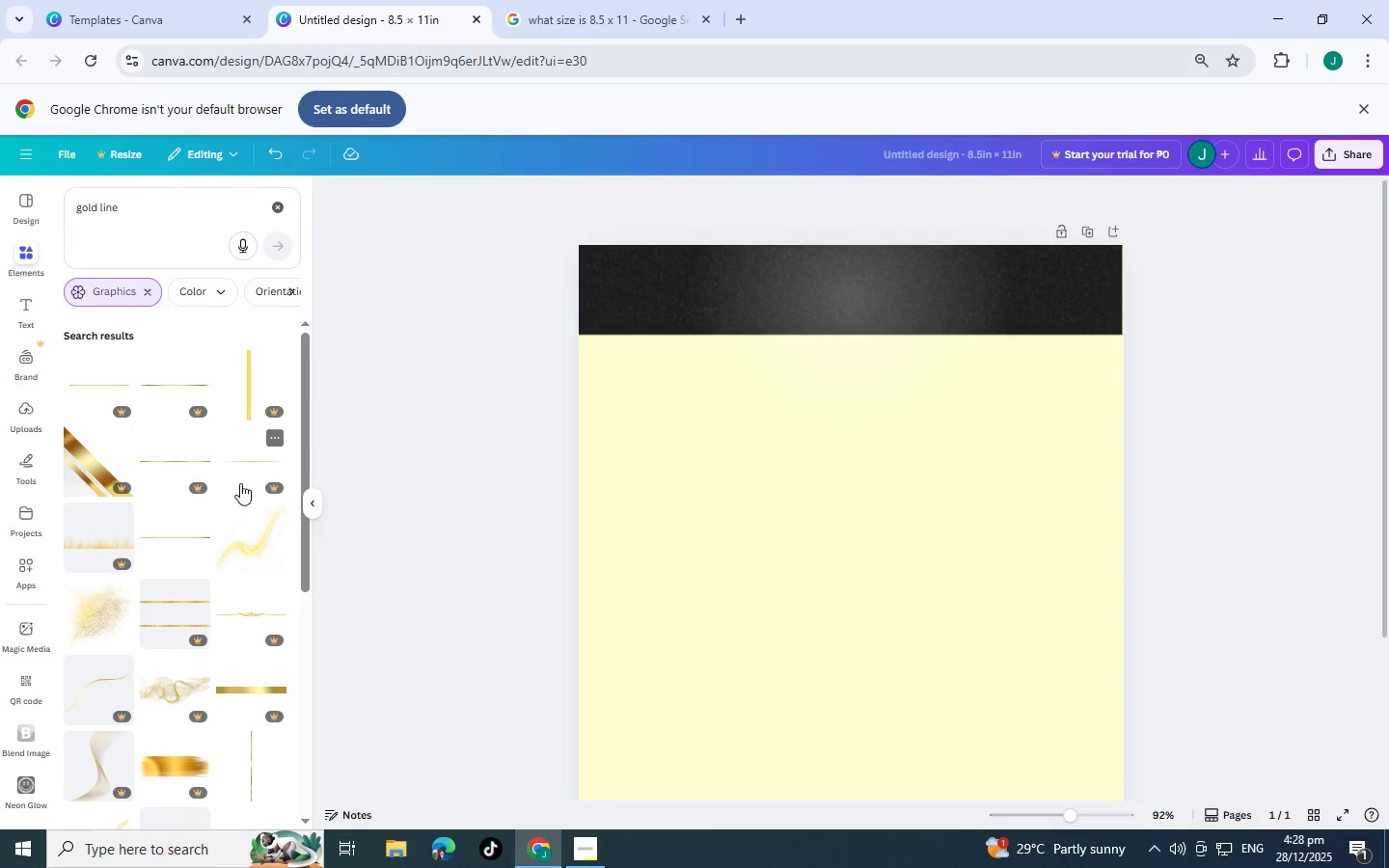 
left_click([186, 534])
 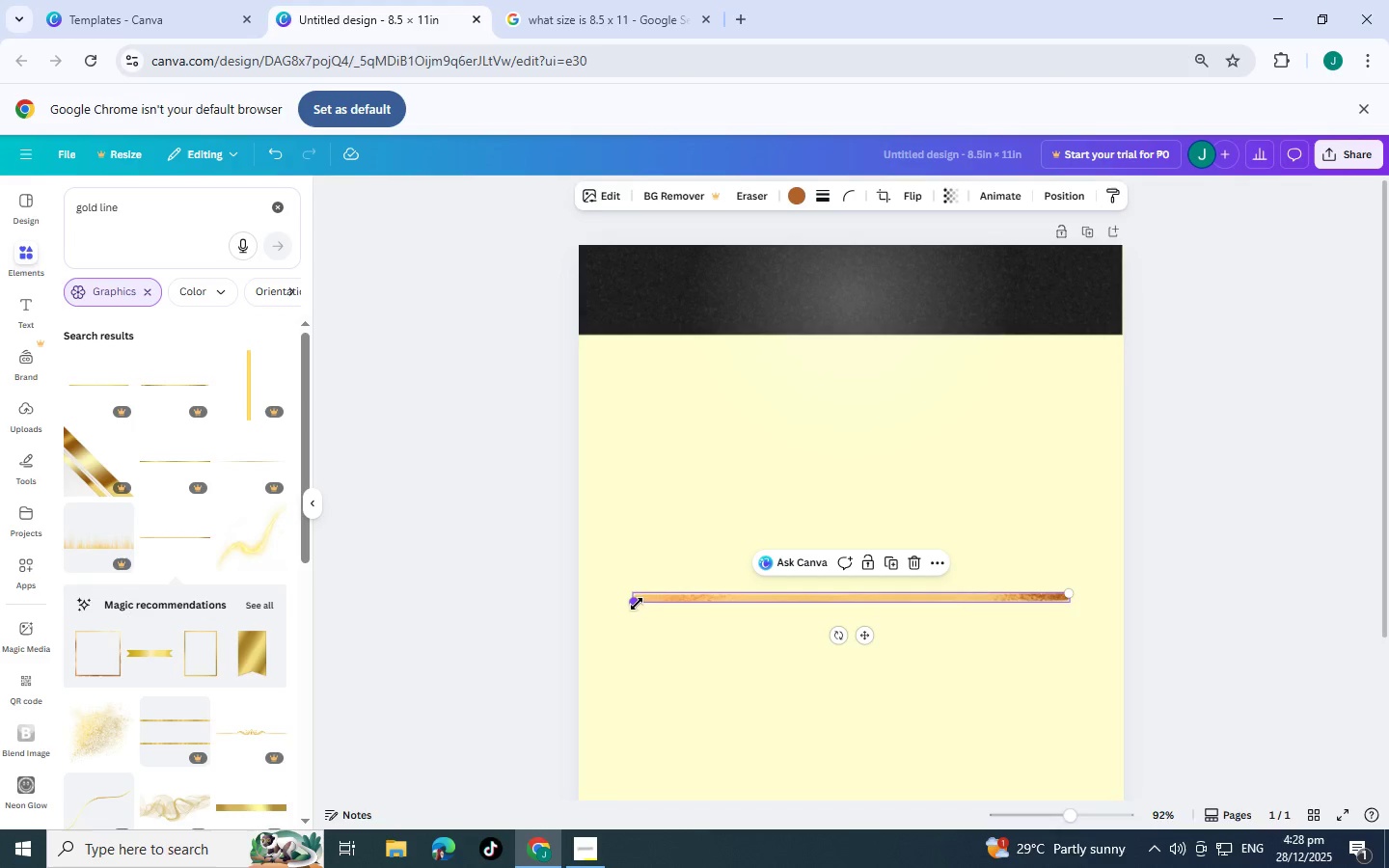 
left_click_drag(start_coordinate=[638, 603], to_coordinate=[577, 592])
 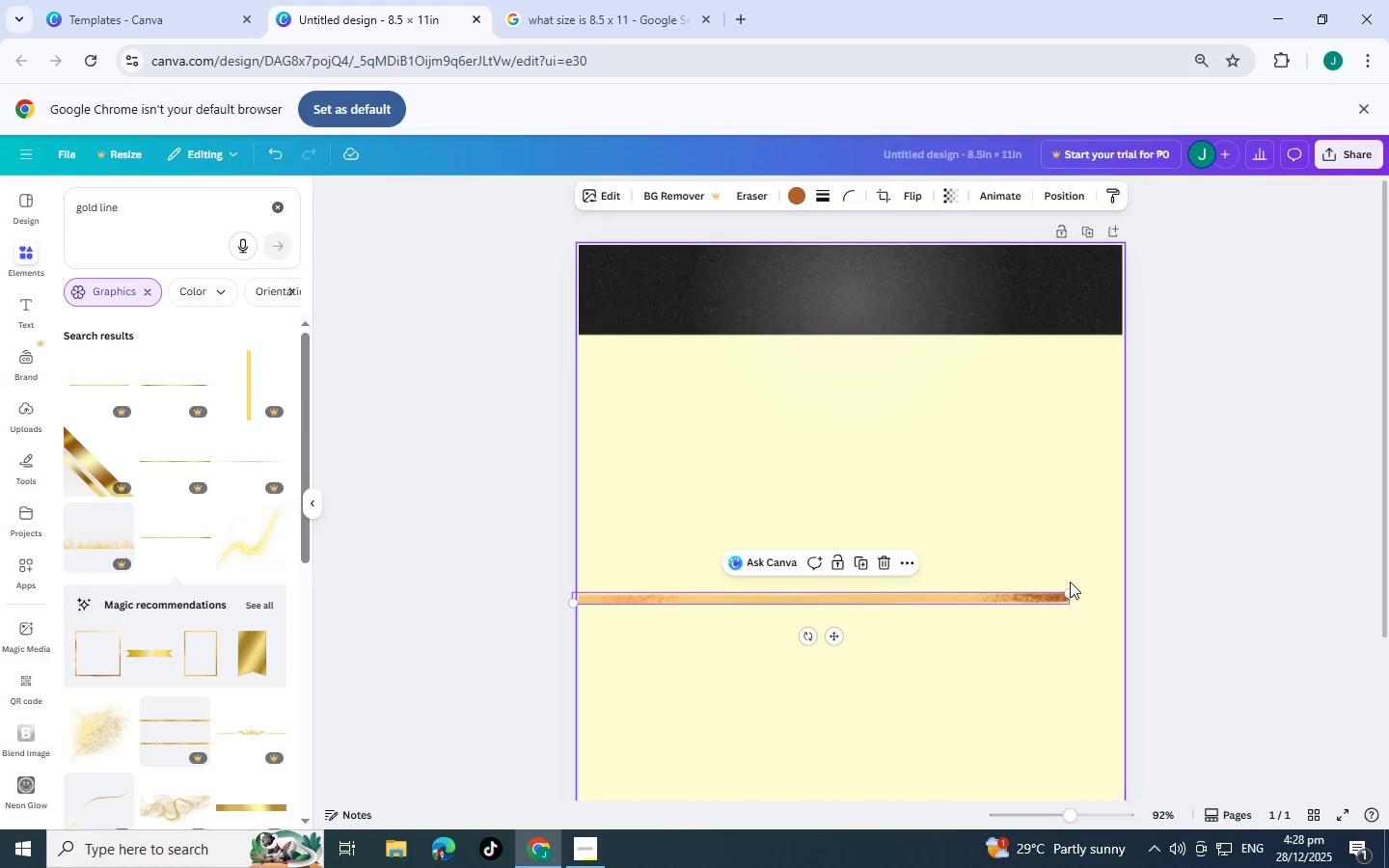 
left_click_drag(start_coordinate=[1070, 590], to_coordinate=[1138, 575])
 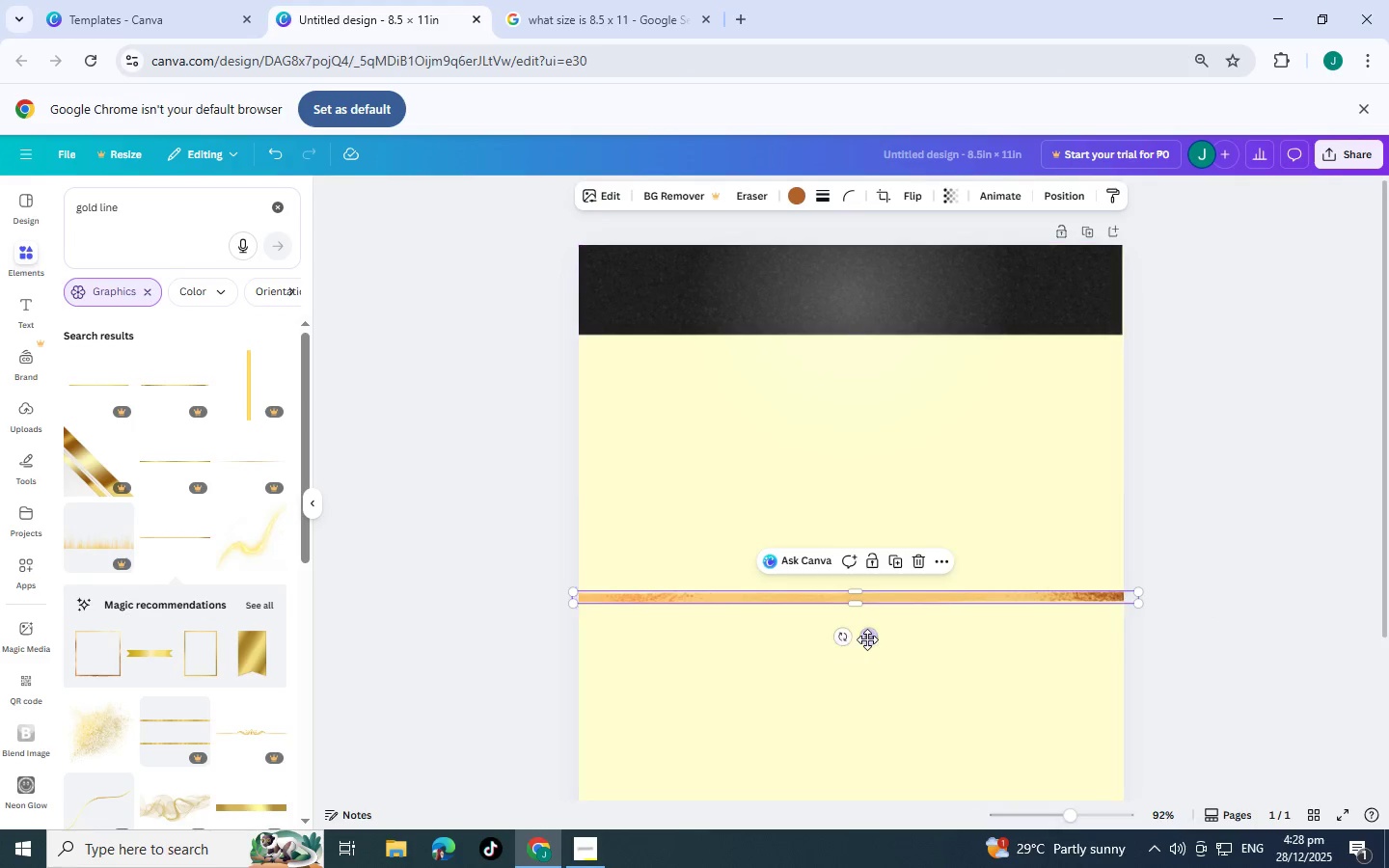 
left_click_drag(start_coordinate=[867, 639], to_coordinate=[870, 302])
 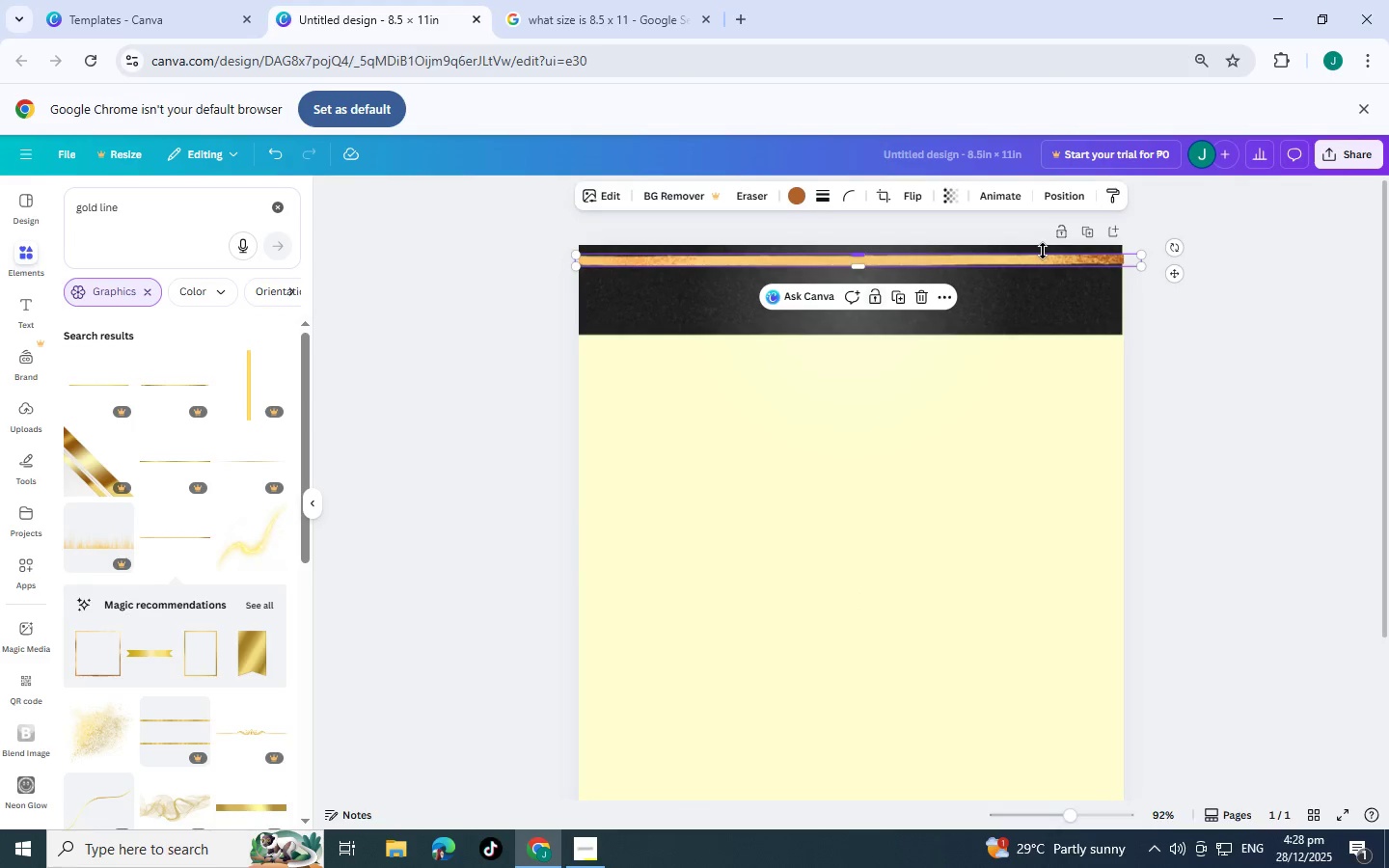 
scroll: coordinate [883, 337], scroll_direction: up, amount: 3.0
 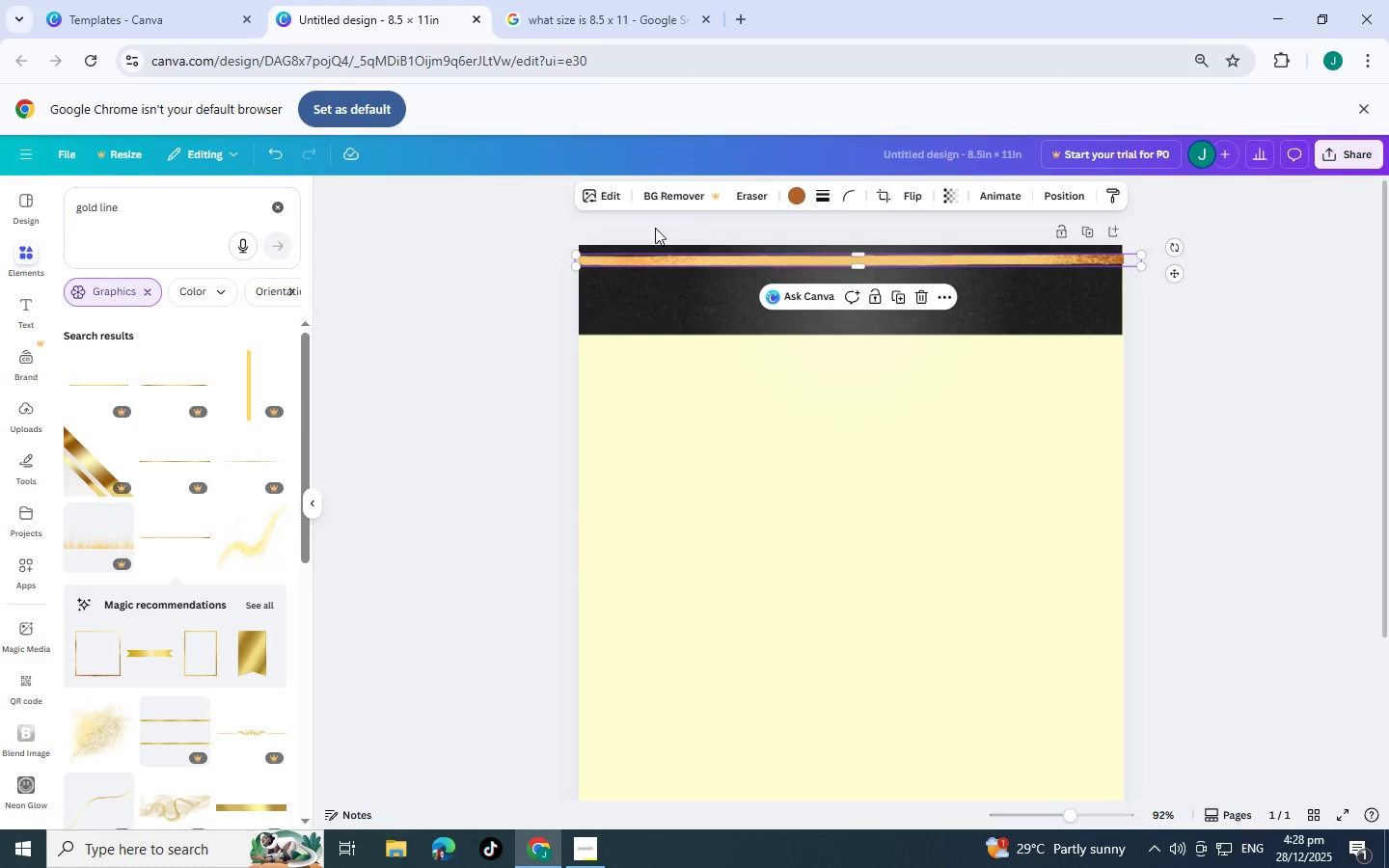 
left_click([888, 197])
 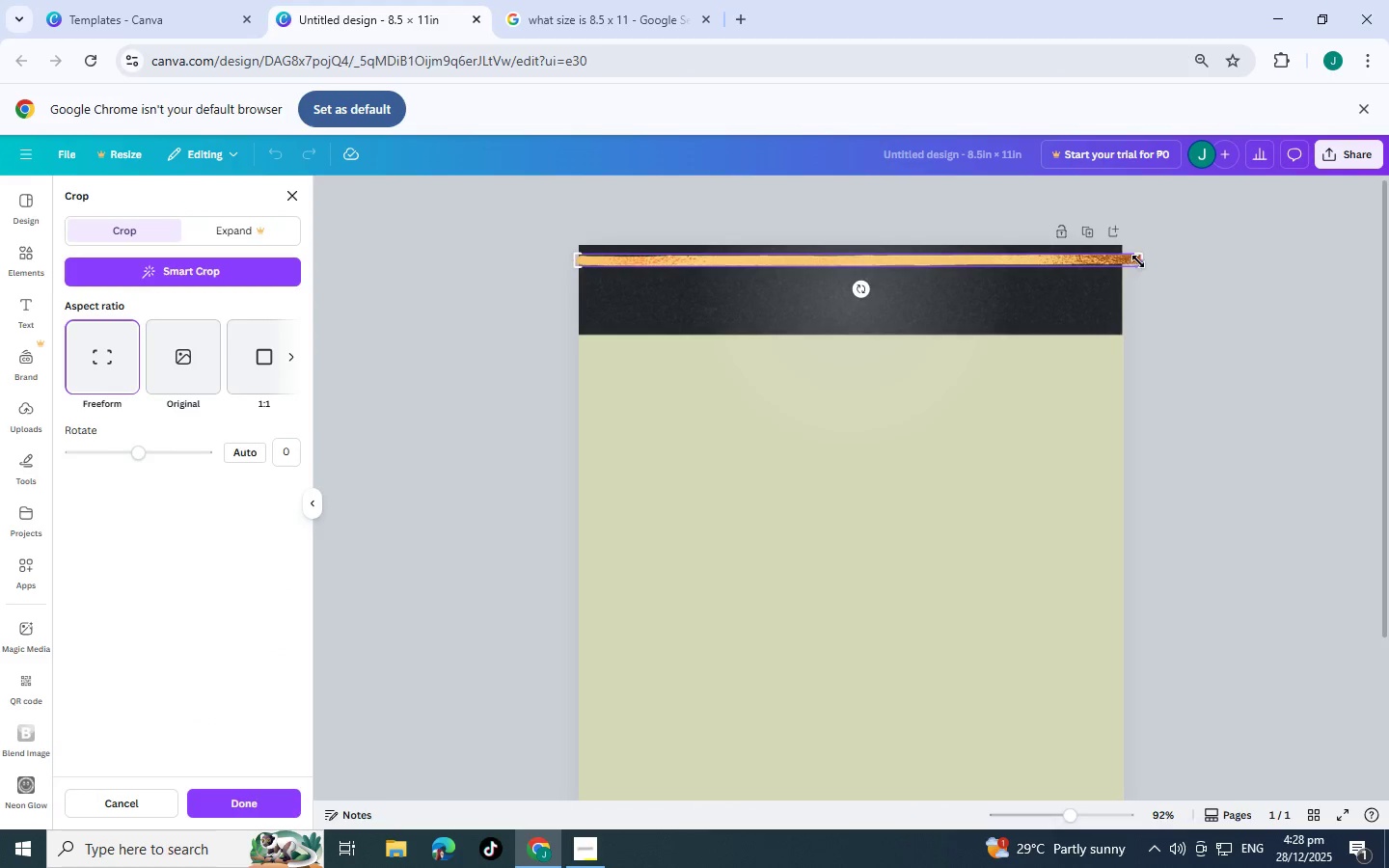 
left_click_drag(start_coordinate=[1141, 257], to_coordinate=[1140, 242])
 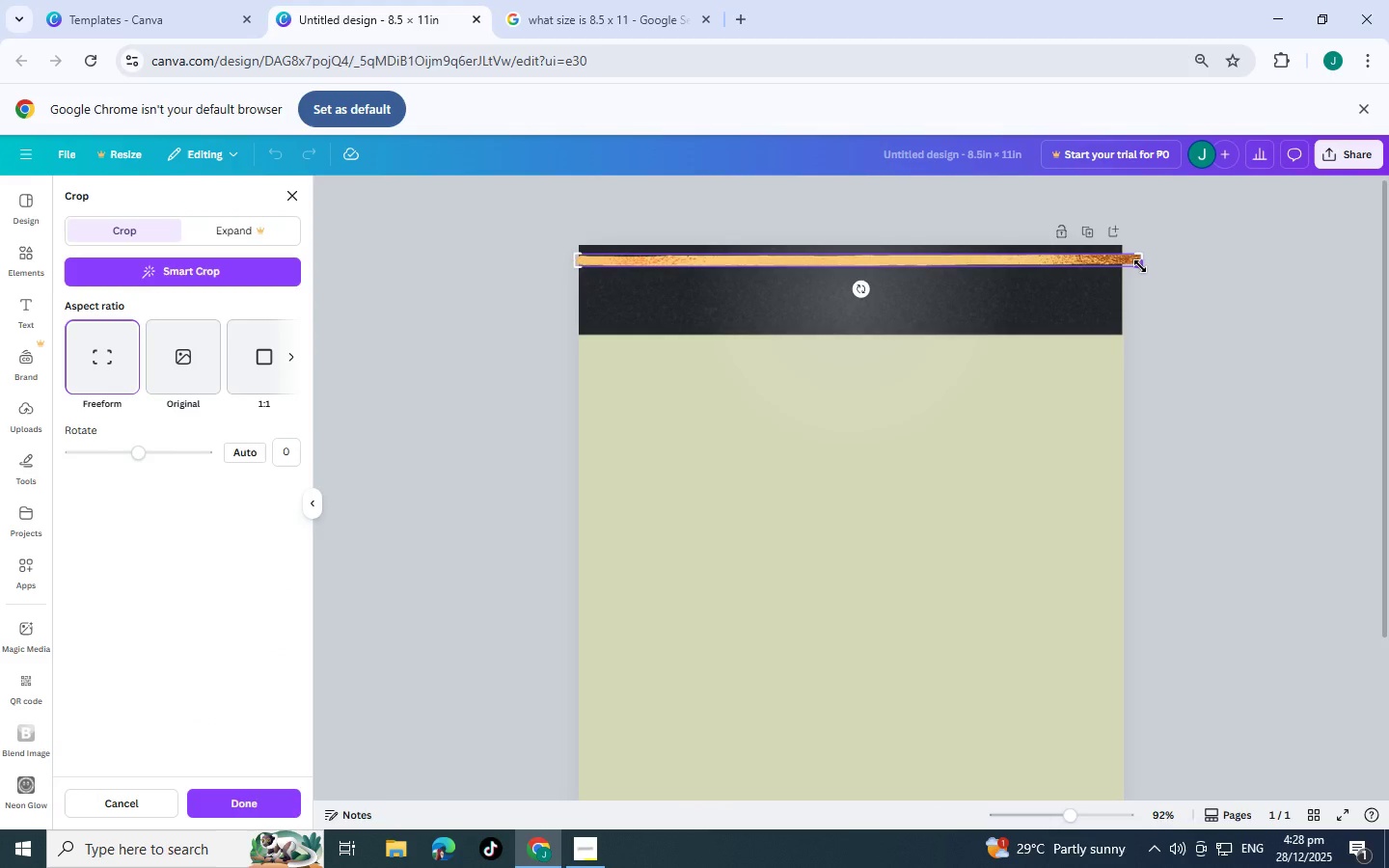 
left_click_drag(start_coordinate=[1140, 266], to_coordinate=[1137, 258])
 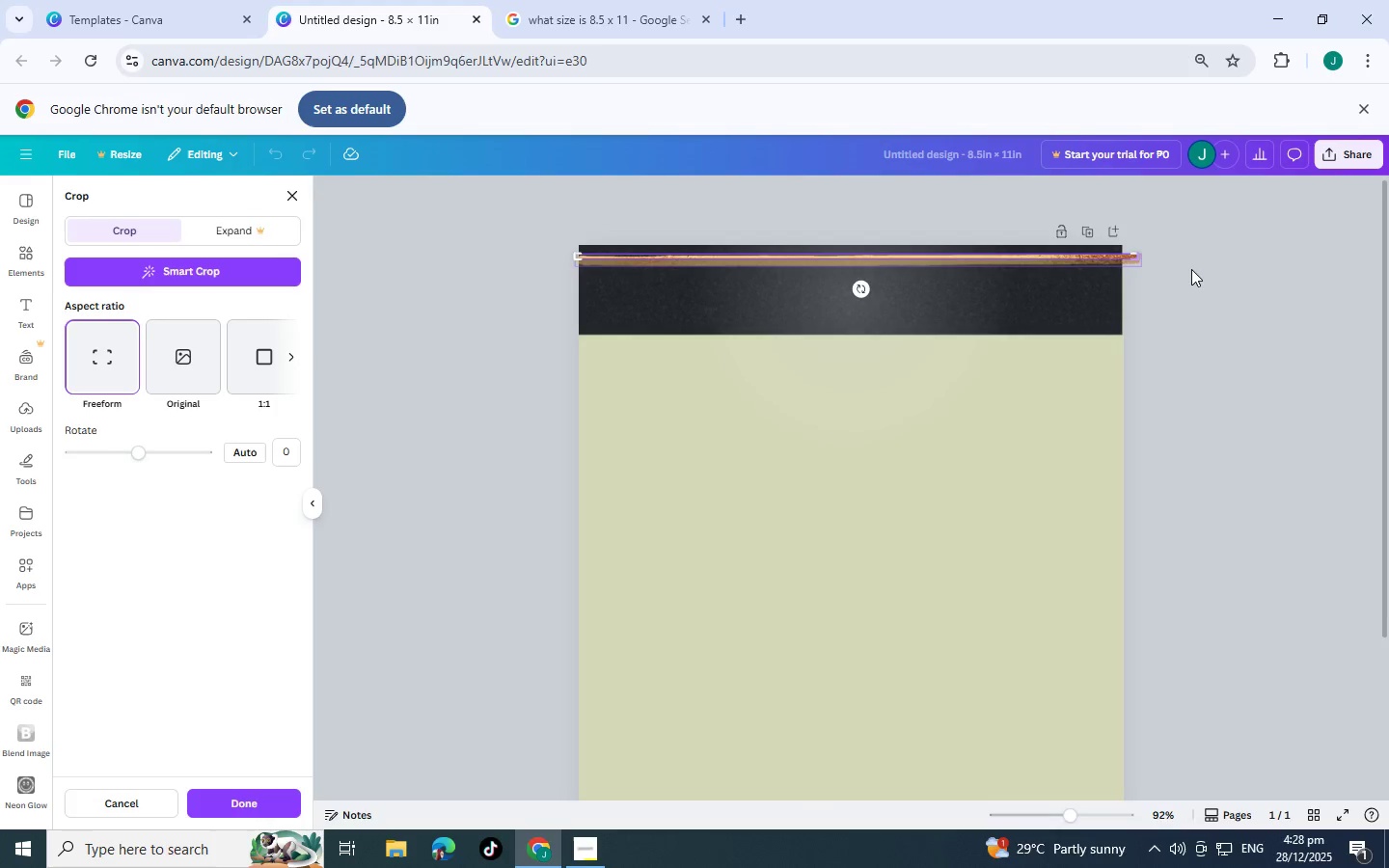 
left_click([1193, 269])
 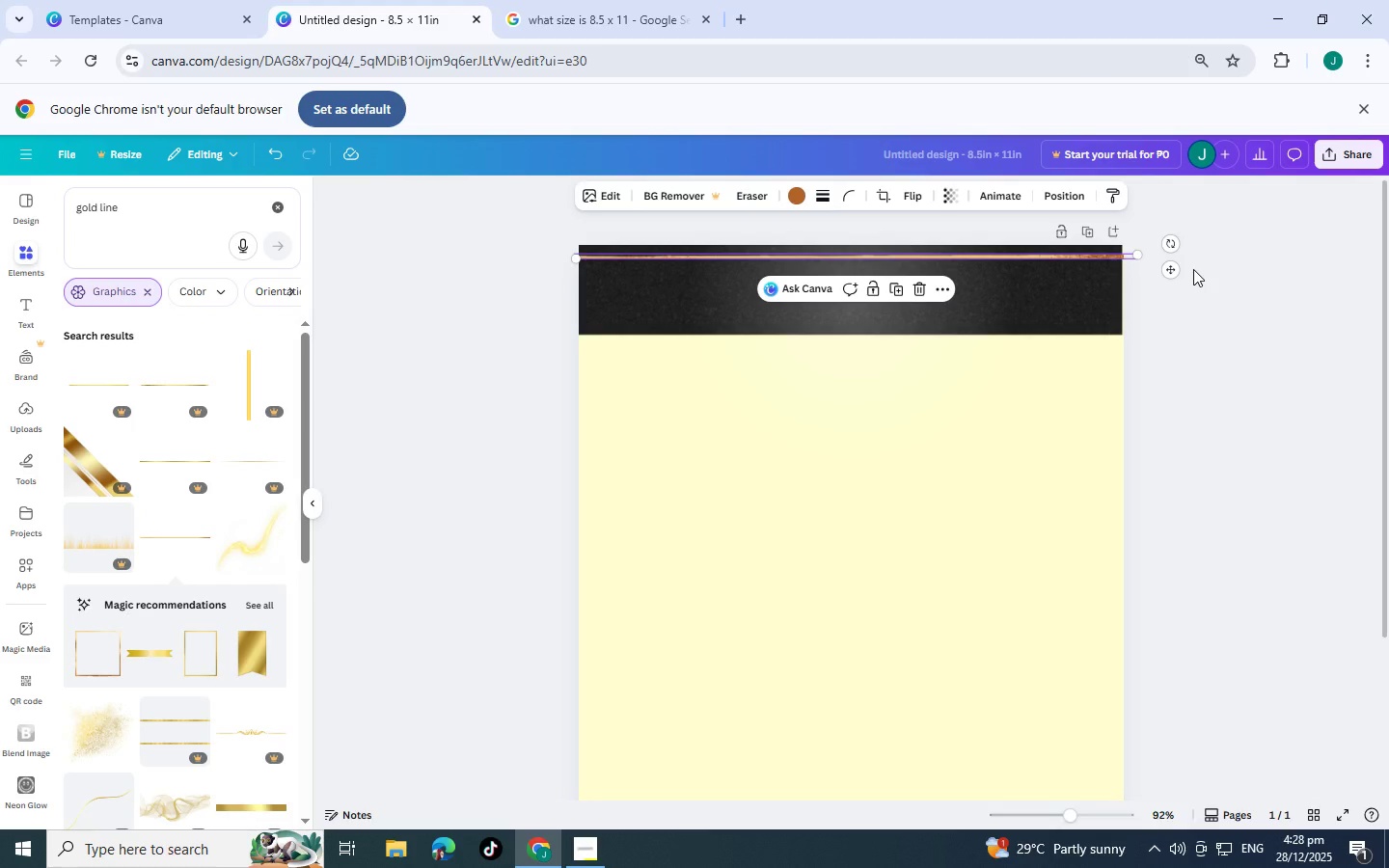 
left_click([1193, 269])
 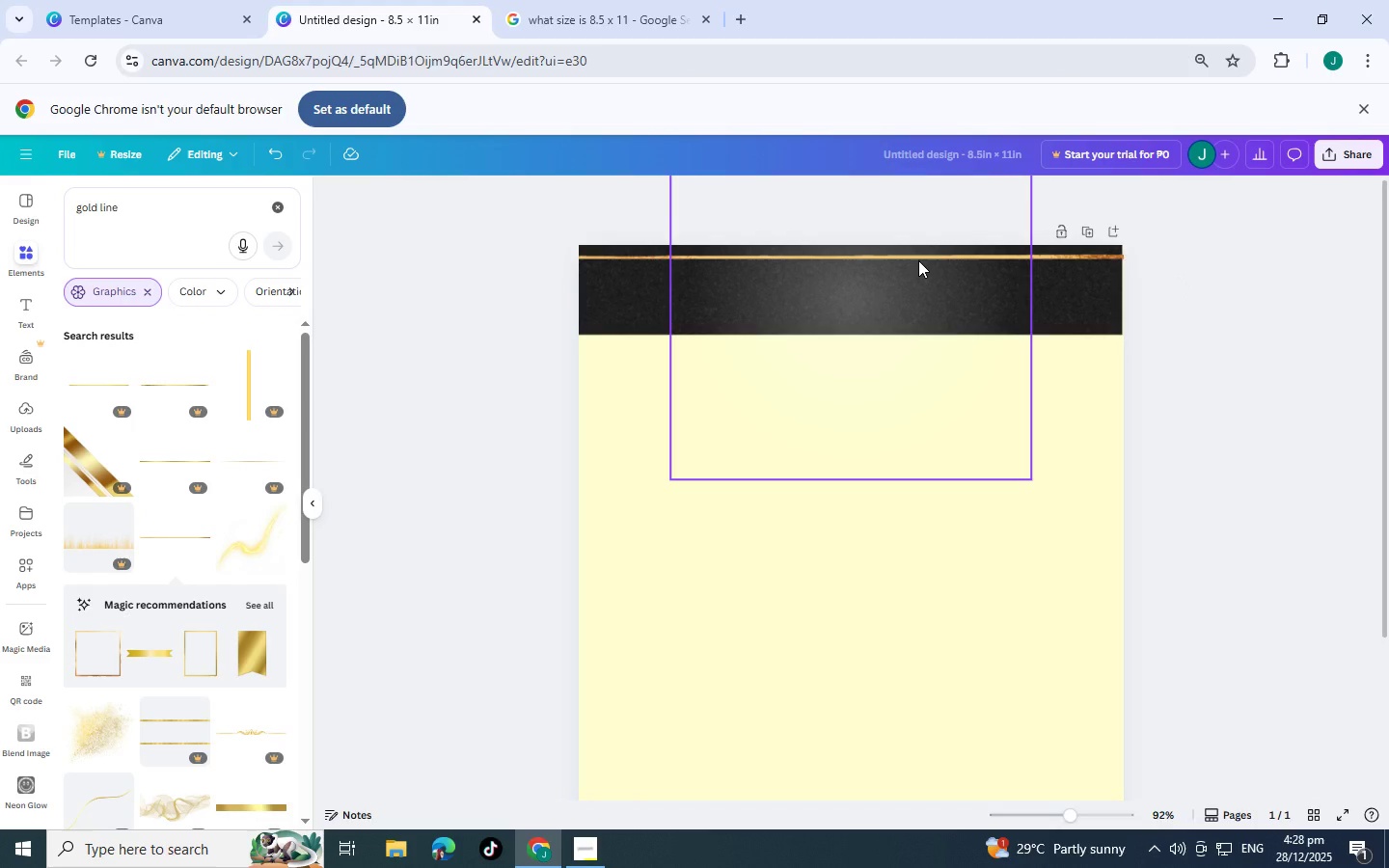 
left_click([918, 257])
 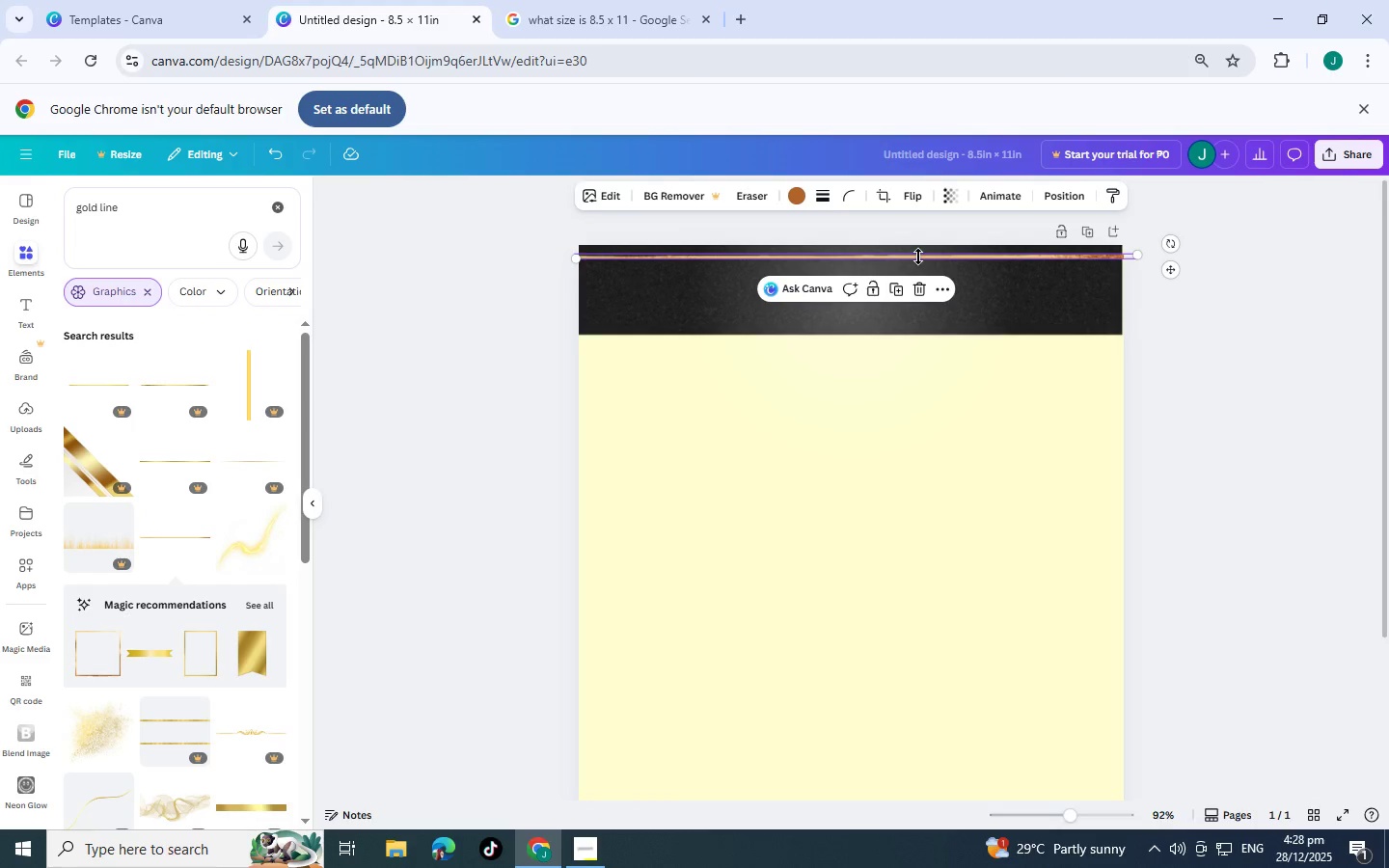 
key(Control+C)
 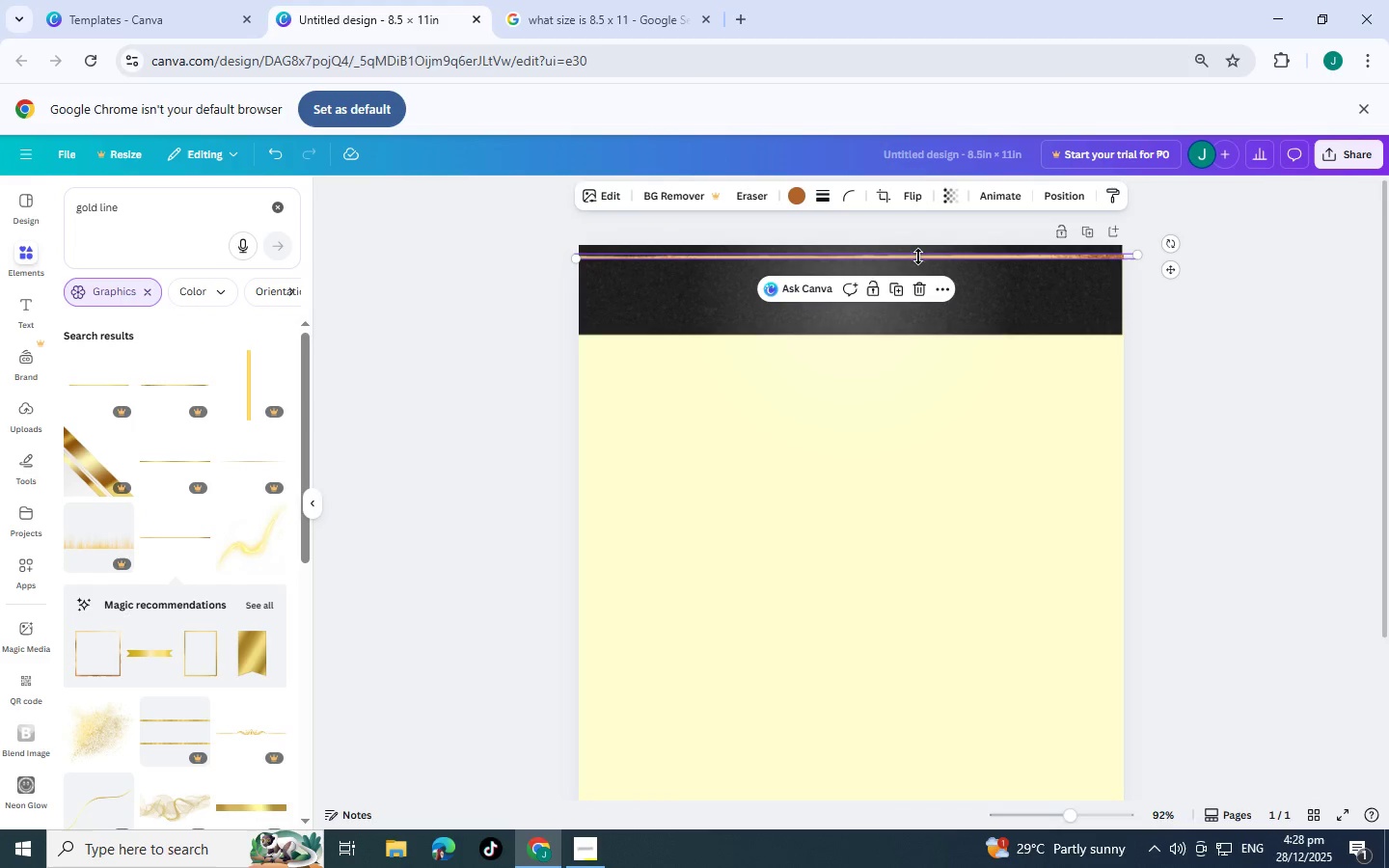 
key(Control+V)
 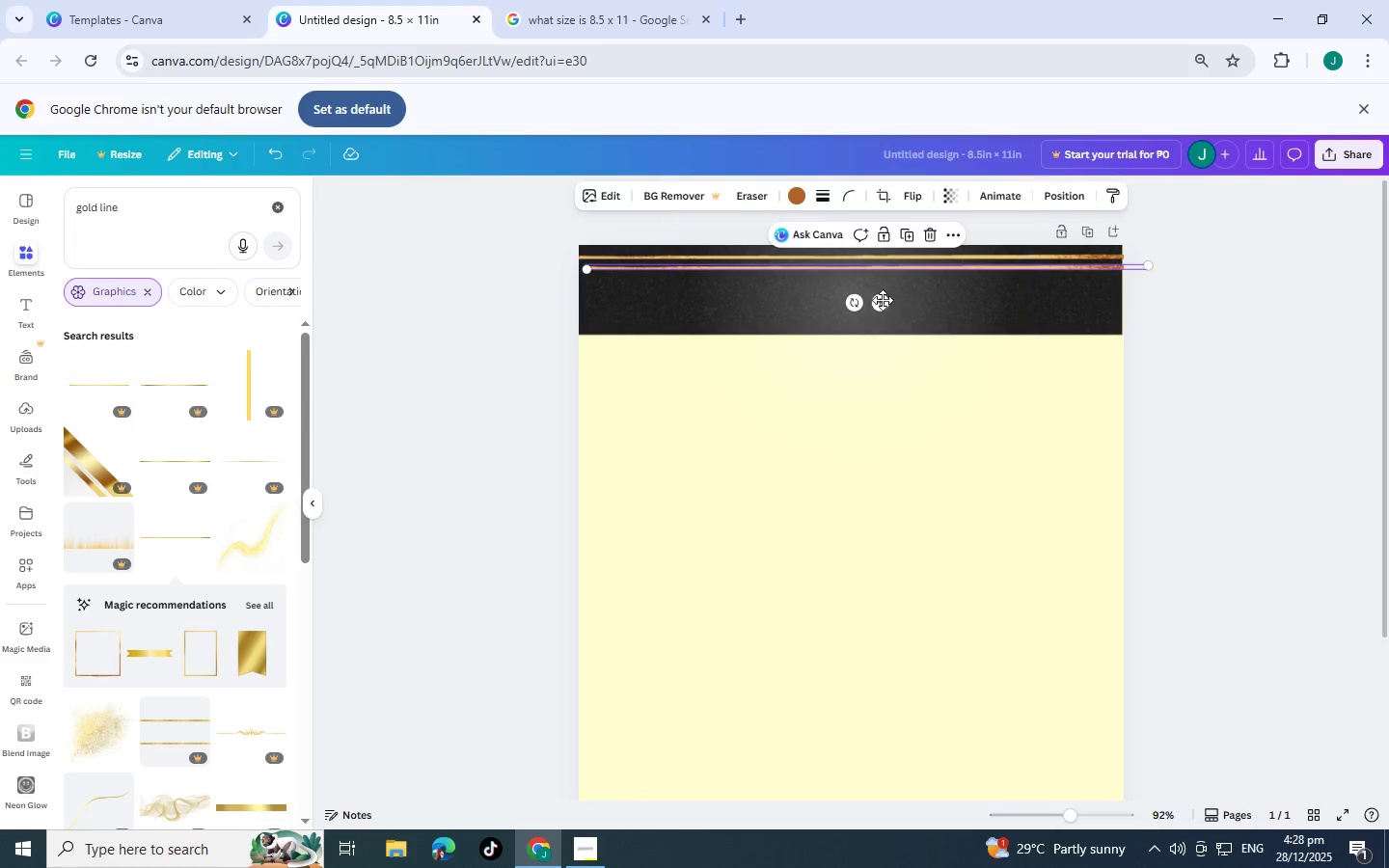 
left_click_drag(start_coordinate=[878, 302], to_coordinate=[866, 341])
 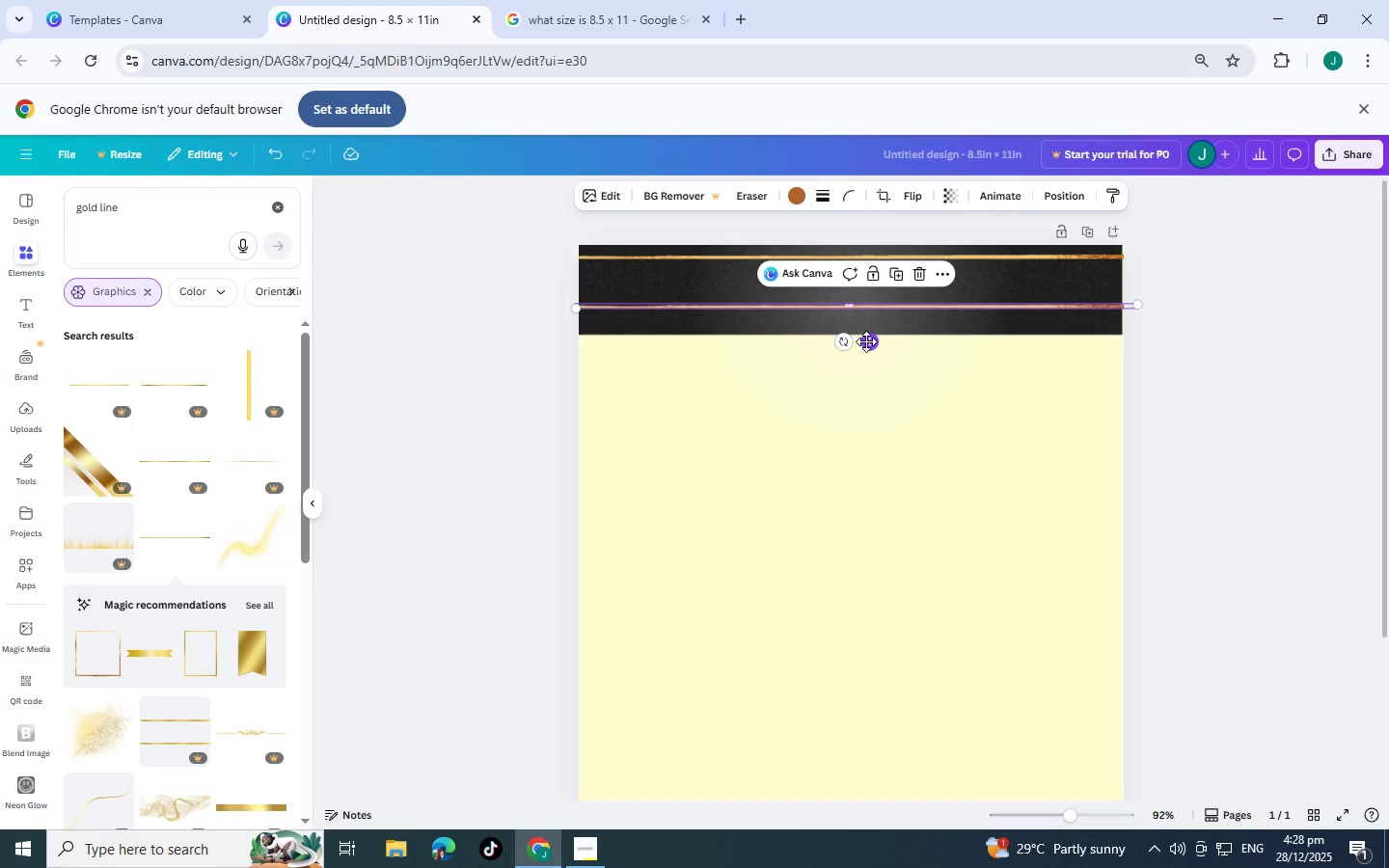 
key(Control+C)
 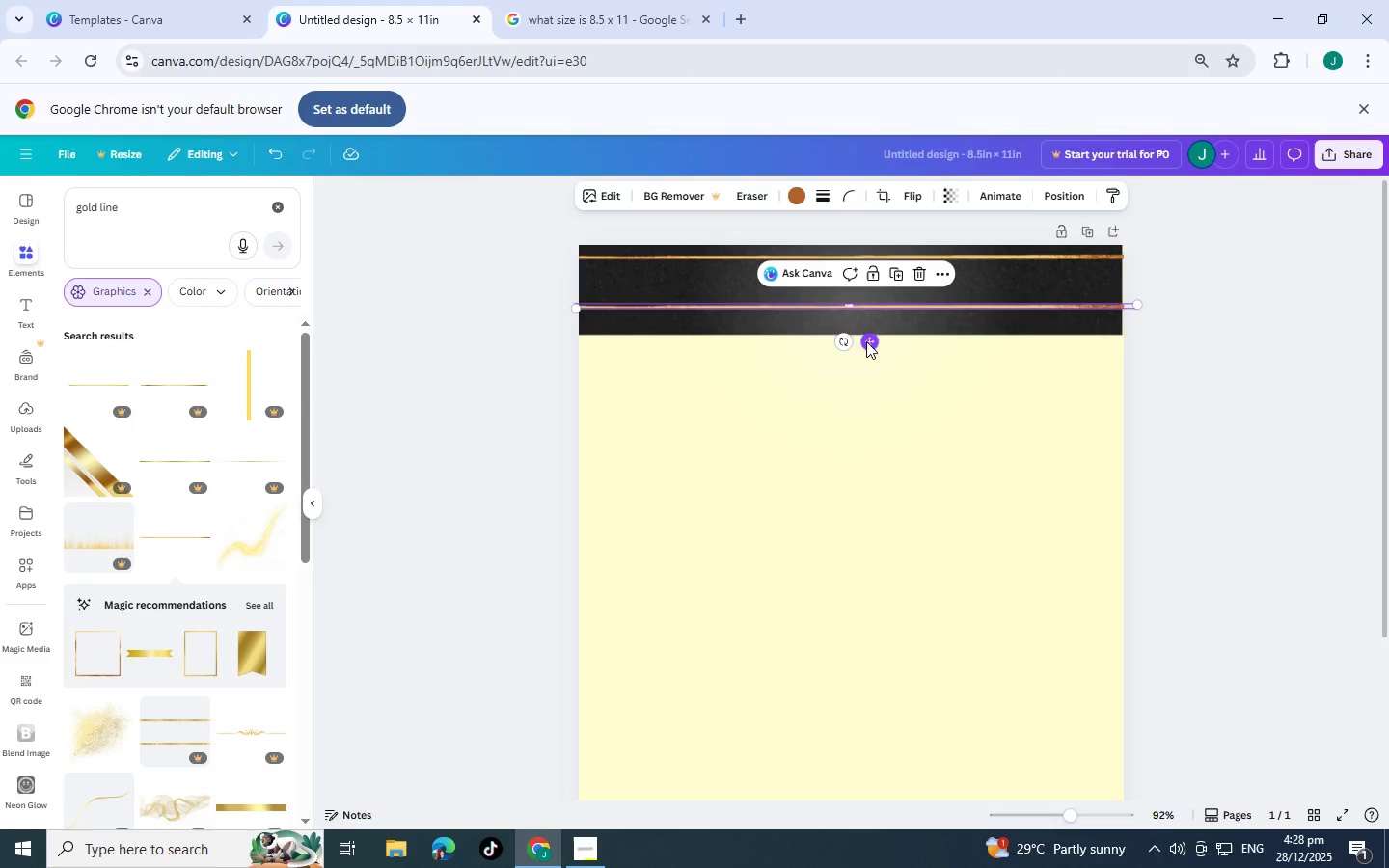 
key(Control+V)
 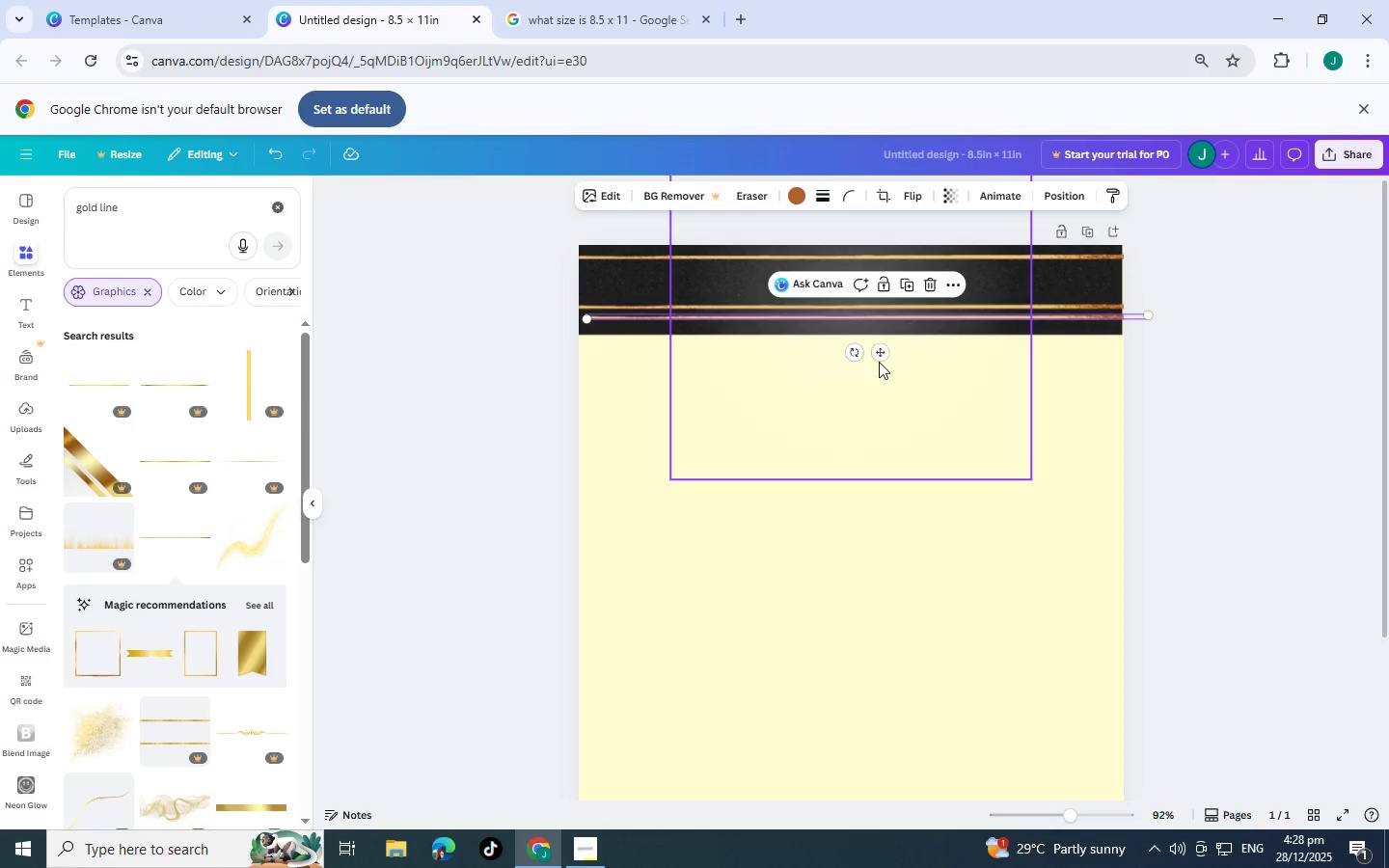 
left_click_drag(start_coordinate=[879, 357], to_coordinate=[864, 371])
 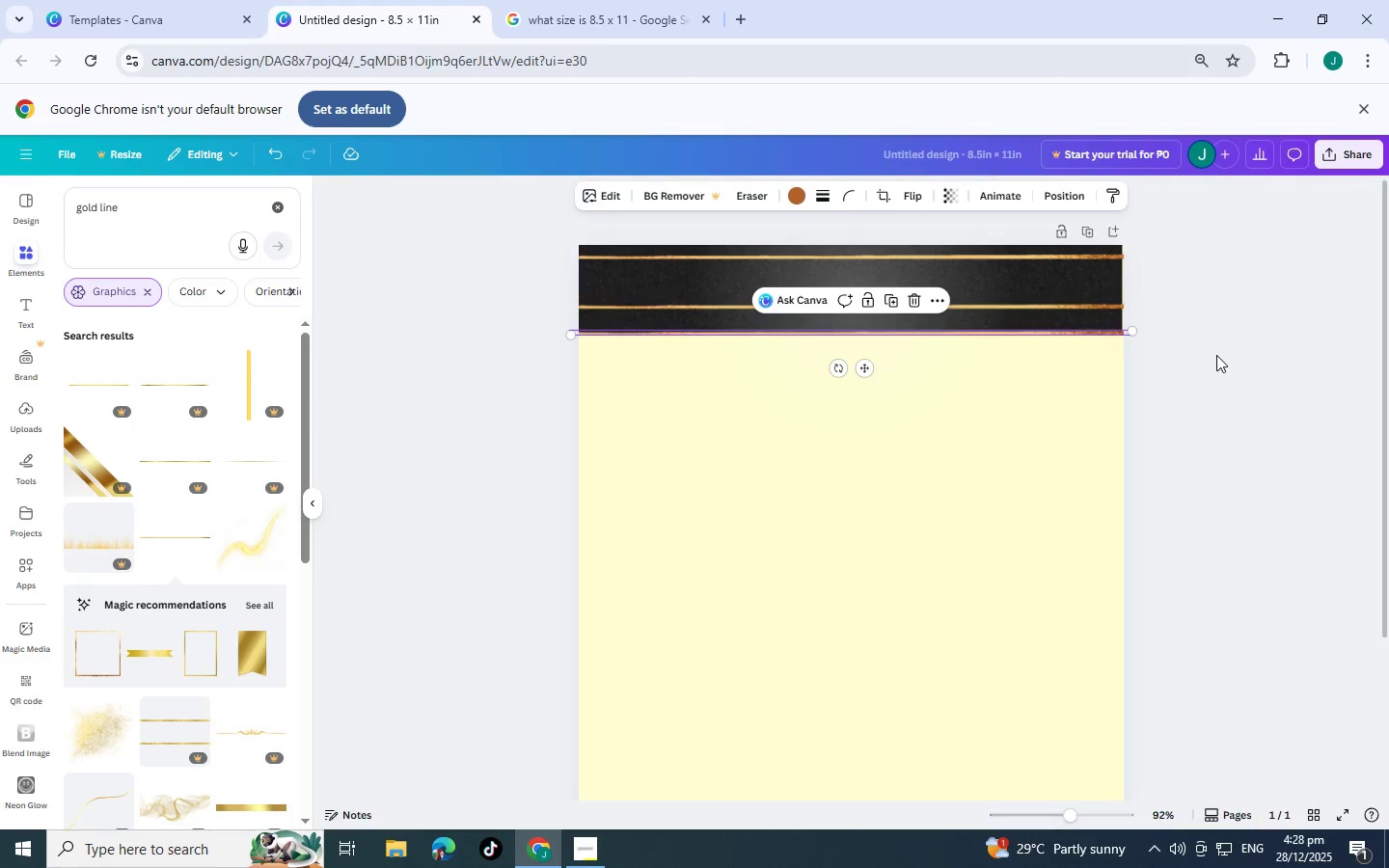 
left_click([1216, 355])
 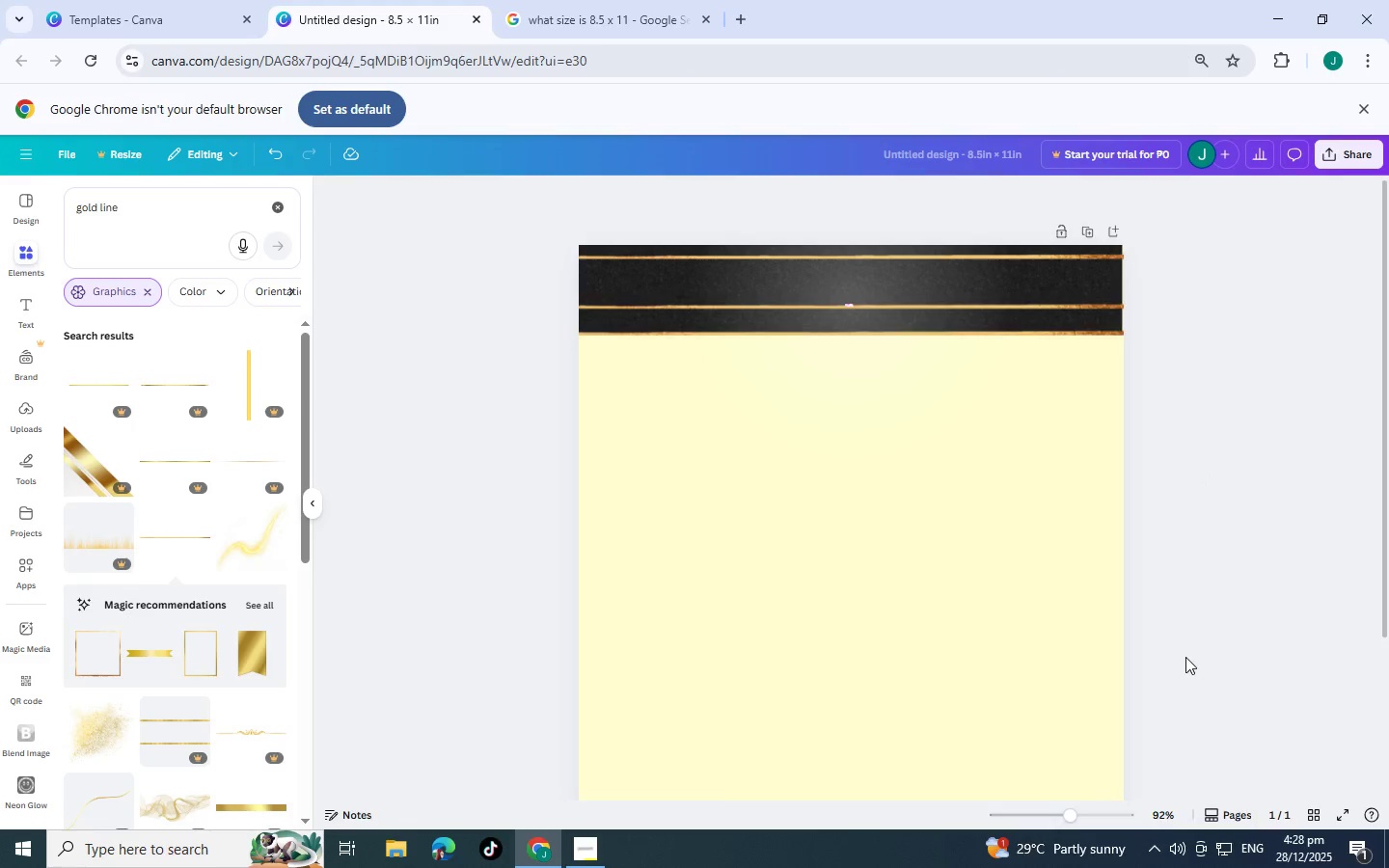 
scroll: coordinate [1197, 609], scroll_direction: up, amount: 2.0
 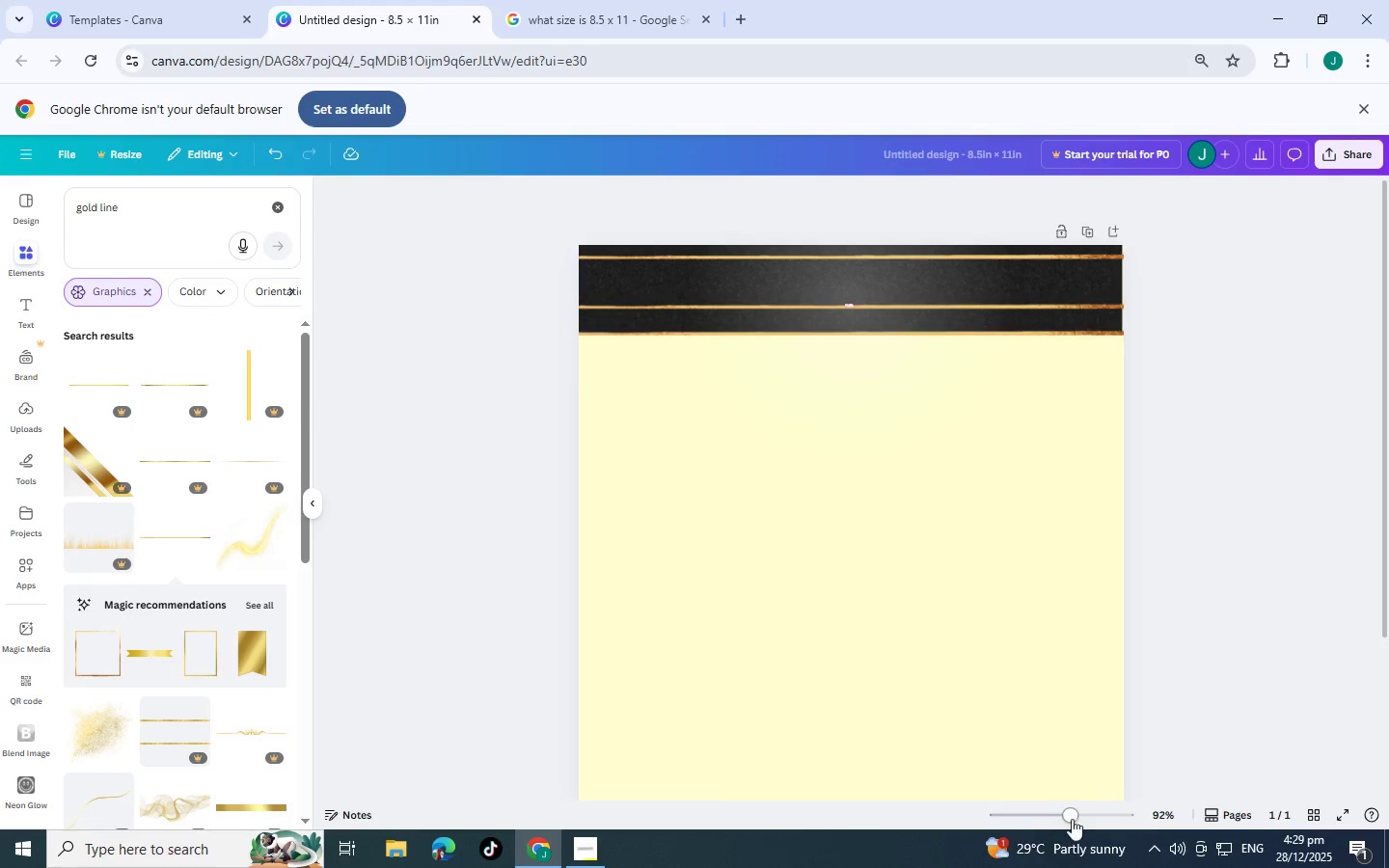 
left_click([1091, 819])
 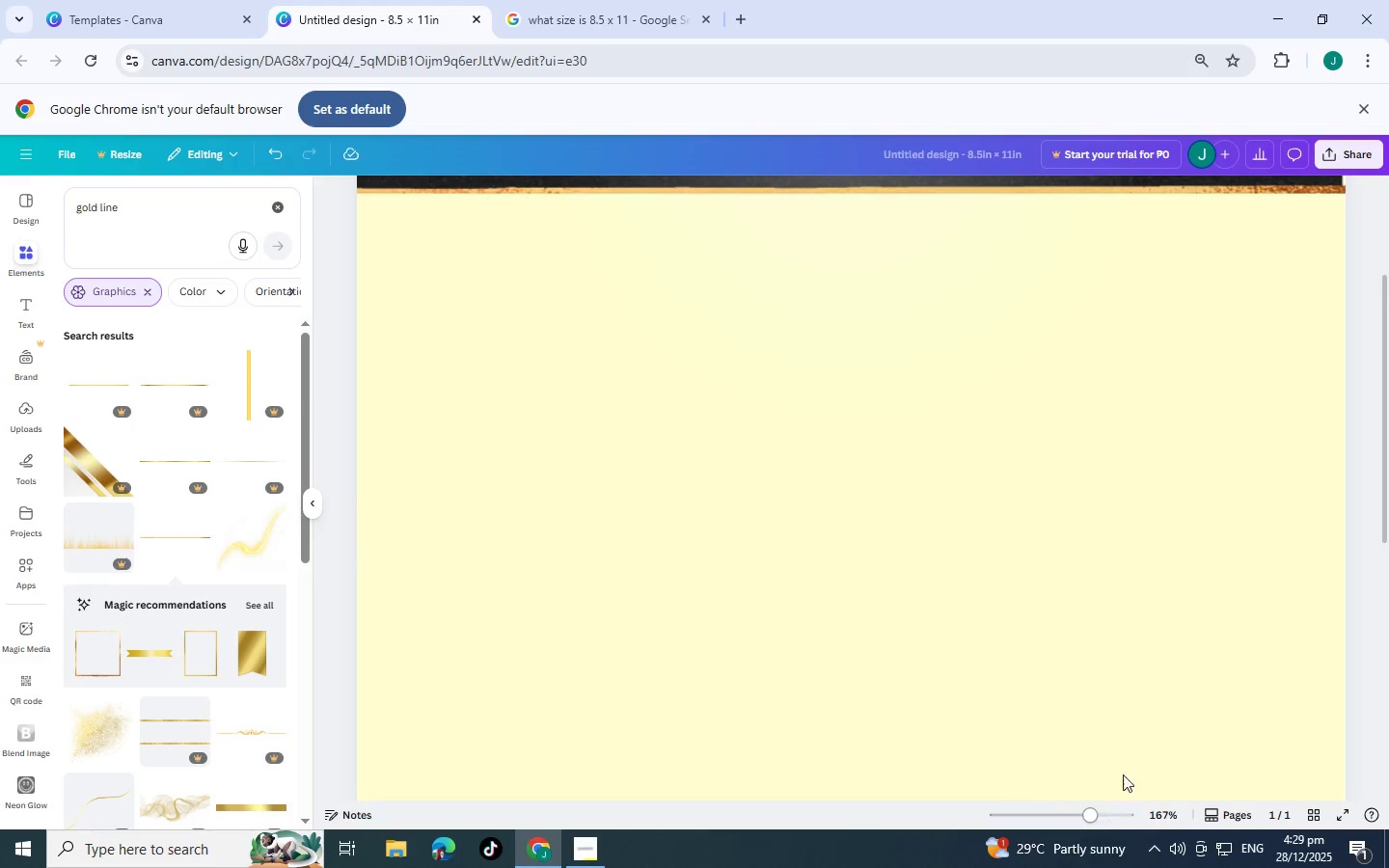 
scroll: coordinate [1231, 629], scroll_direction: up, amount: 7.0
 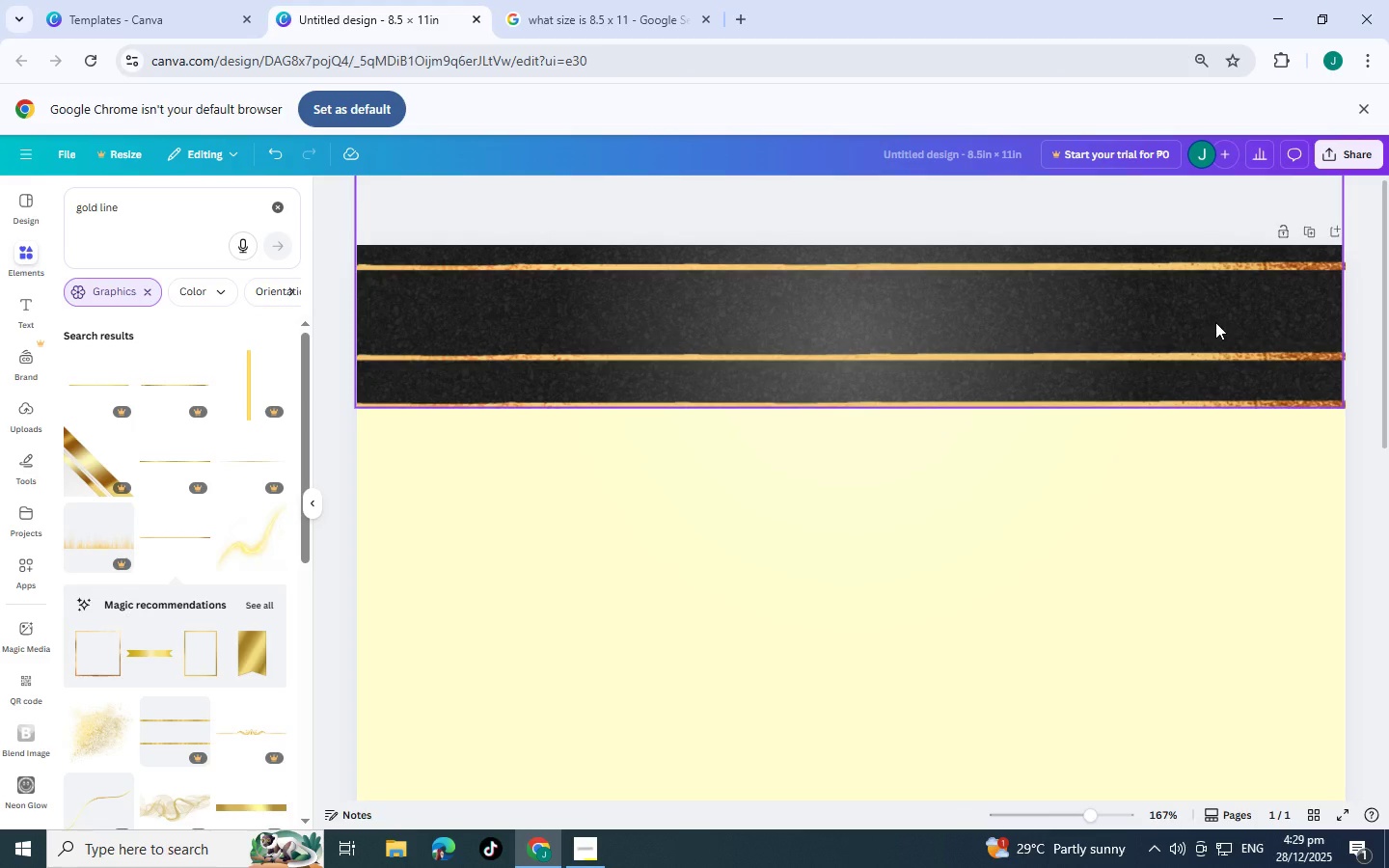 
left_click([1215, 317])
 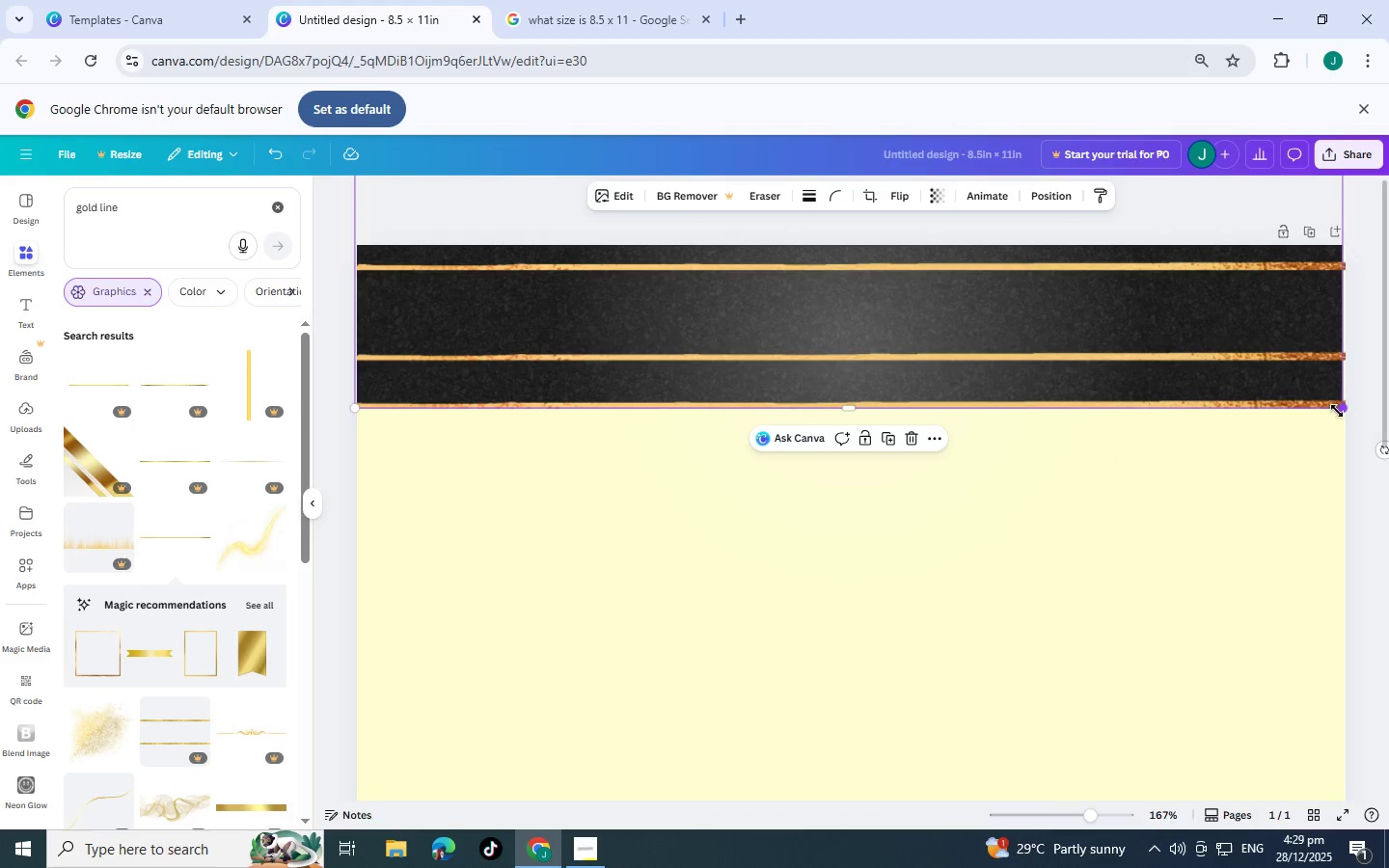 
left_click_drag(start_coordinate=[1344, 410], to_coordinate=[1349, 410])
 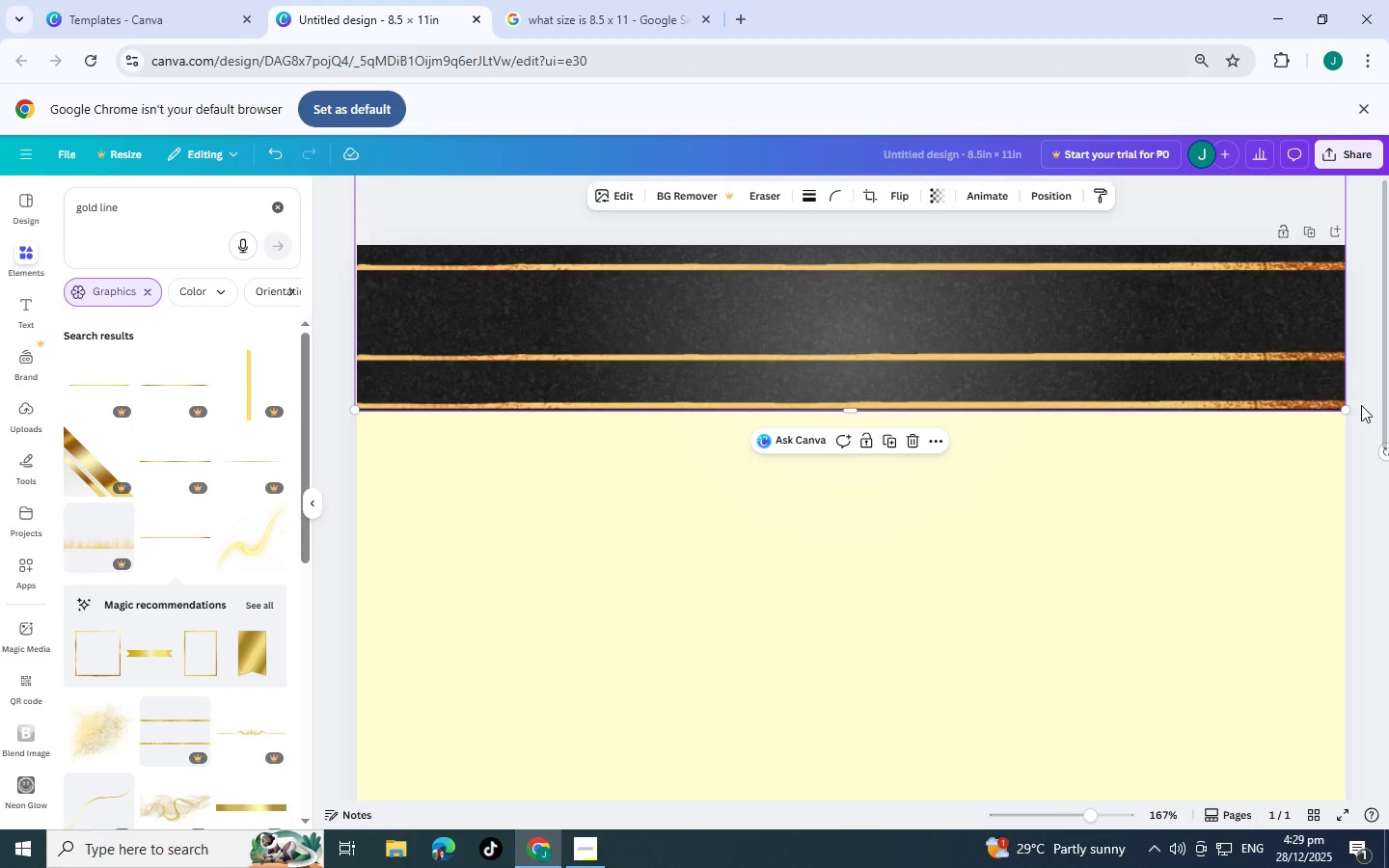 
left_click([1363, 405])
 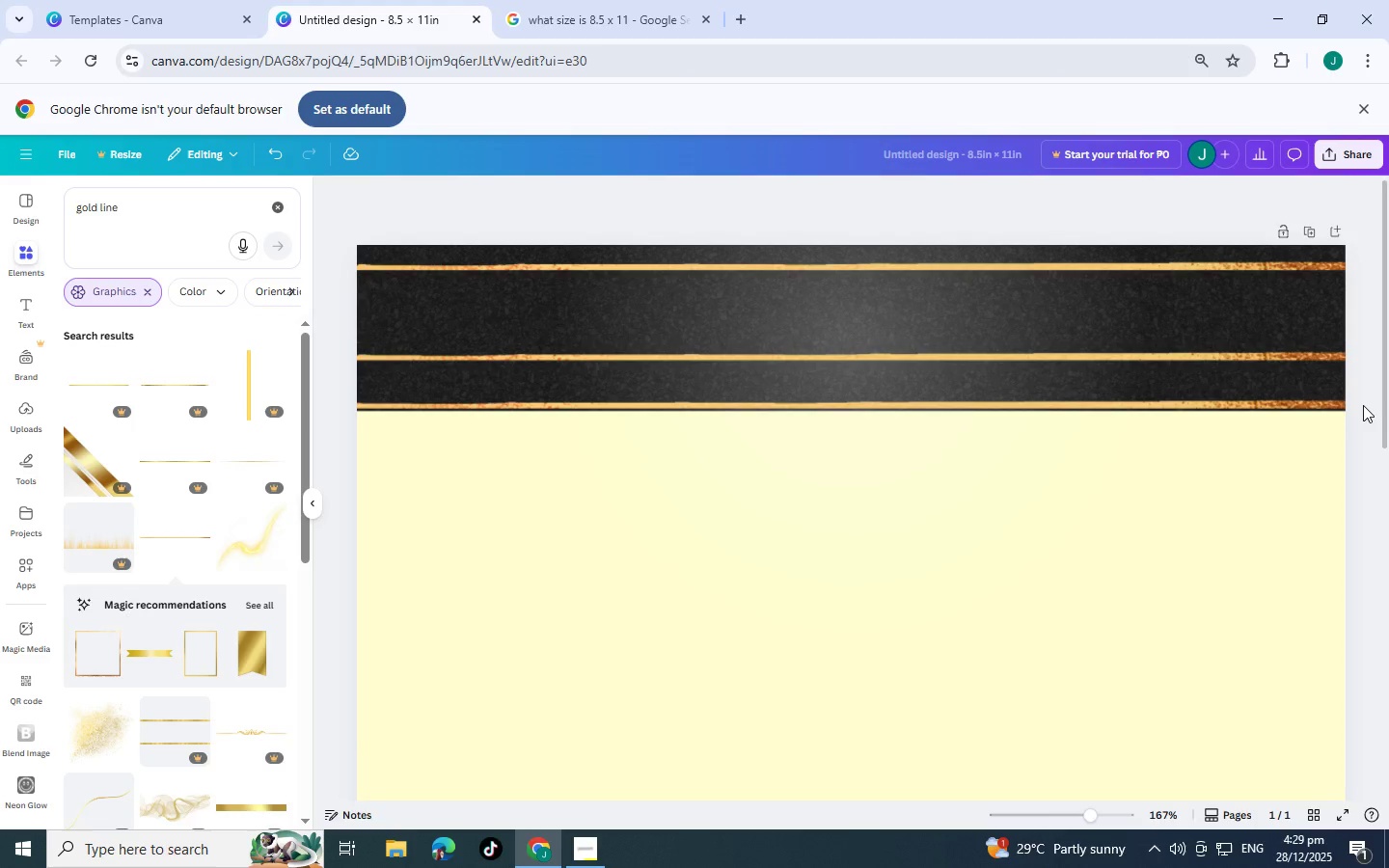 
scroll: coordinate [1363, 405], scroll_direction: down, amount: 3.0
 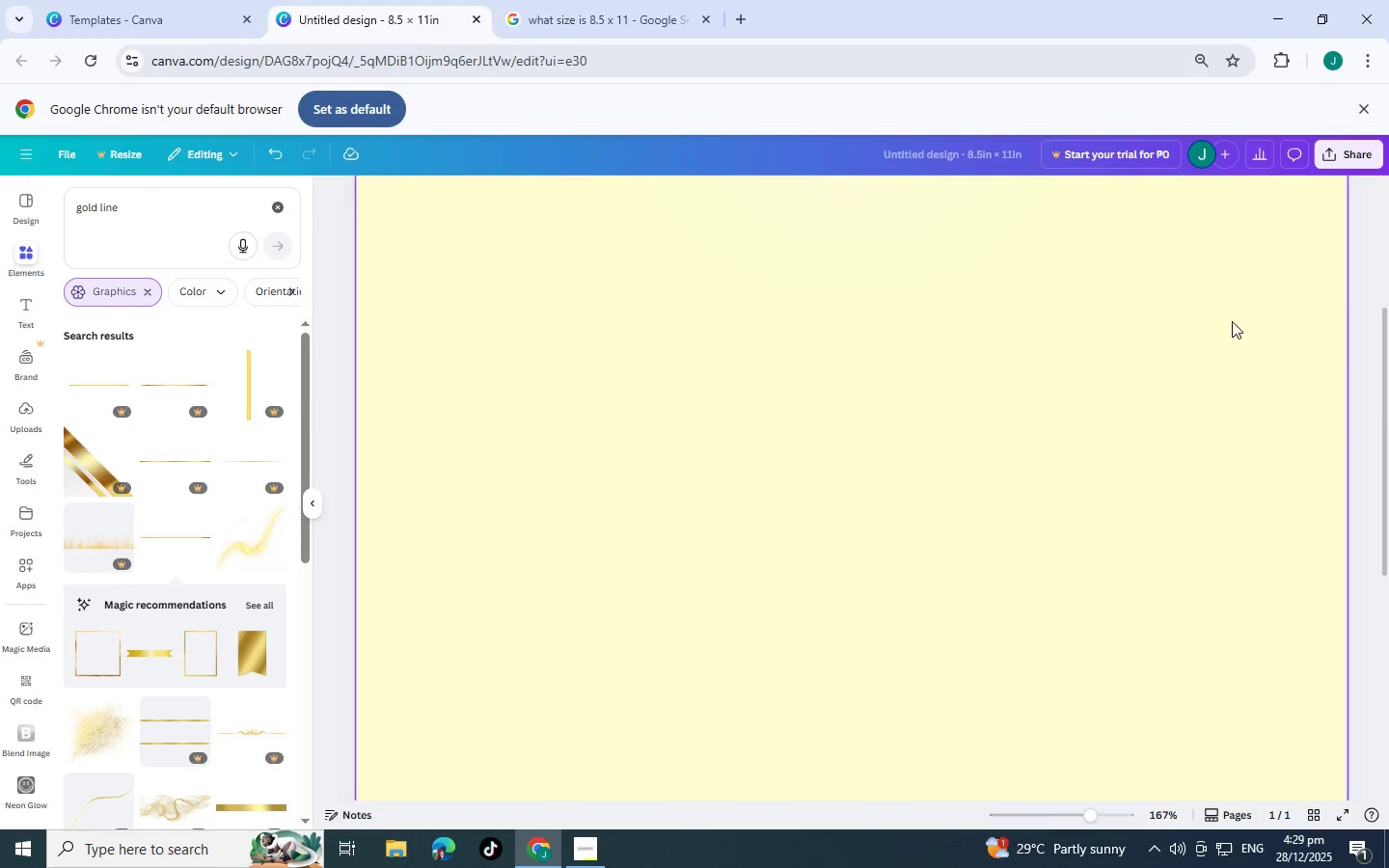 
scroll: coordinate [1217, 311], scroll_direction: up, amount: 3.0
 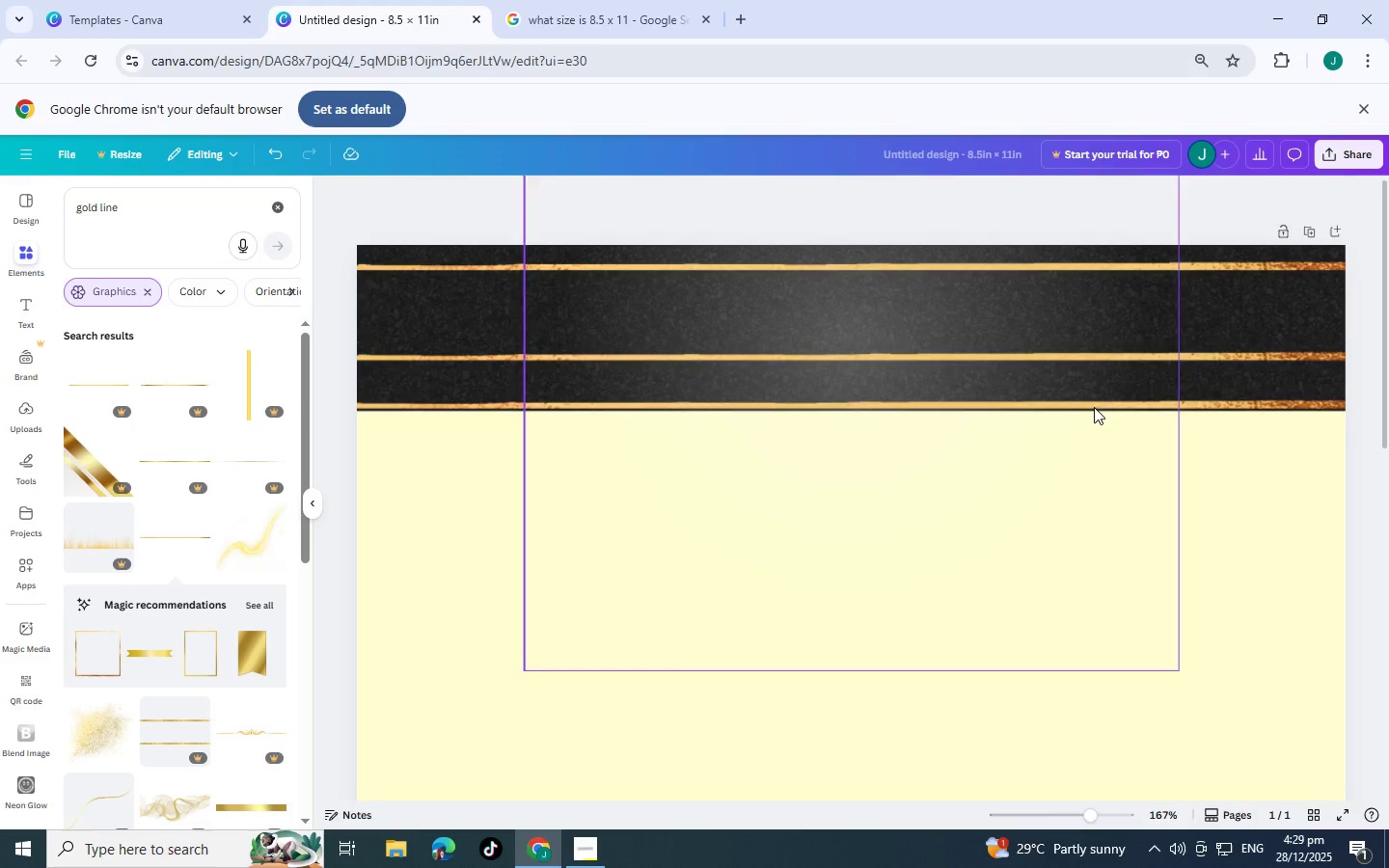 
left_click_drag(start_coordinate=[1094, 405], to_coordinate=[1094, 411])
 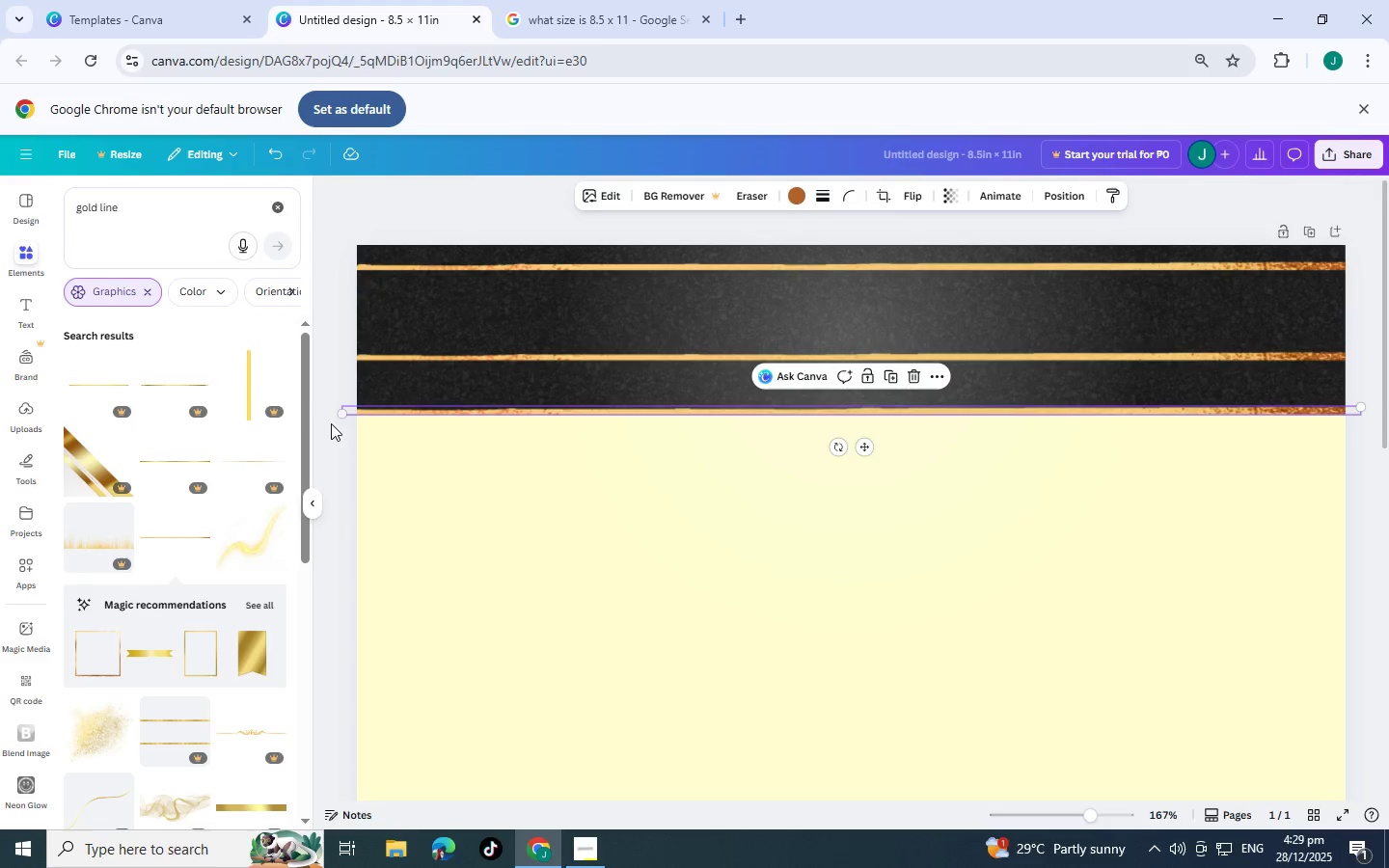 
left_click([336, 427])
 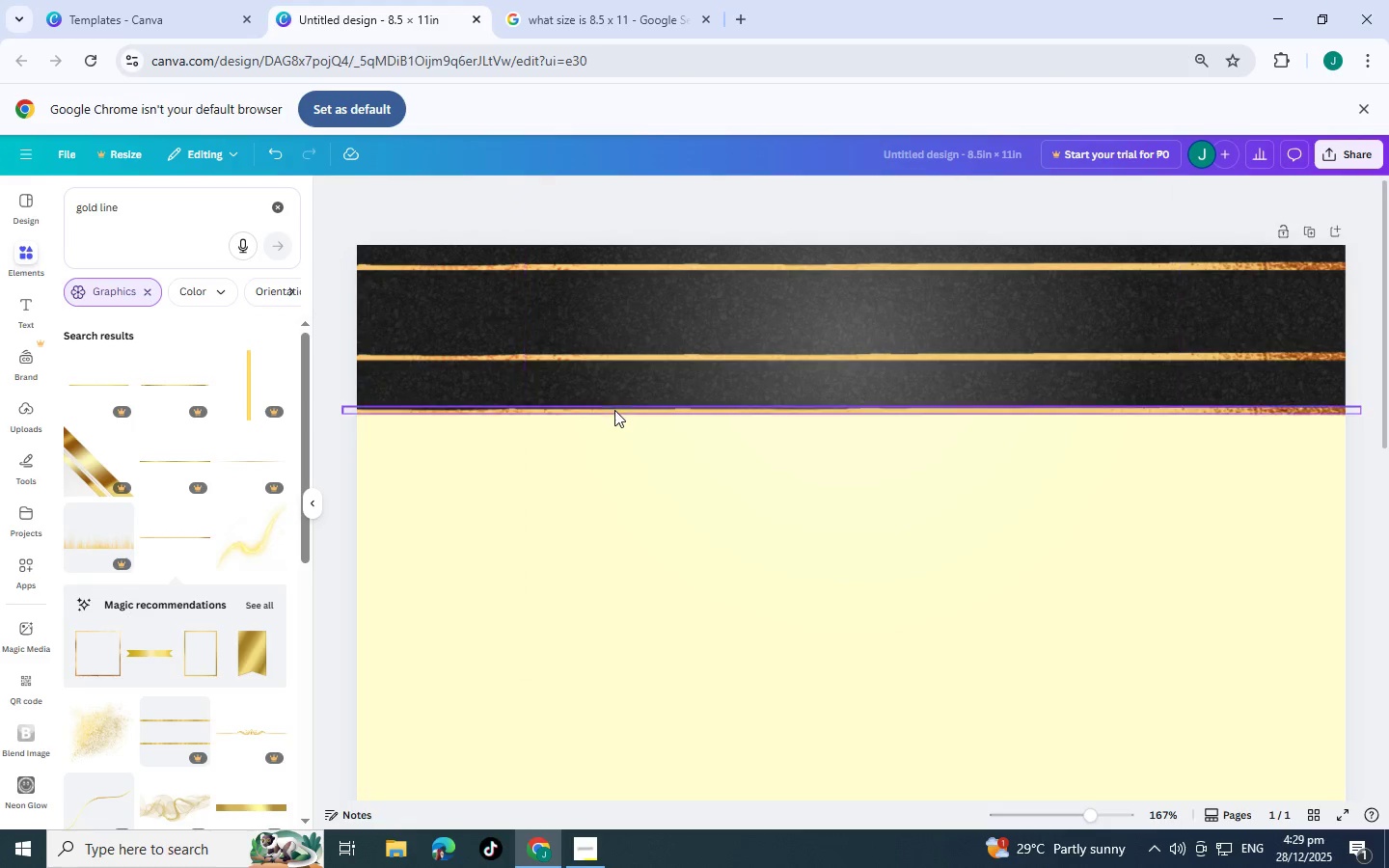 
left_click([618, 414])
 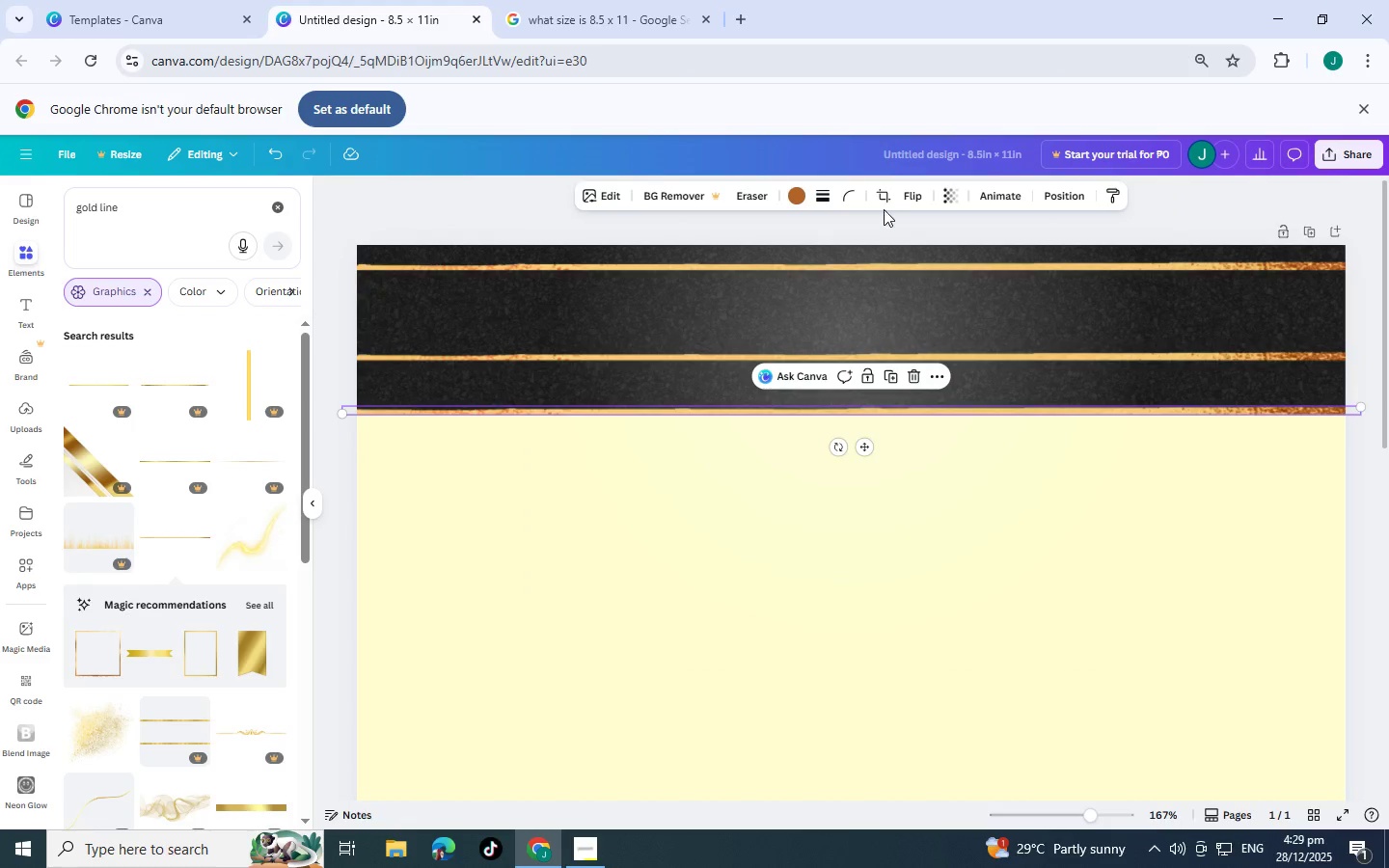 
left_click([881, 198])
 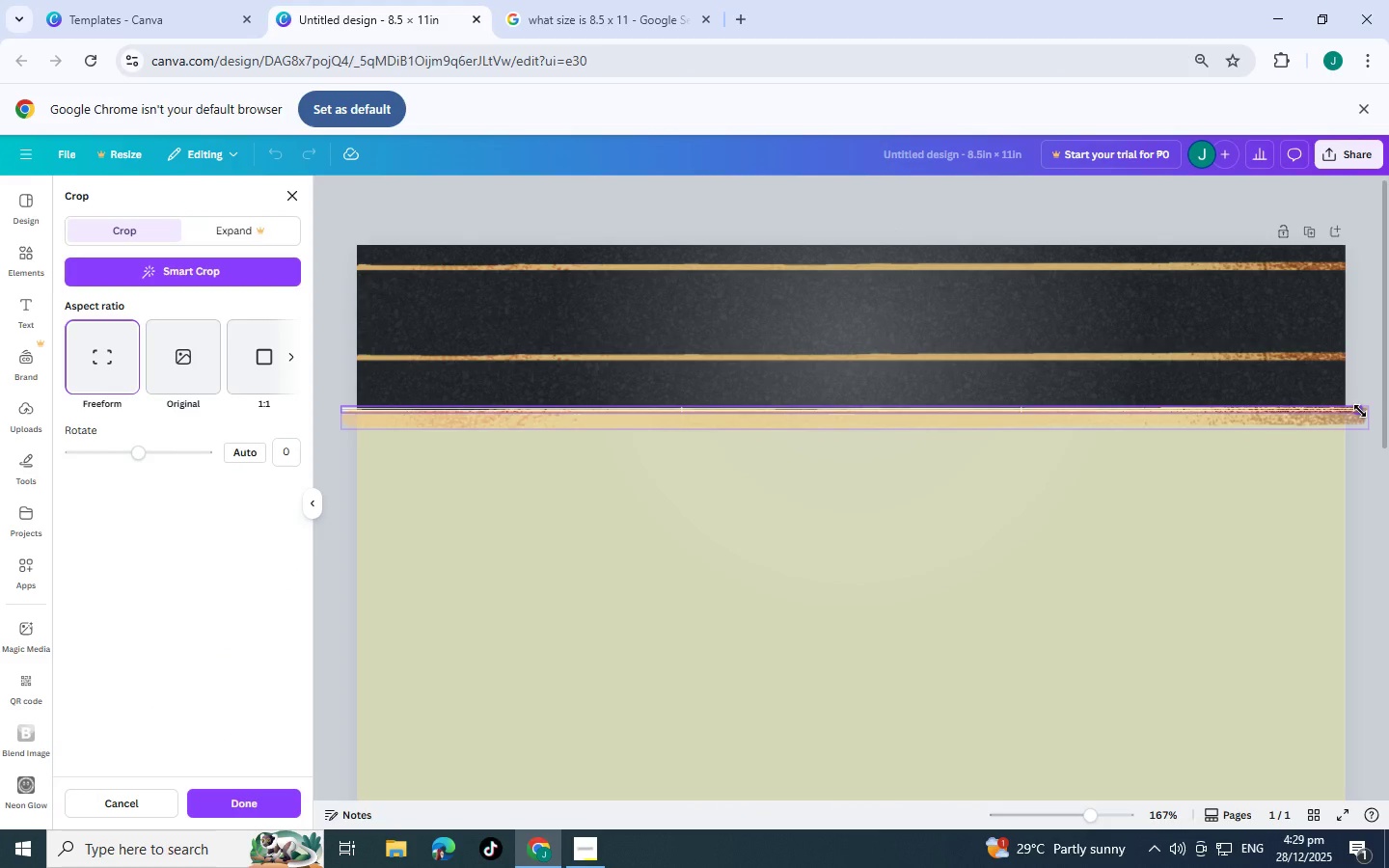 
left_click([1372, 346])
 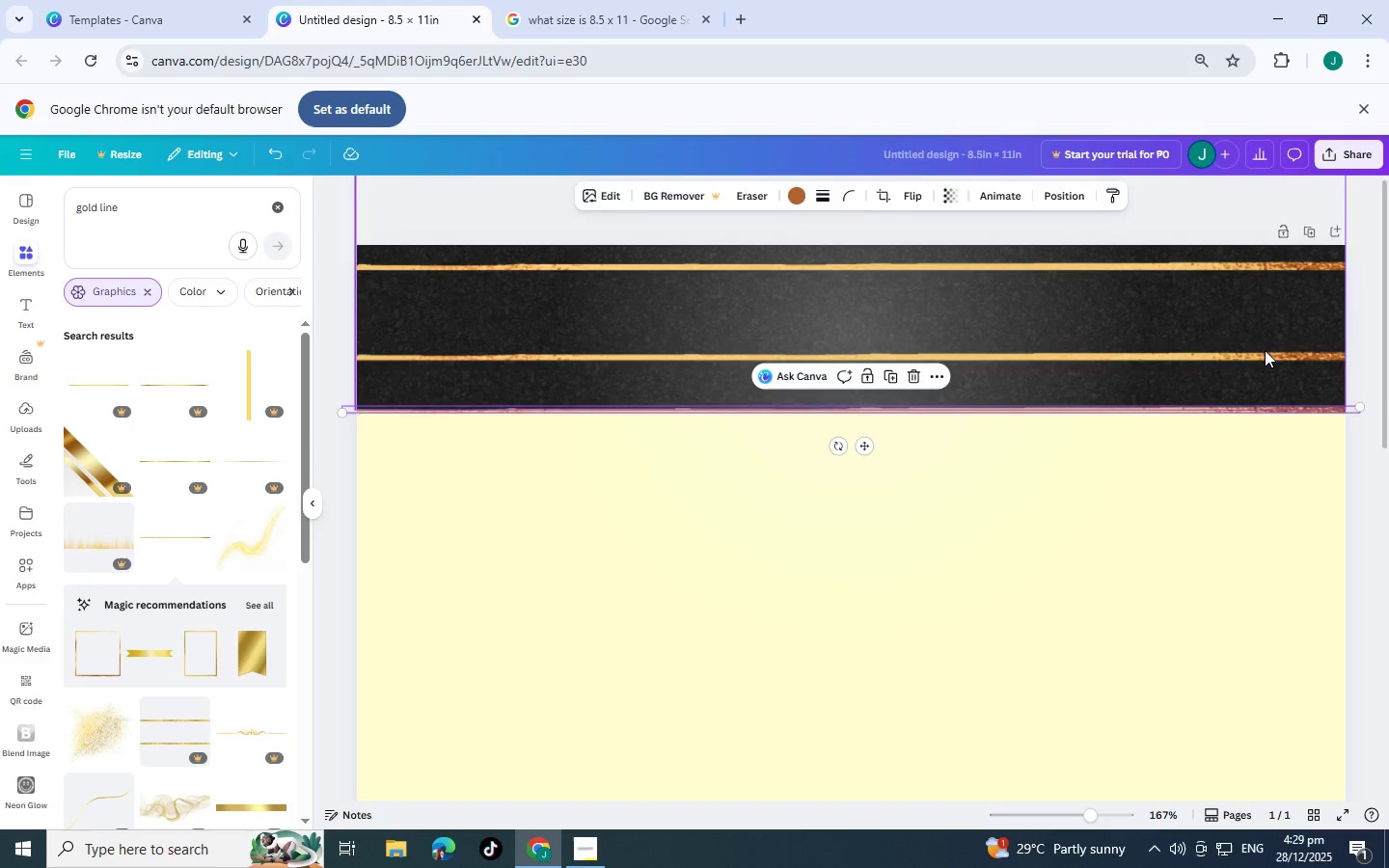 
double_click([1268, 354])
 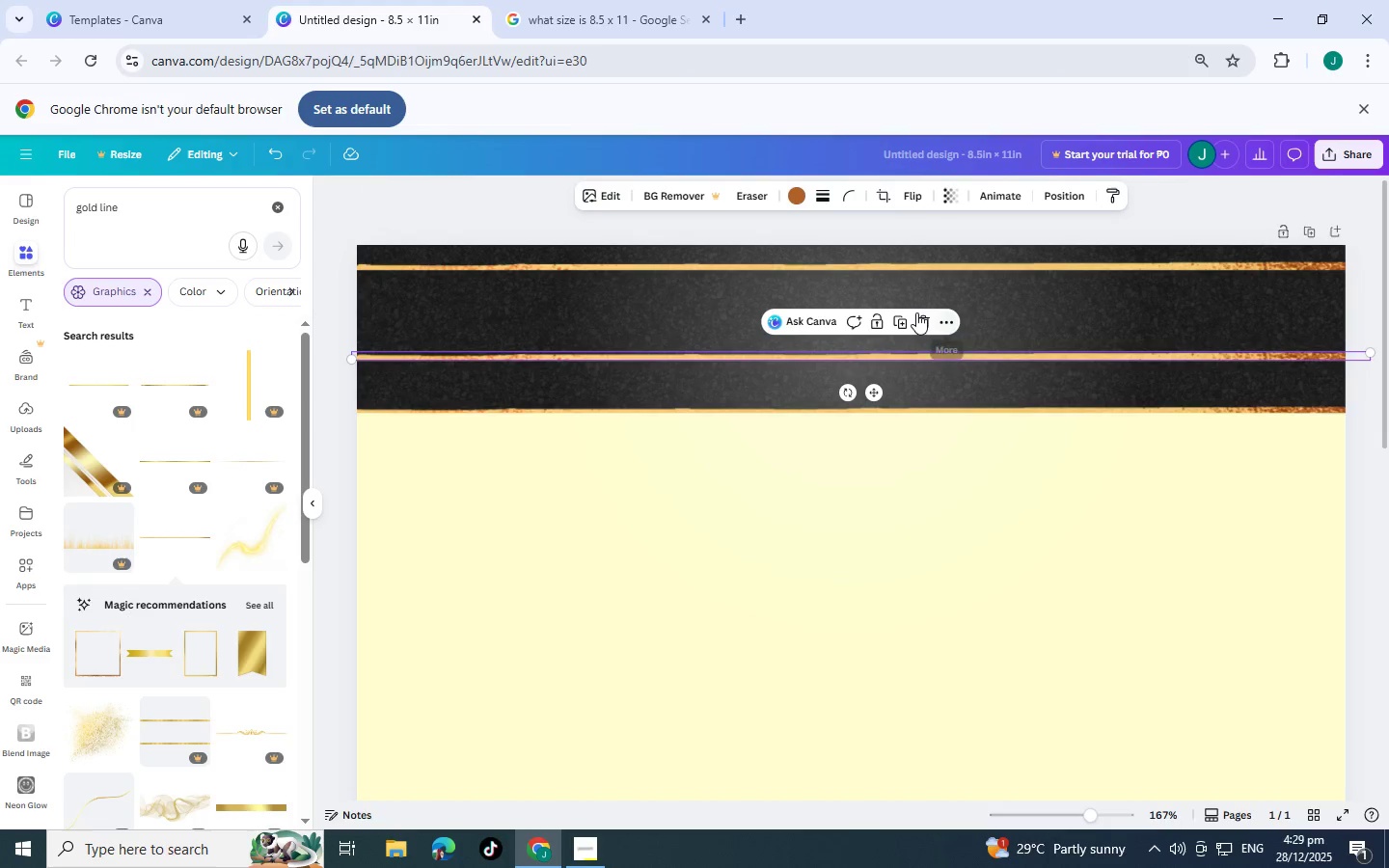 
left_click([916, 312])
 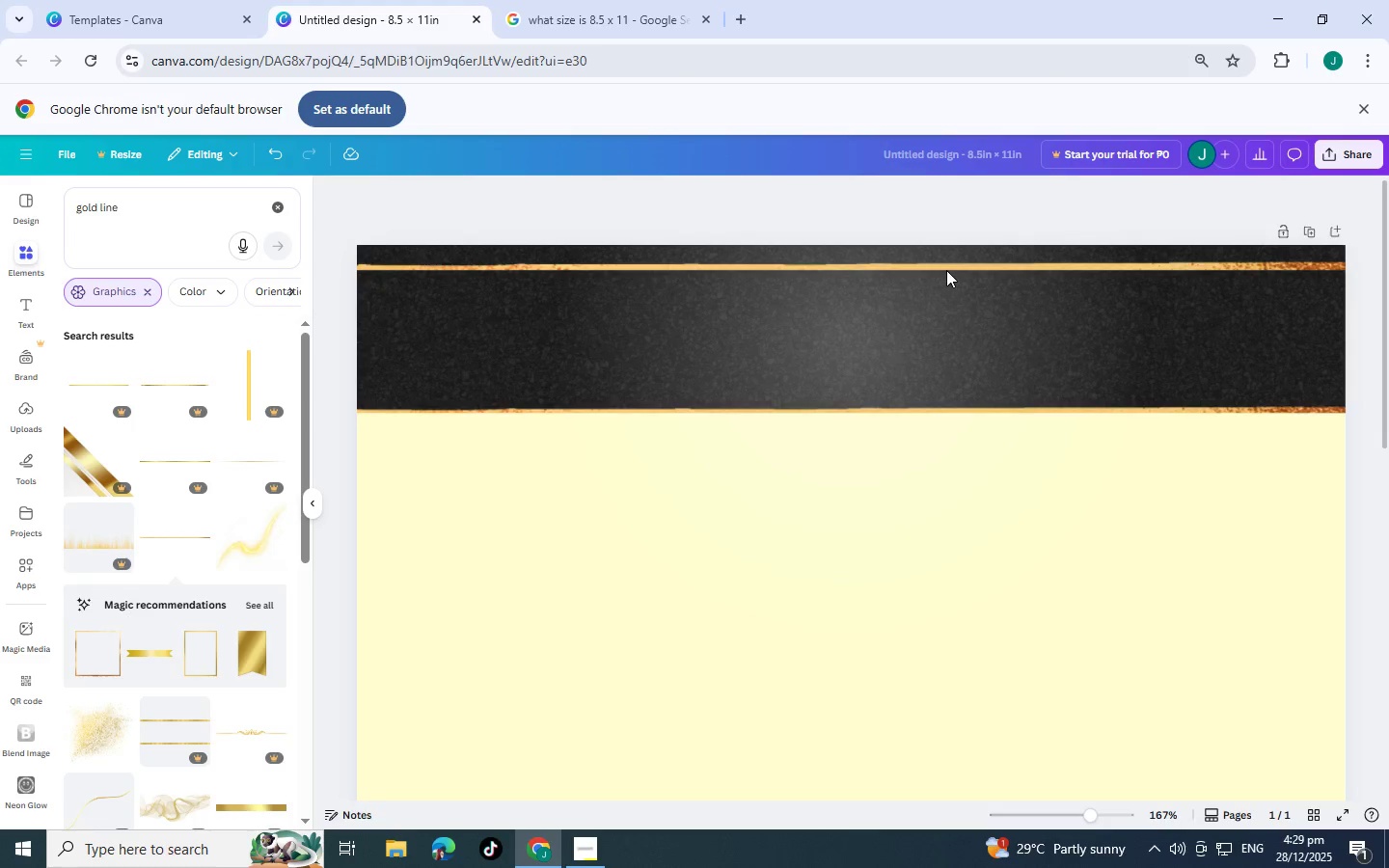 
left_click([946, 267])
 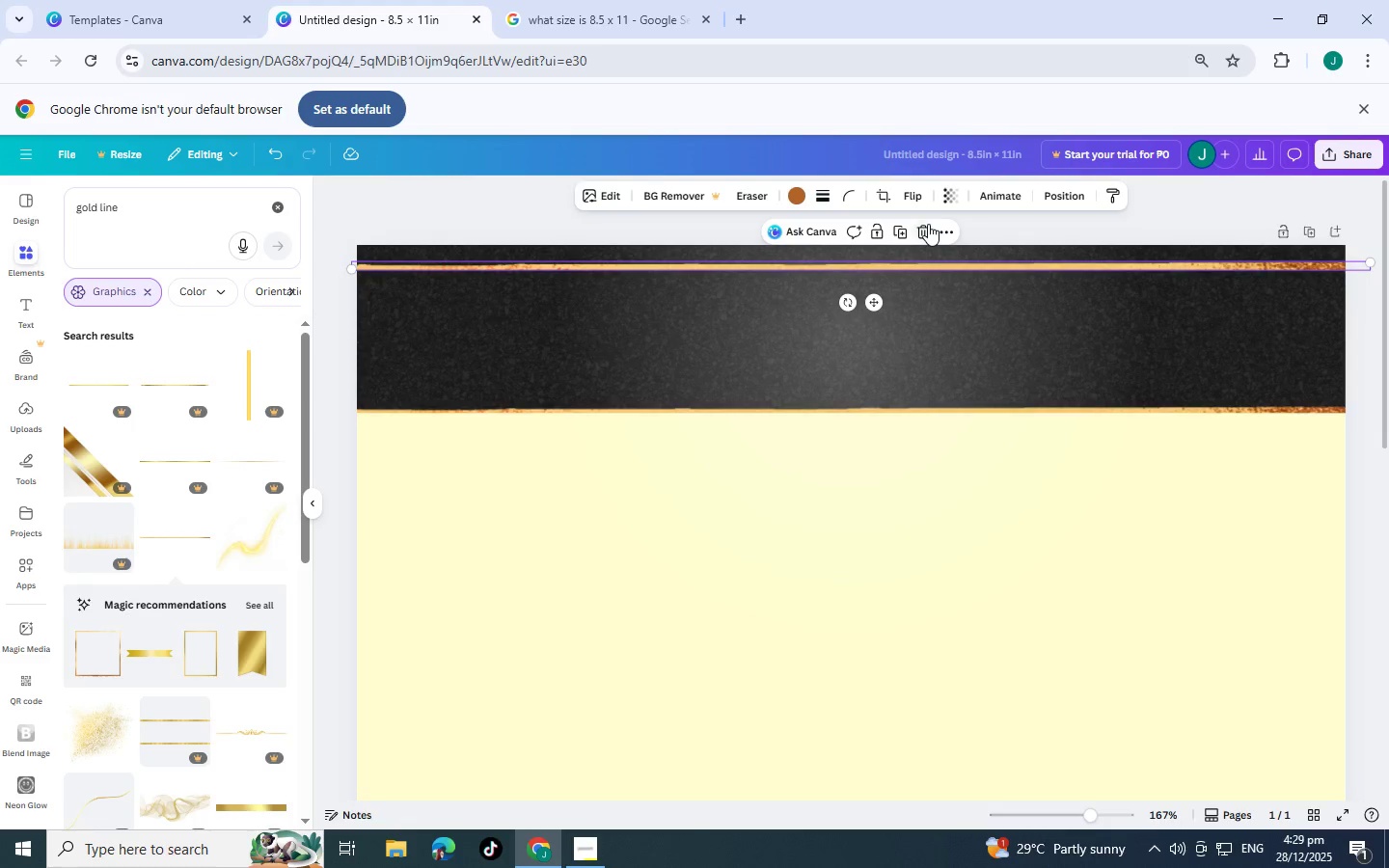 
left_click([928, 224])
 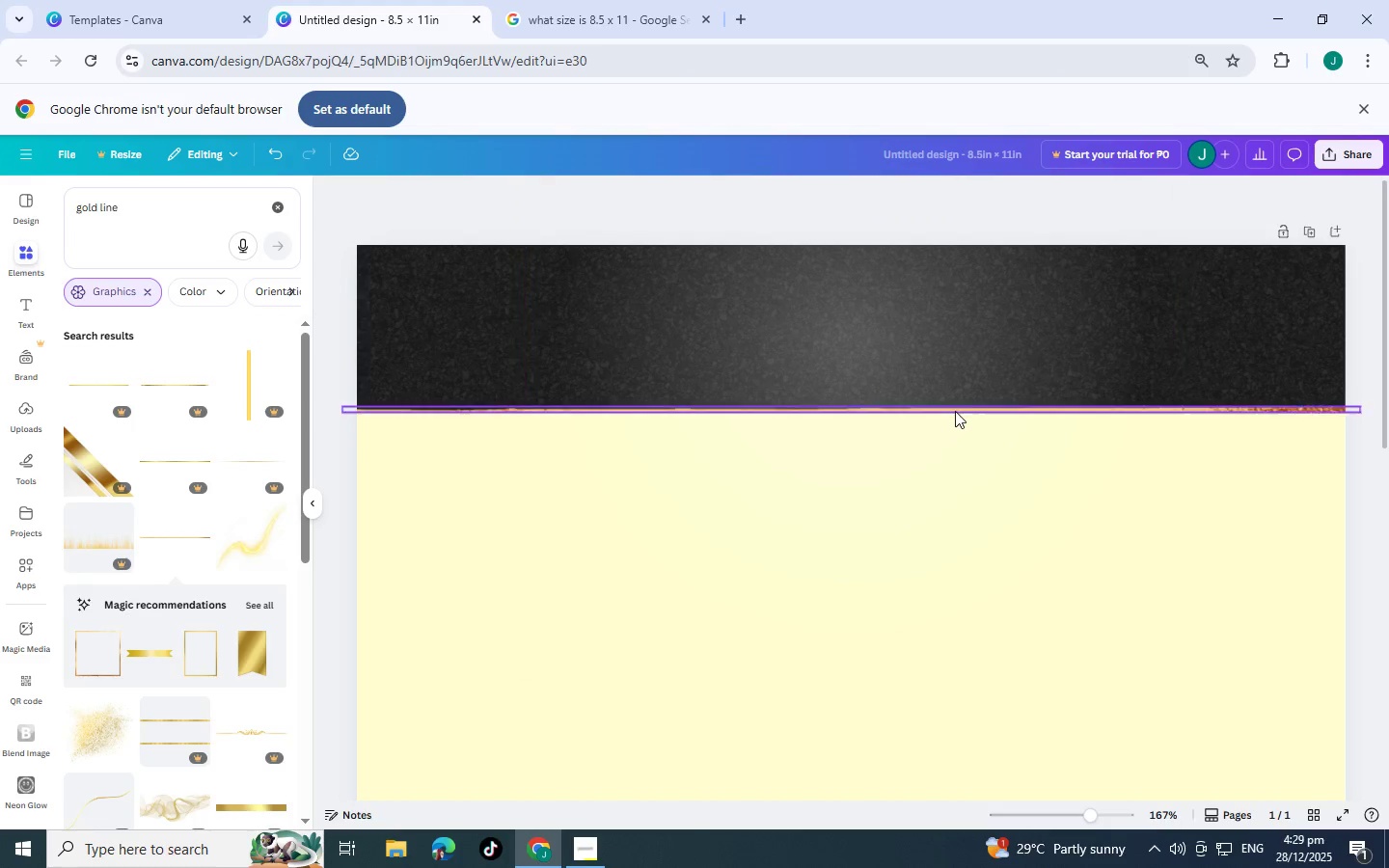 
left_click([956, 412])
 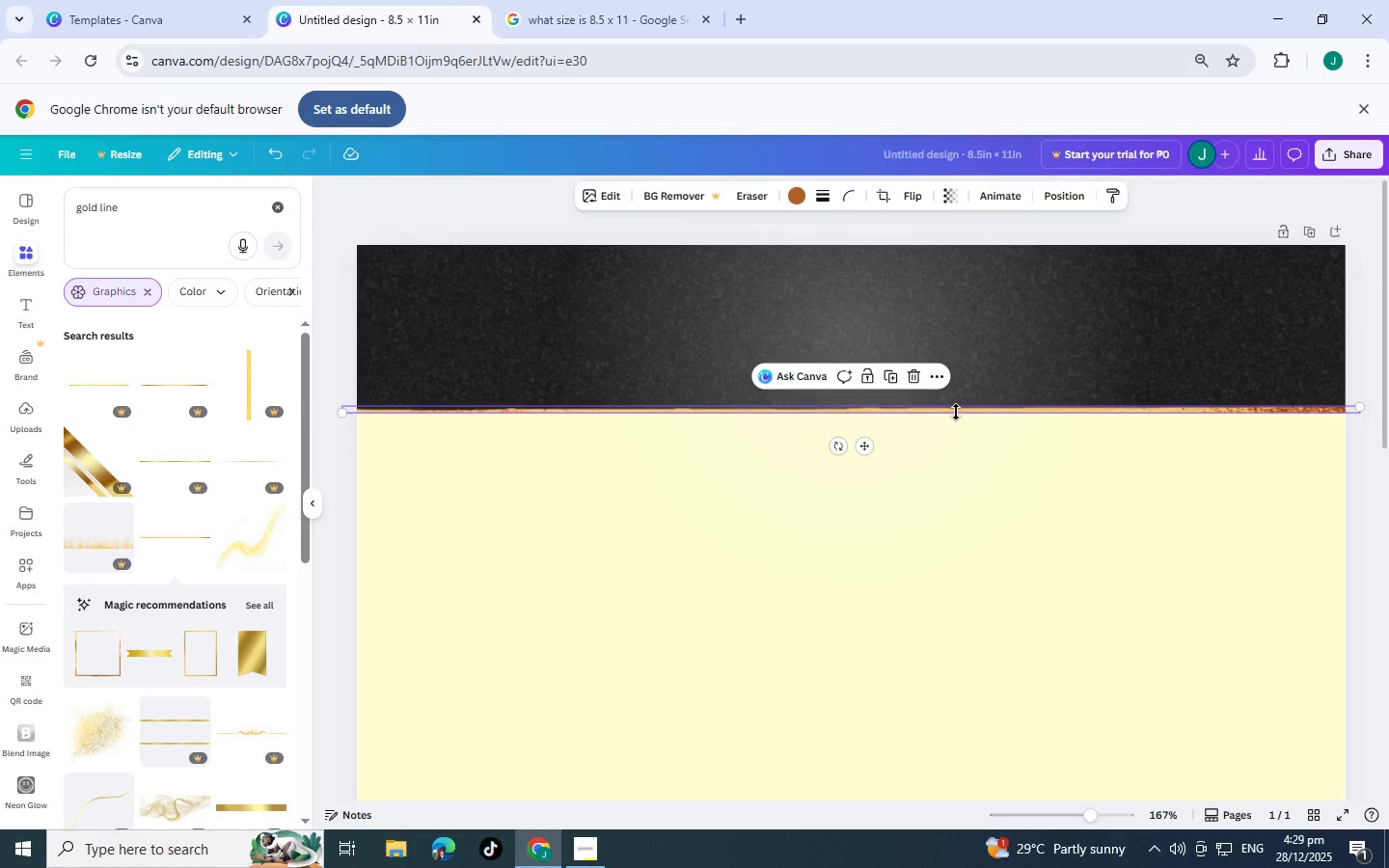 
key(Control+C)
 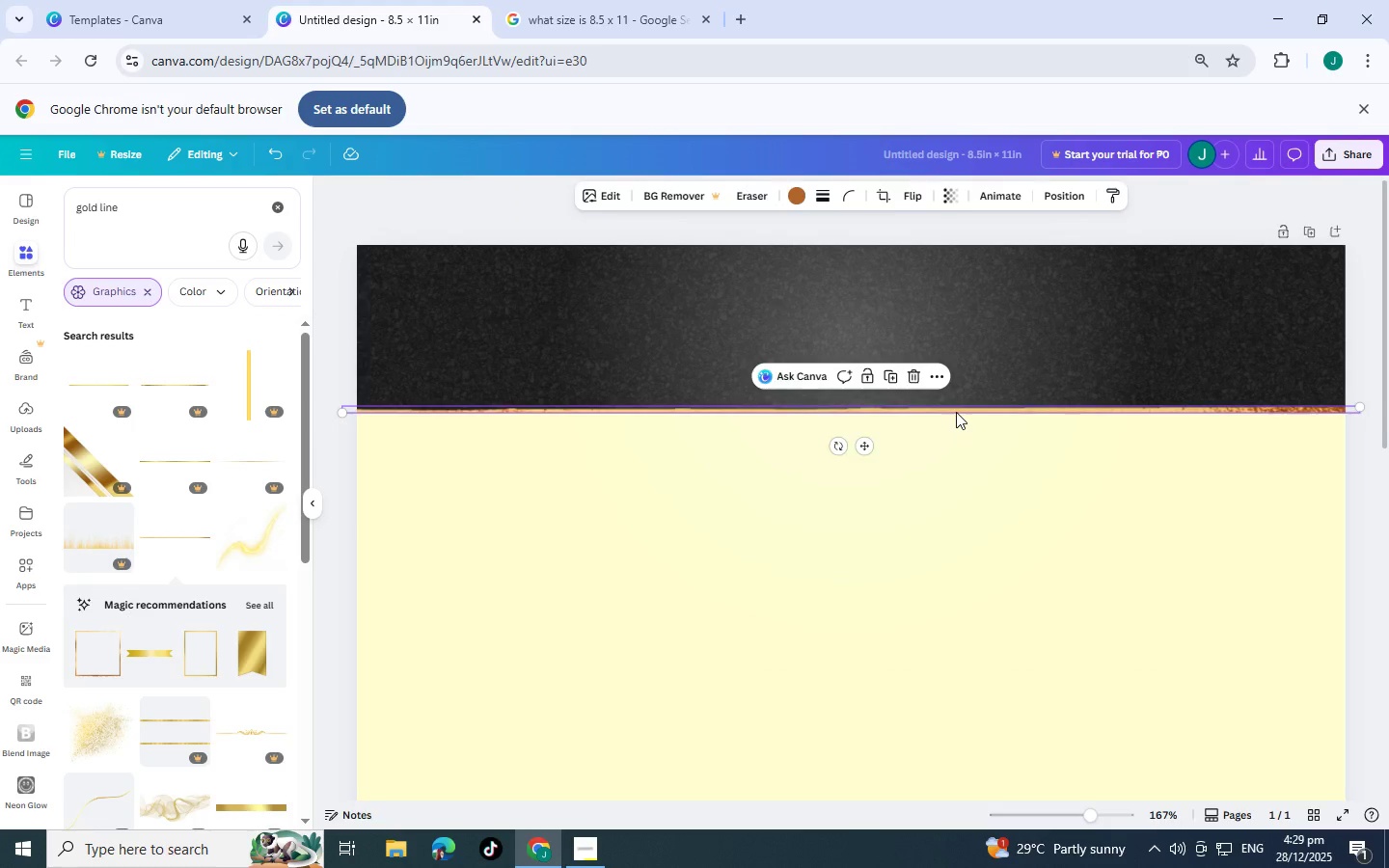 
key(Control+V)
 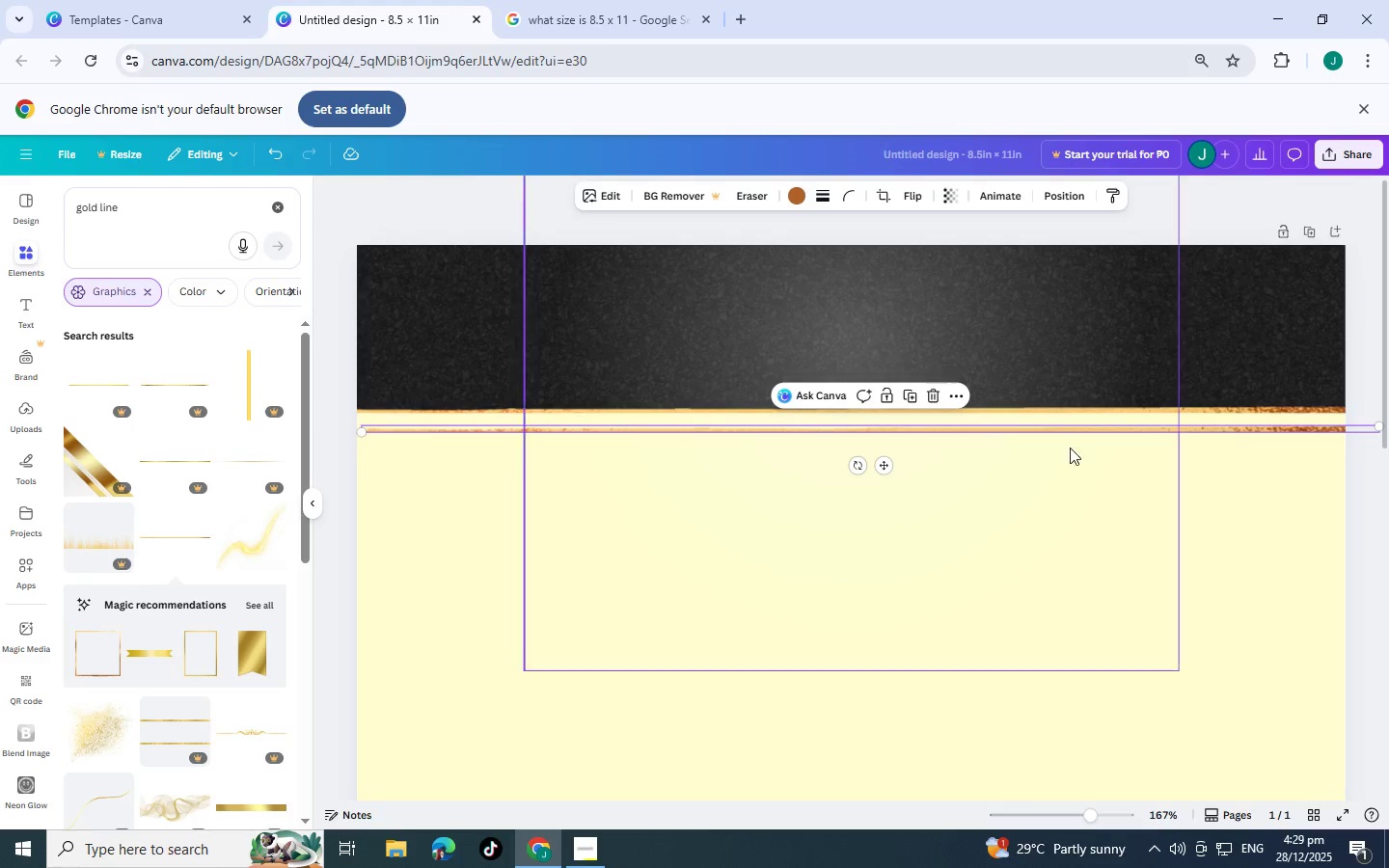 
left_click_drag(start_coordinate=[886, 465], to_coordinate=[873, 377])
 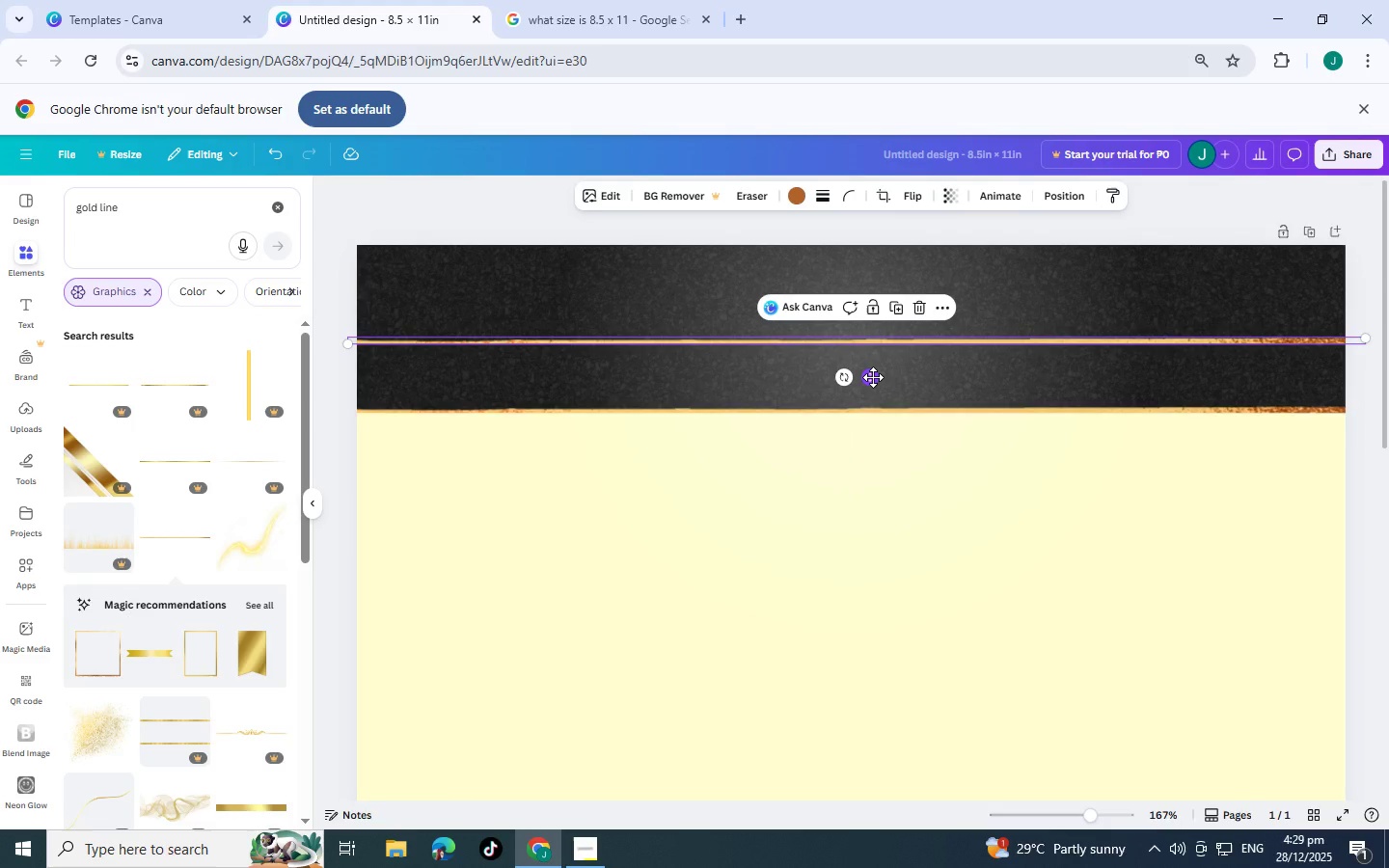 
key(Control+C)
 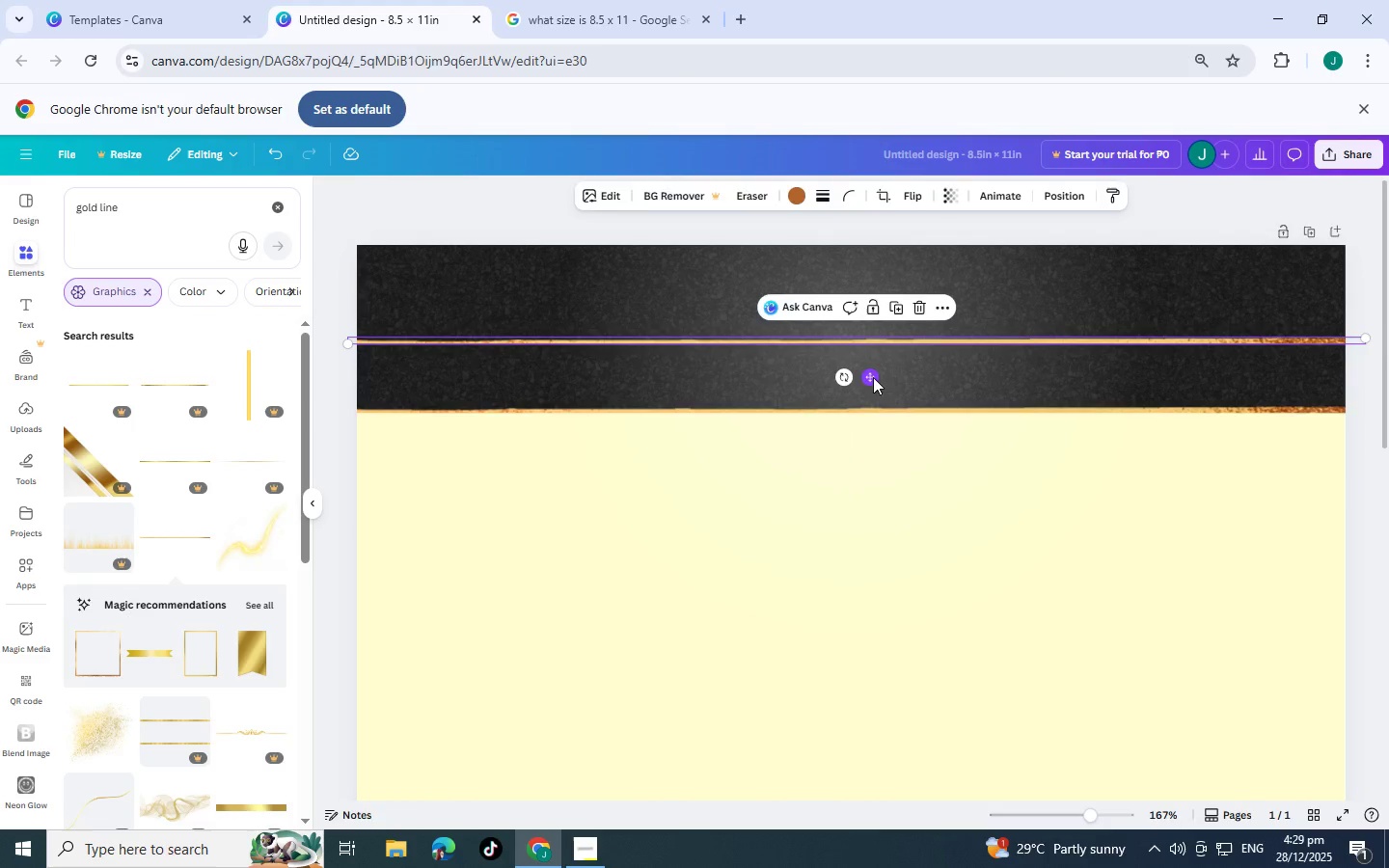 
key(Control+V)
 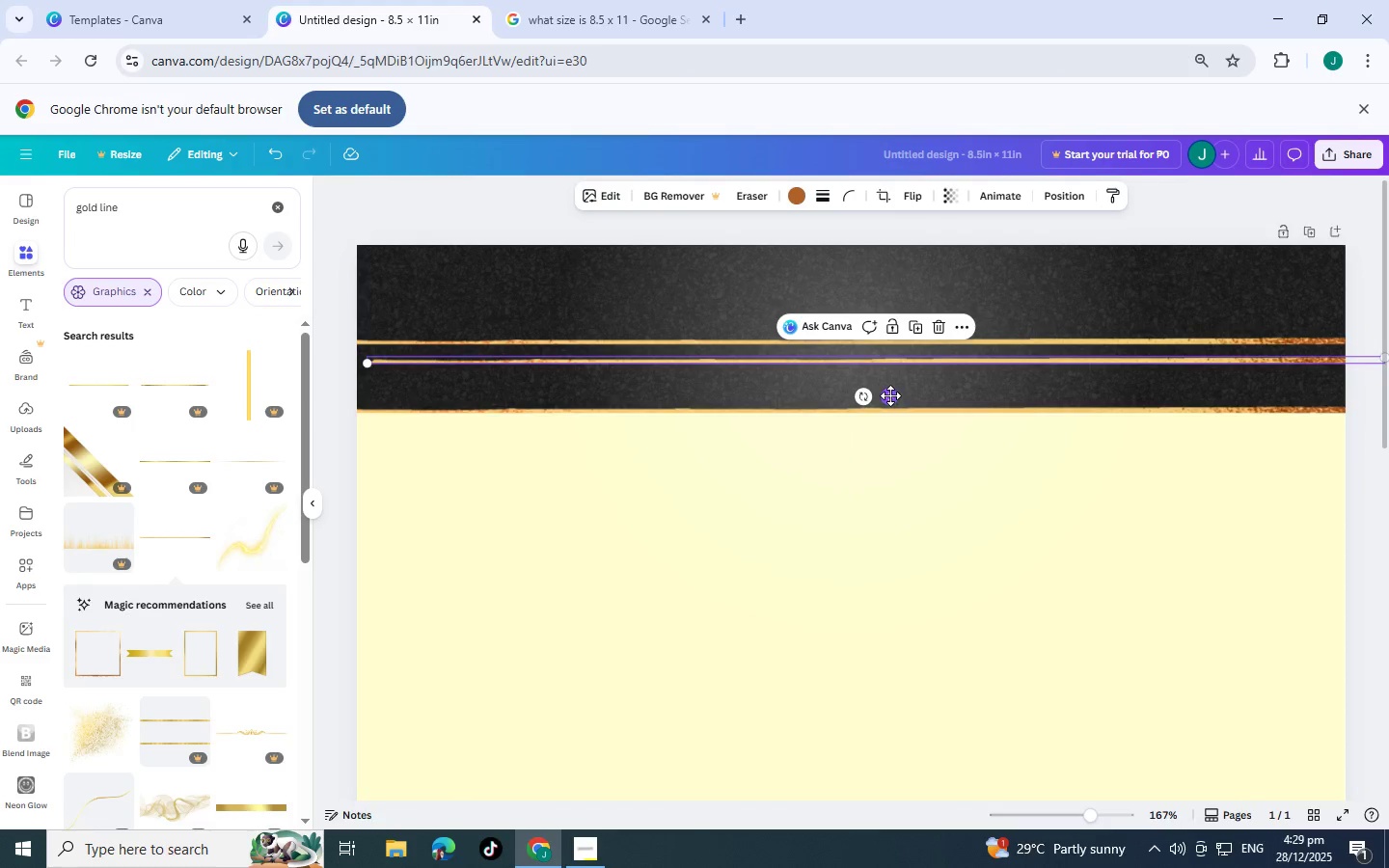 
left_click_drag(start_coordinate=[890, 395], to_coordinate=[869, 294])
 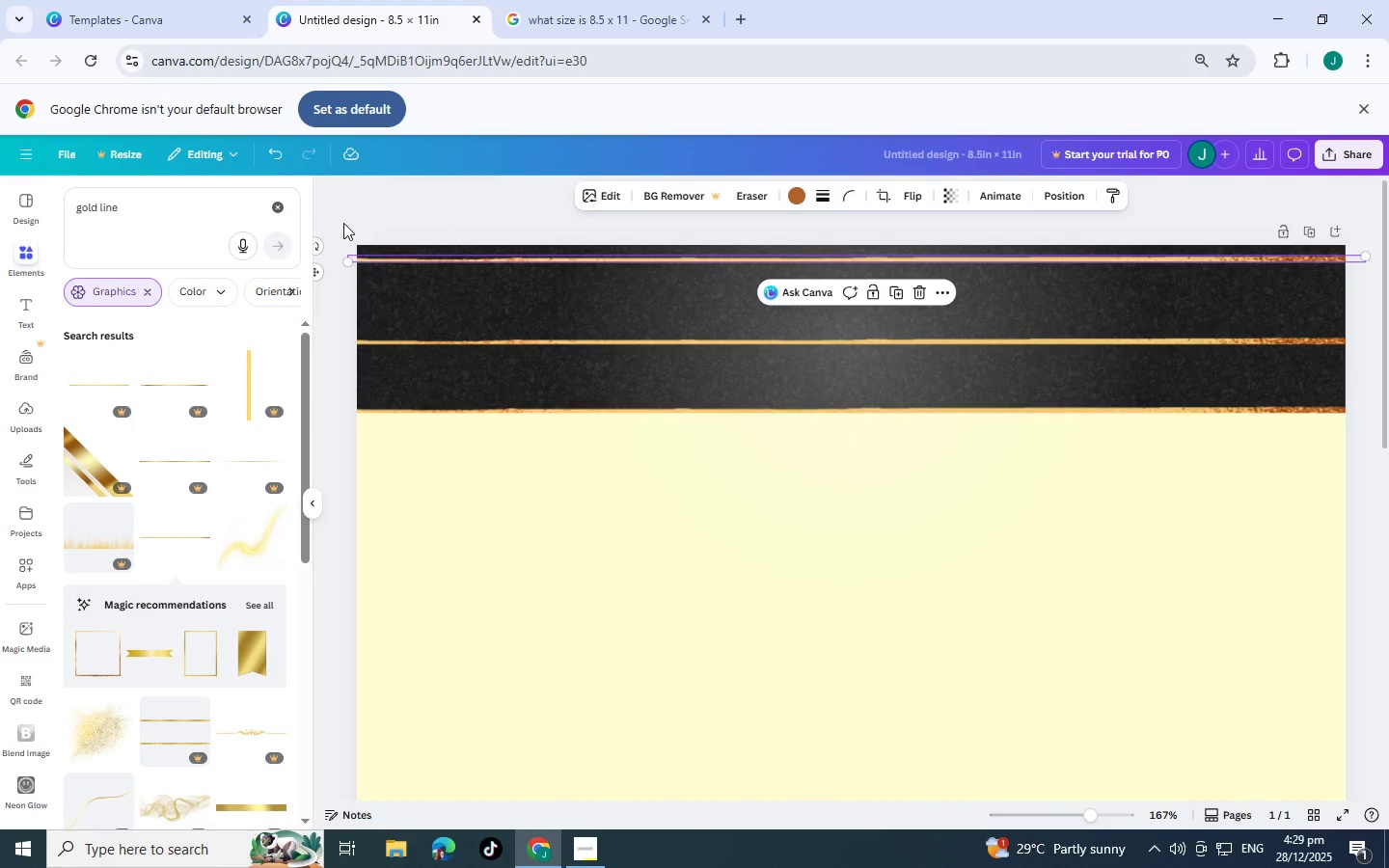 
left_click([342, 223])
 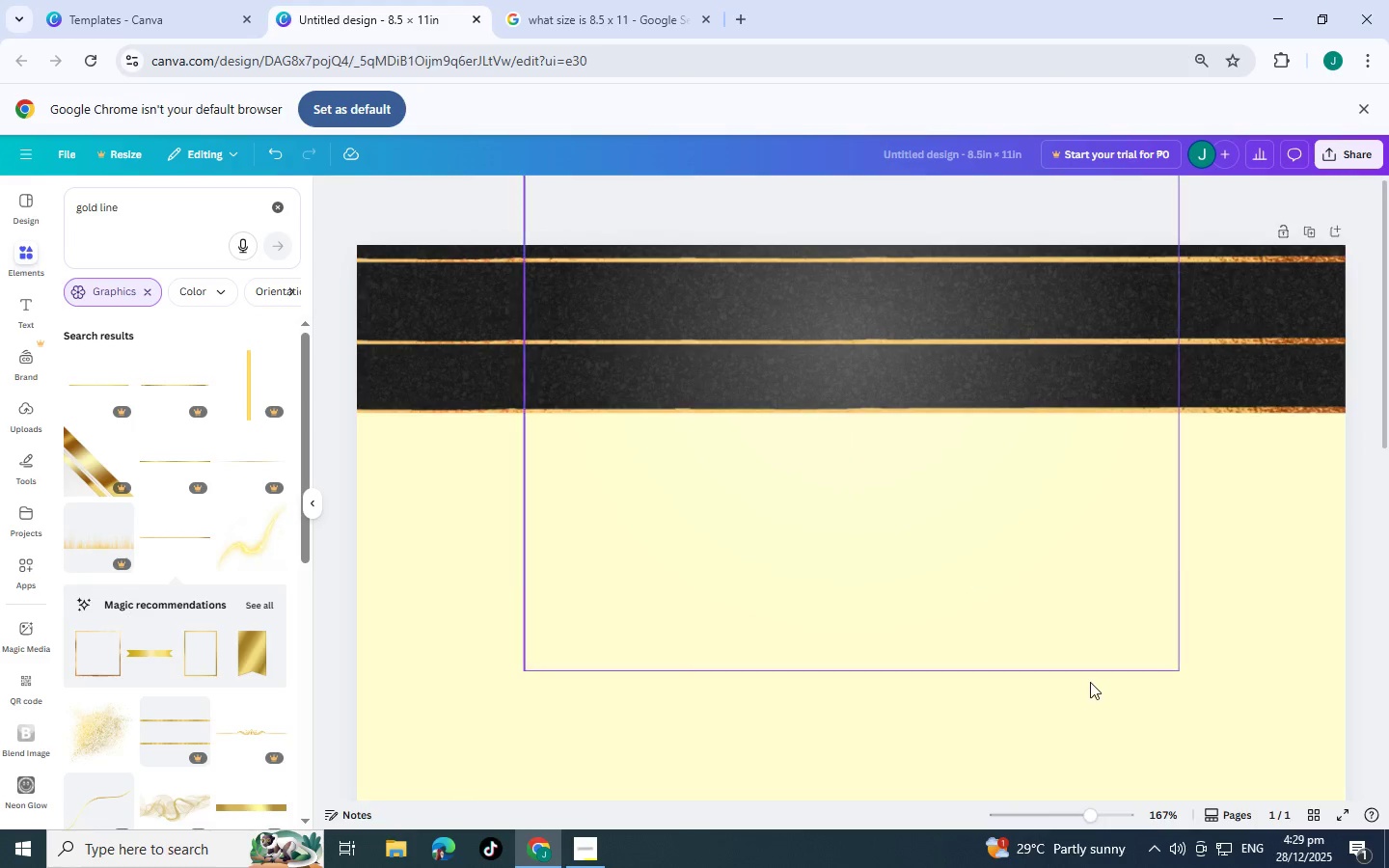 
scroll: coordinate [1090, 682], scroll_direction: down, amount: 3.0
 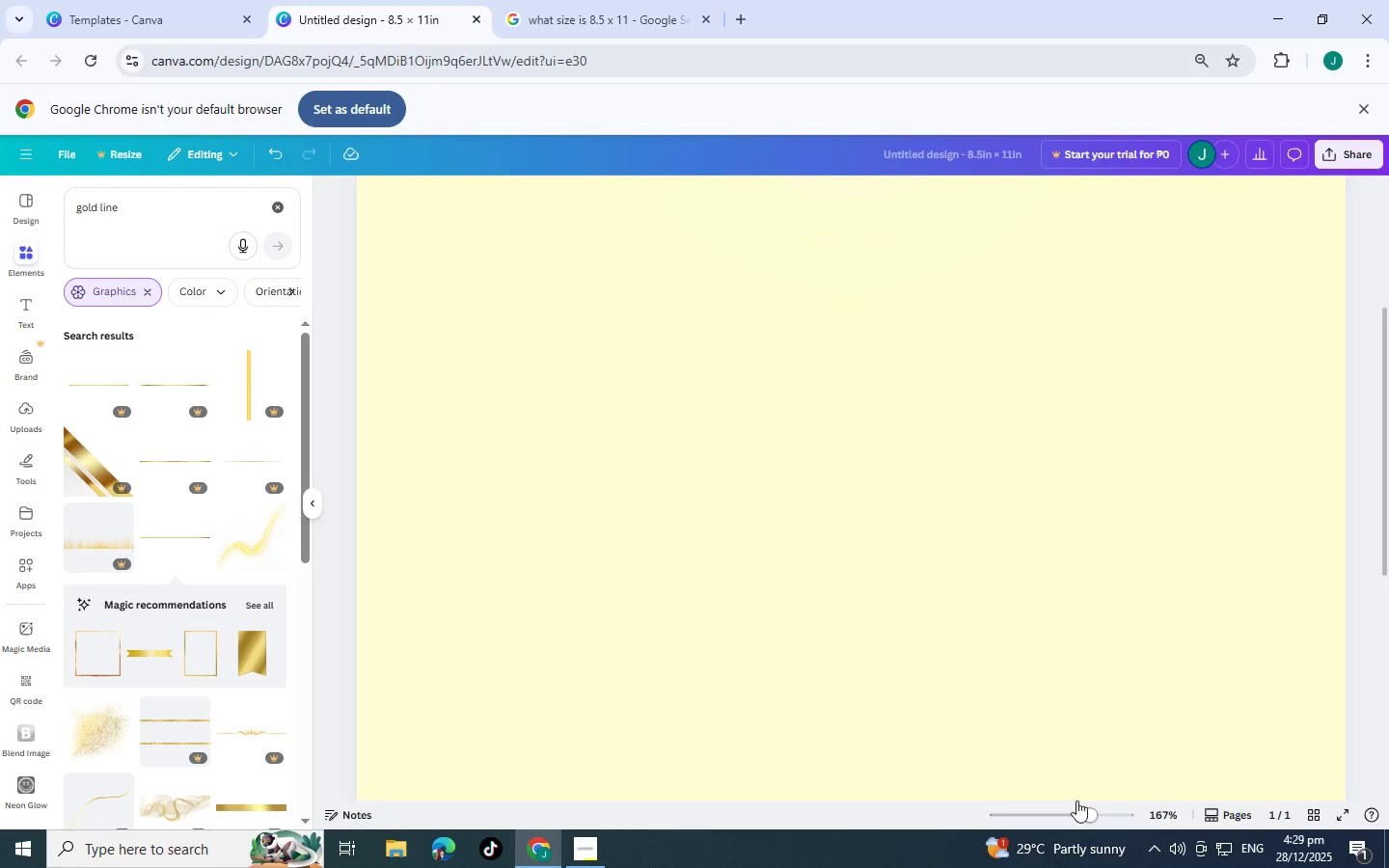 
left_click([1072, 807])
 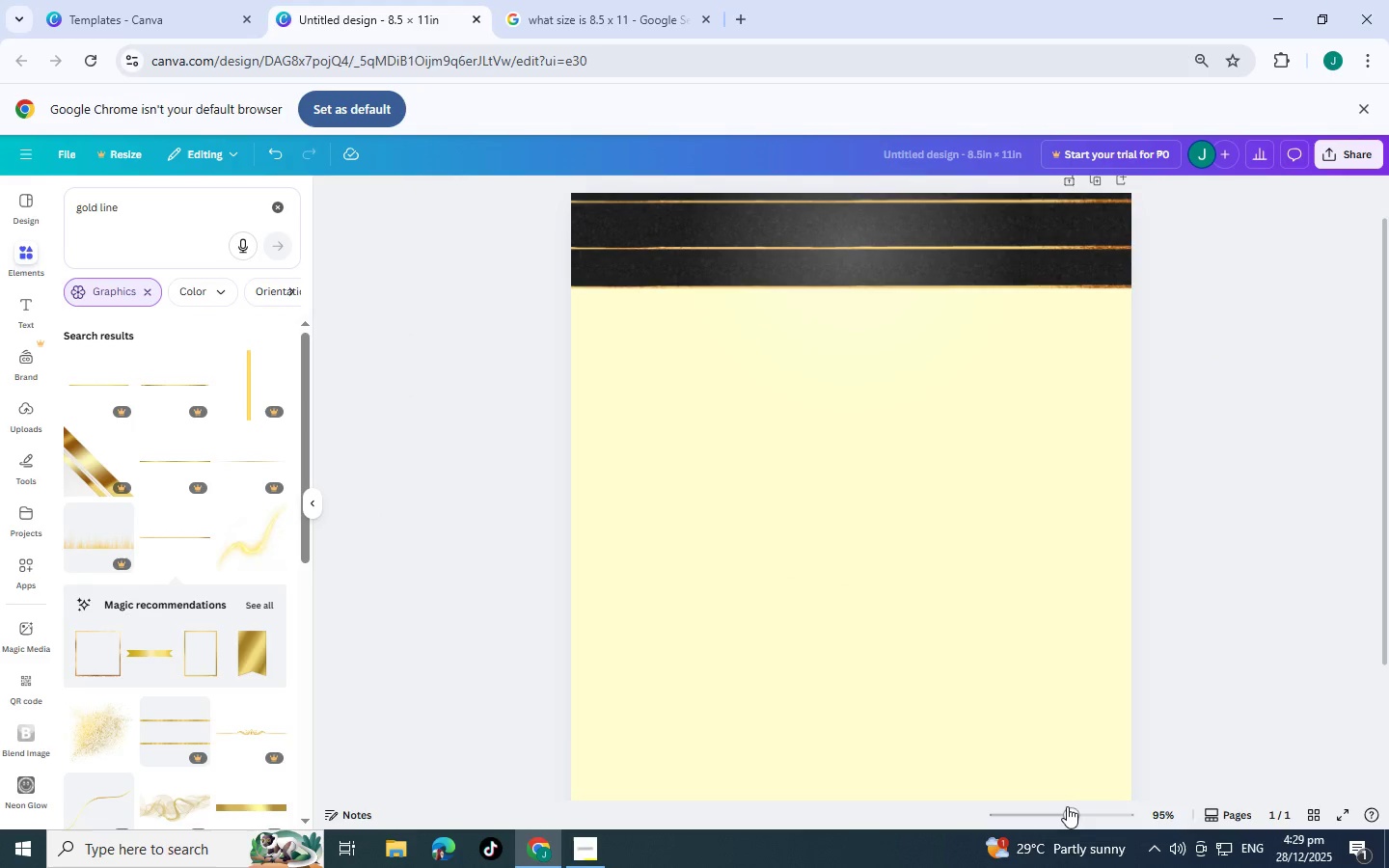 
scroll: coordinate [873, 595], scroll_direction: up, amount: 4.0
 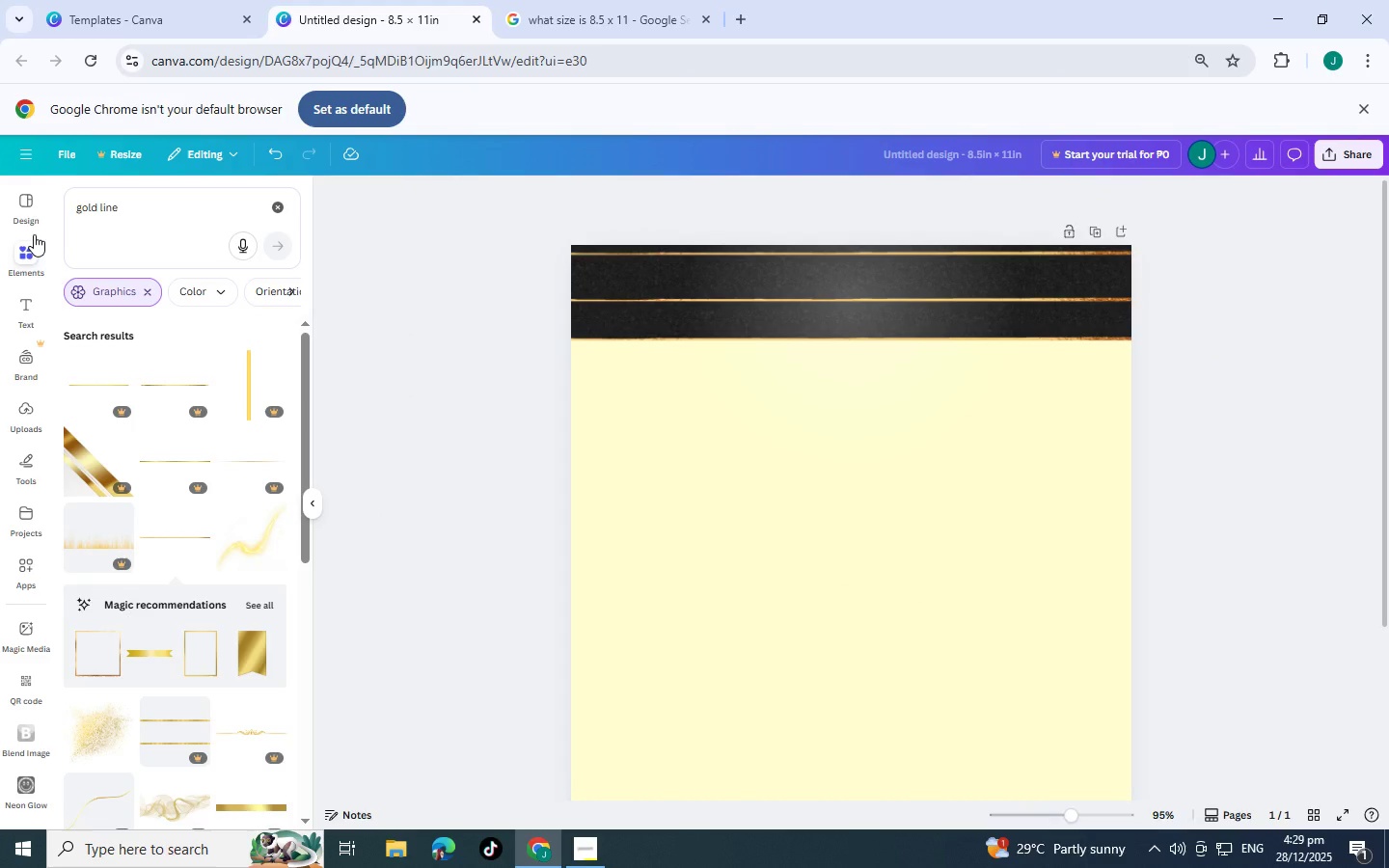 
wait(6.47)
 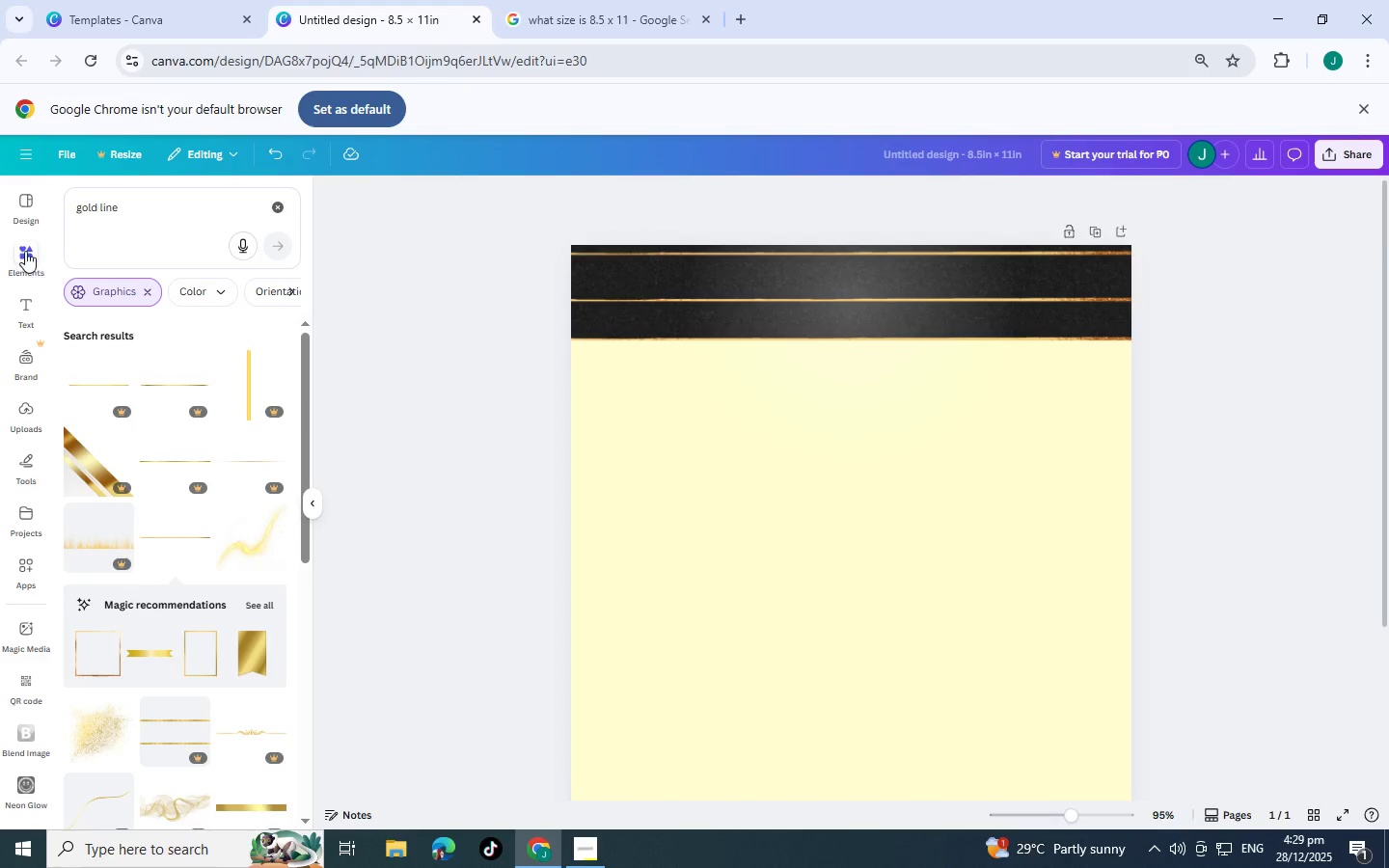 
left_click_drag(start_coordinate=[142, 212], to_coordinate=[0, 211])
 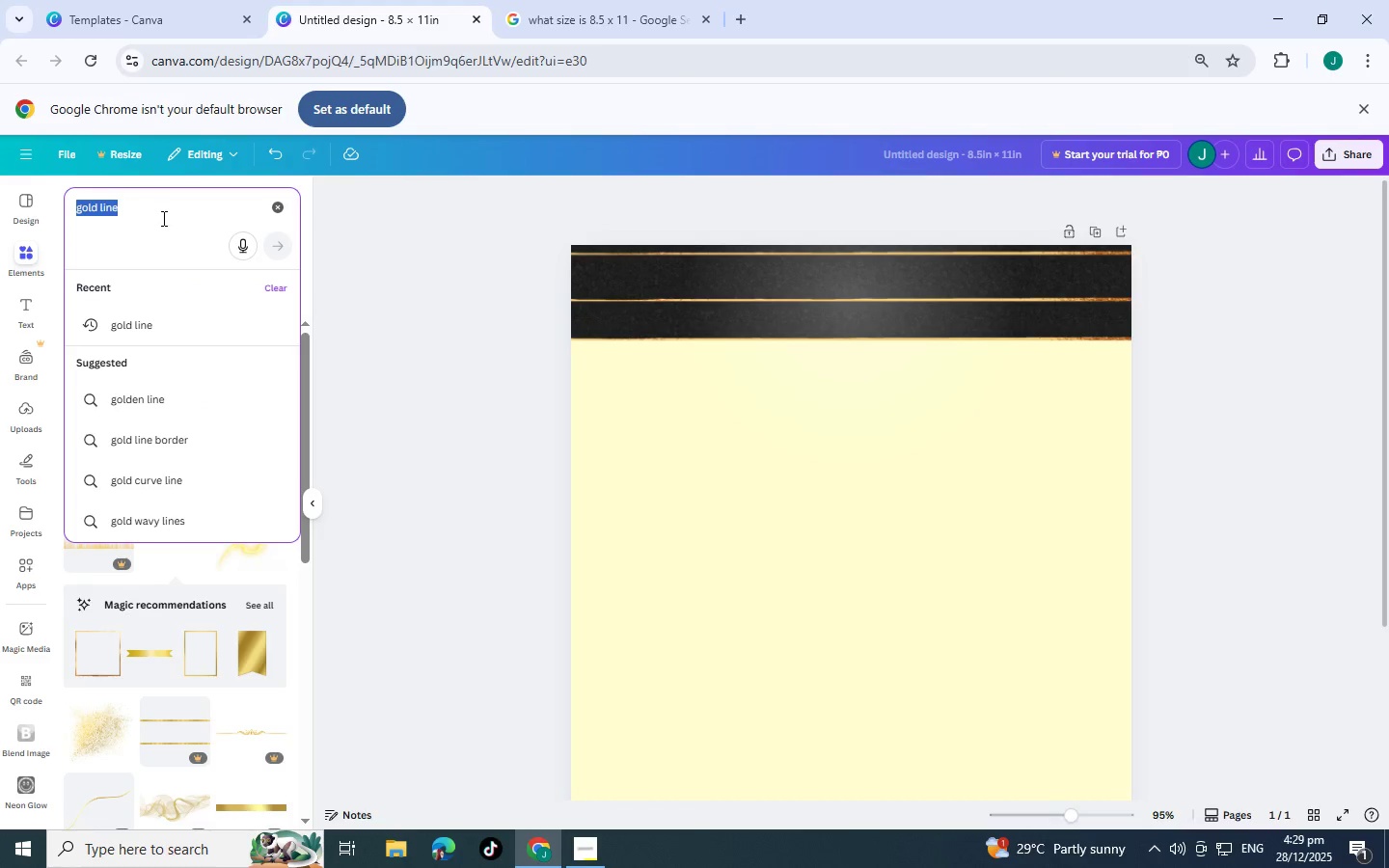 
type(wood pictu)
key(Backspace)
key(Backspace)
key(Backspace)
key(Backspace)
key(Backspace)
type(wro)
key(Backspace)
key(Backspace)
type(ork)
 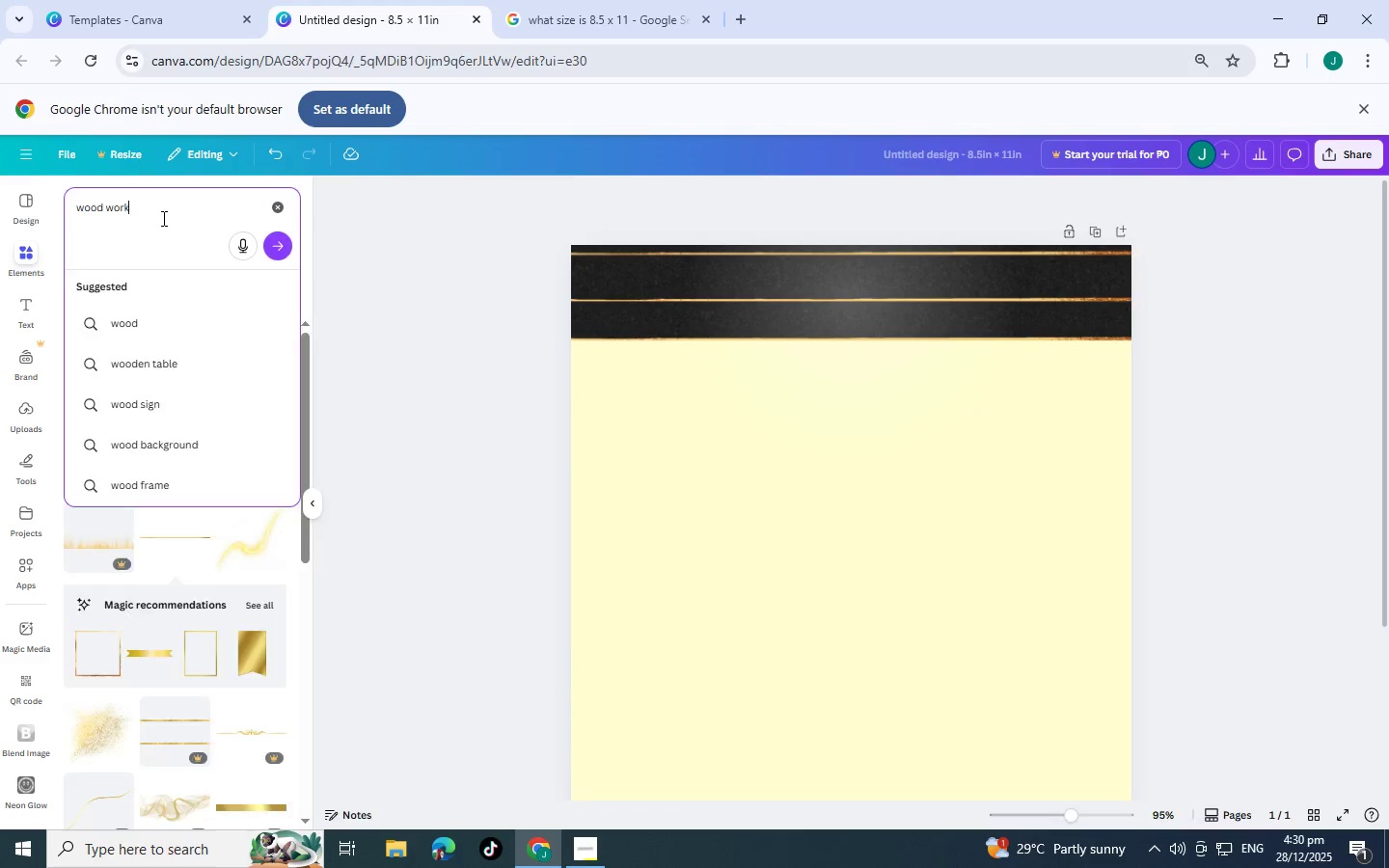 
key(Enter)
 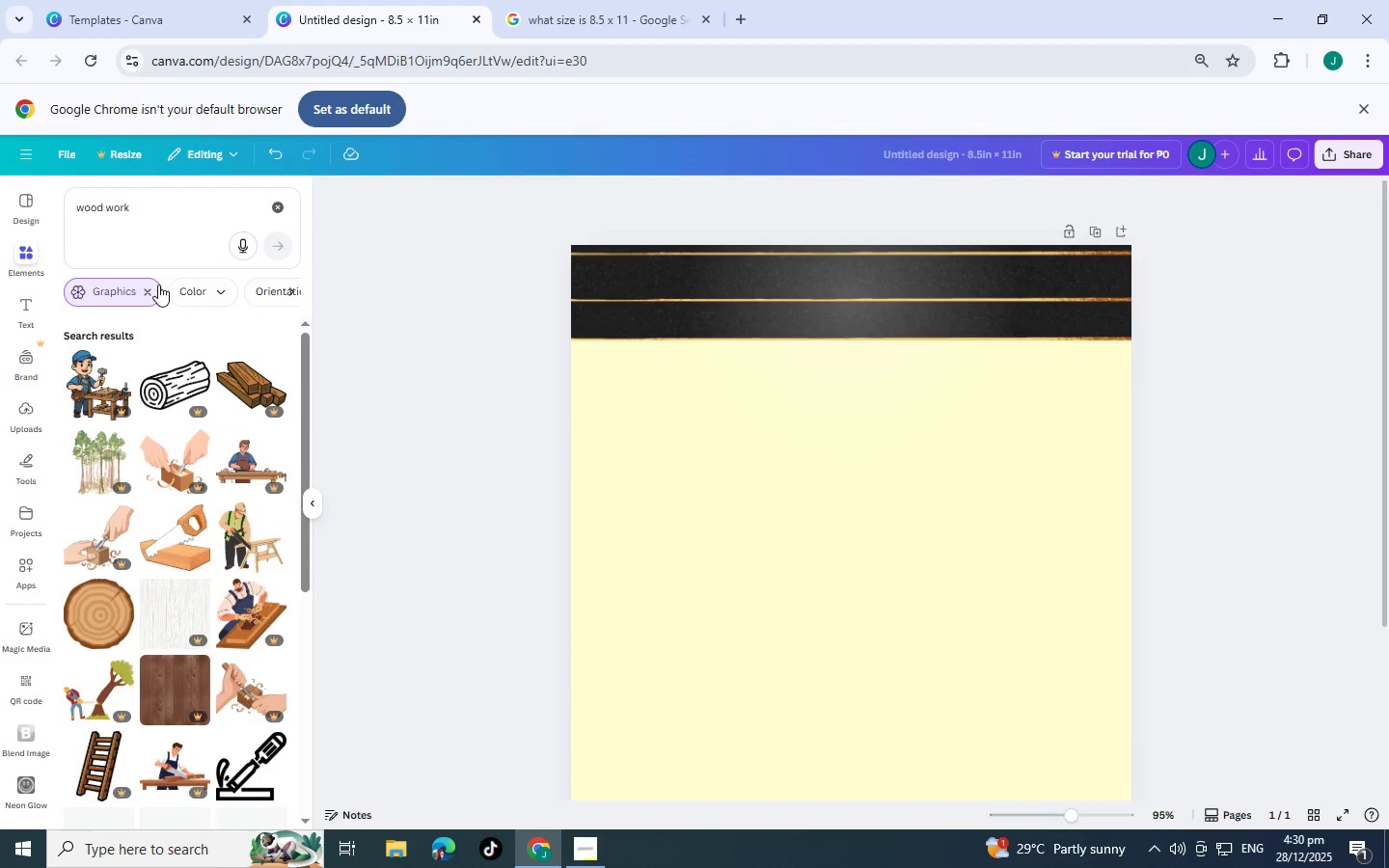 
left_click([151, 285])
 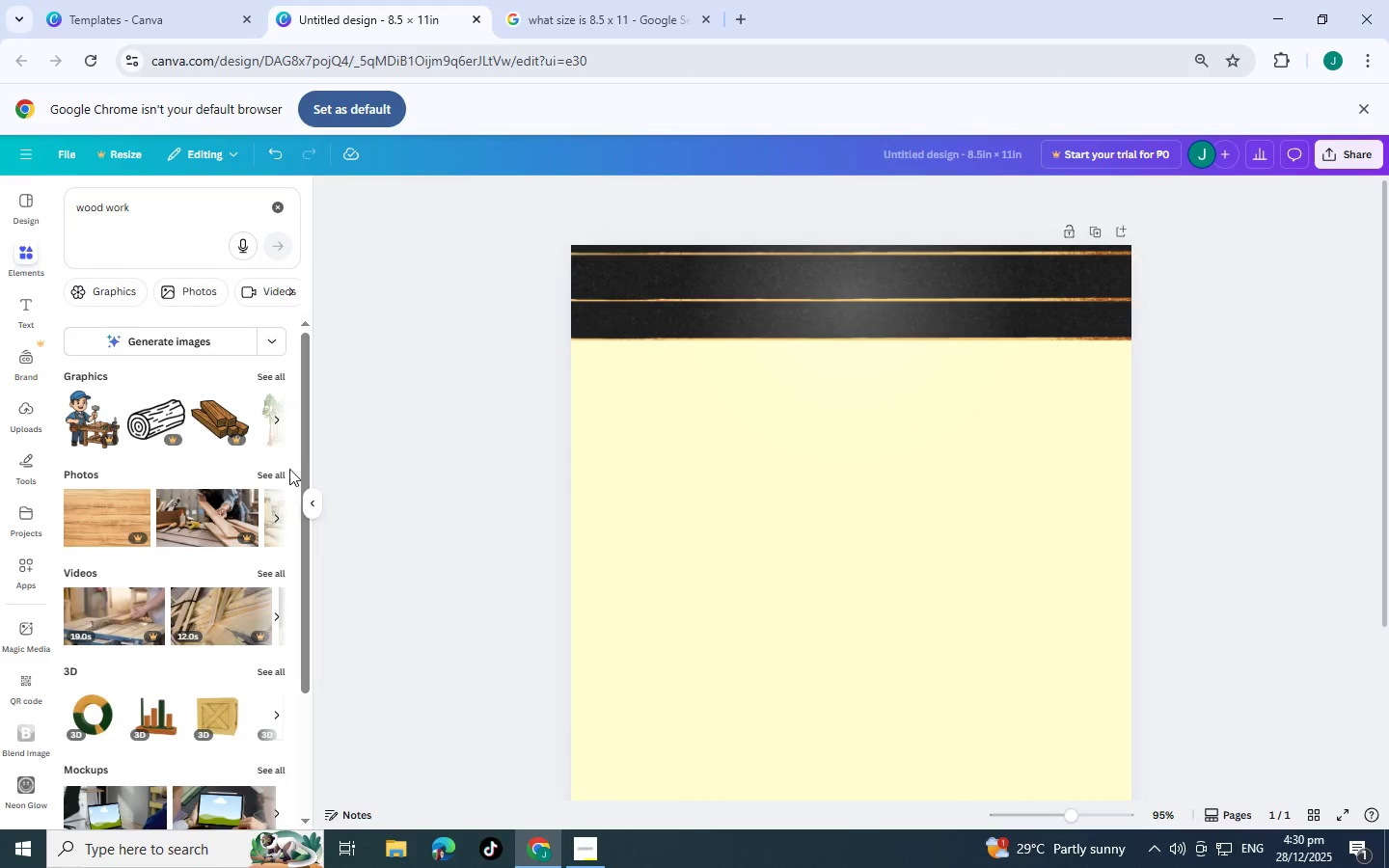 
left_click([277, 470])
 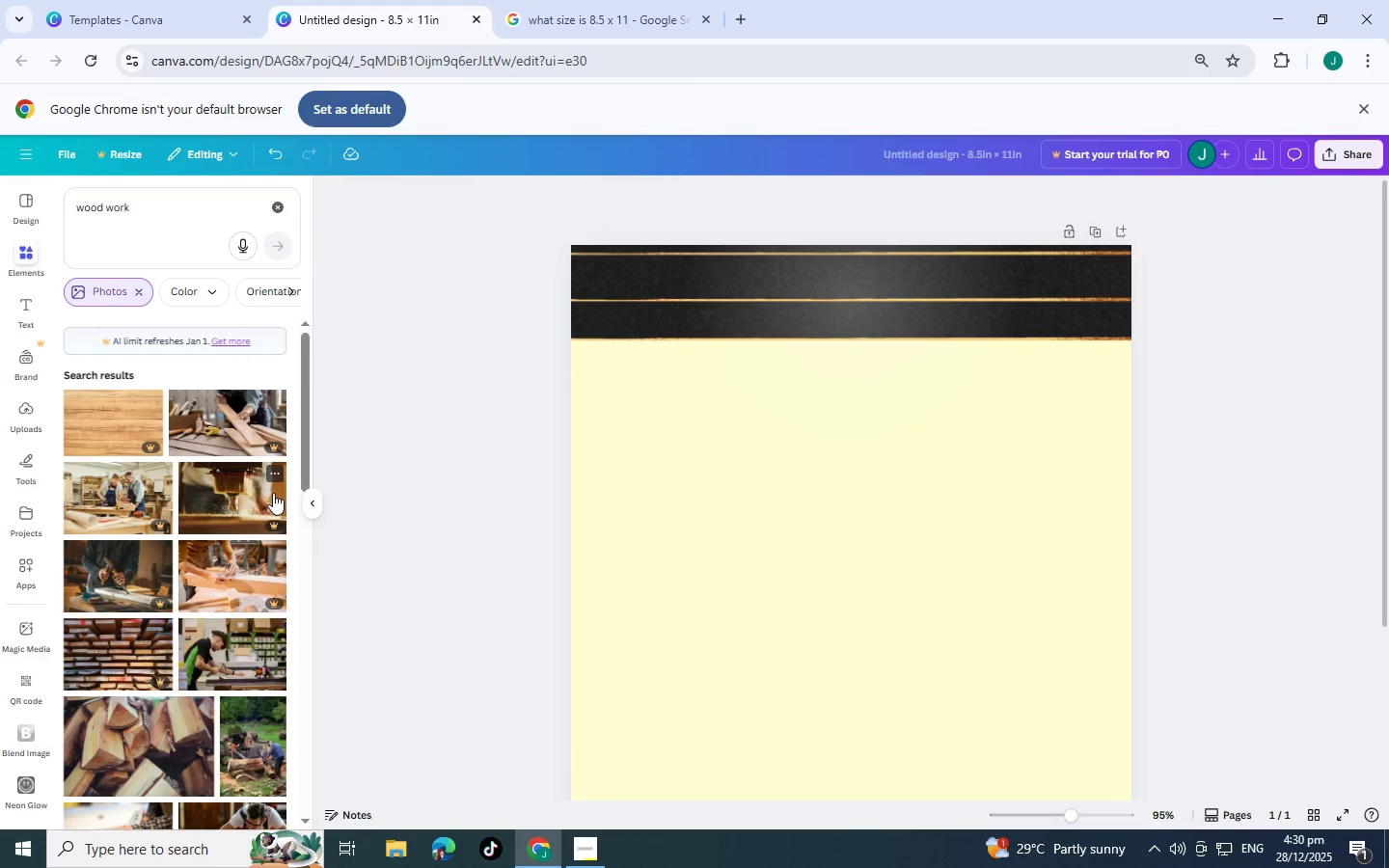 
scroll: coordinate [214, 488], scroll_direction: down, amount: 10.0
 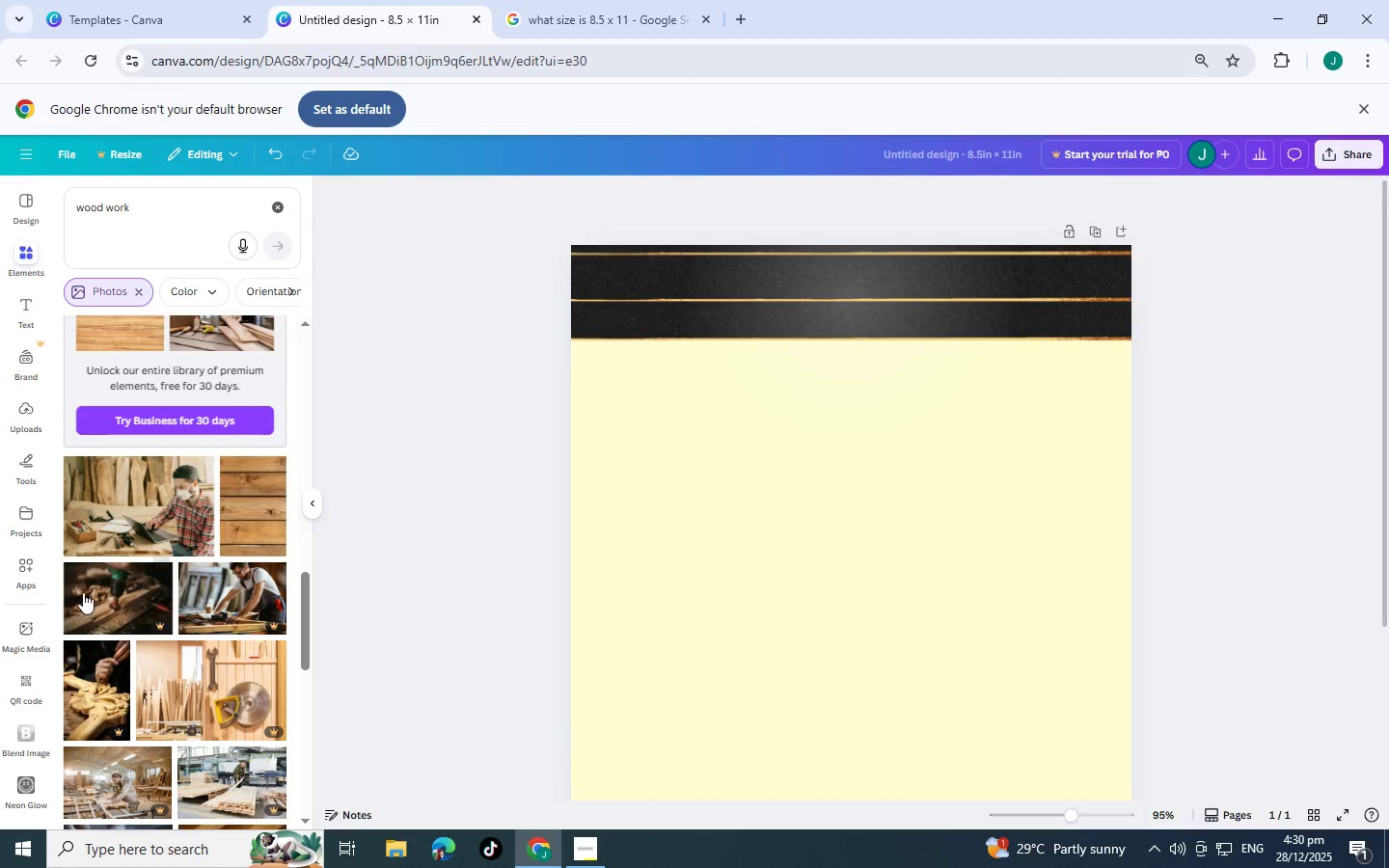 
scroll: coordinate [95, 587], scroll_direction: down, amount: 1.0
 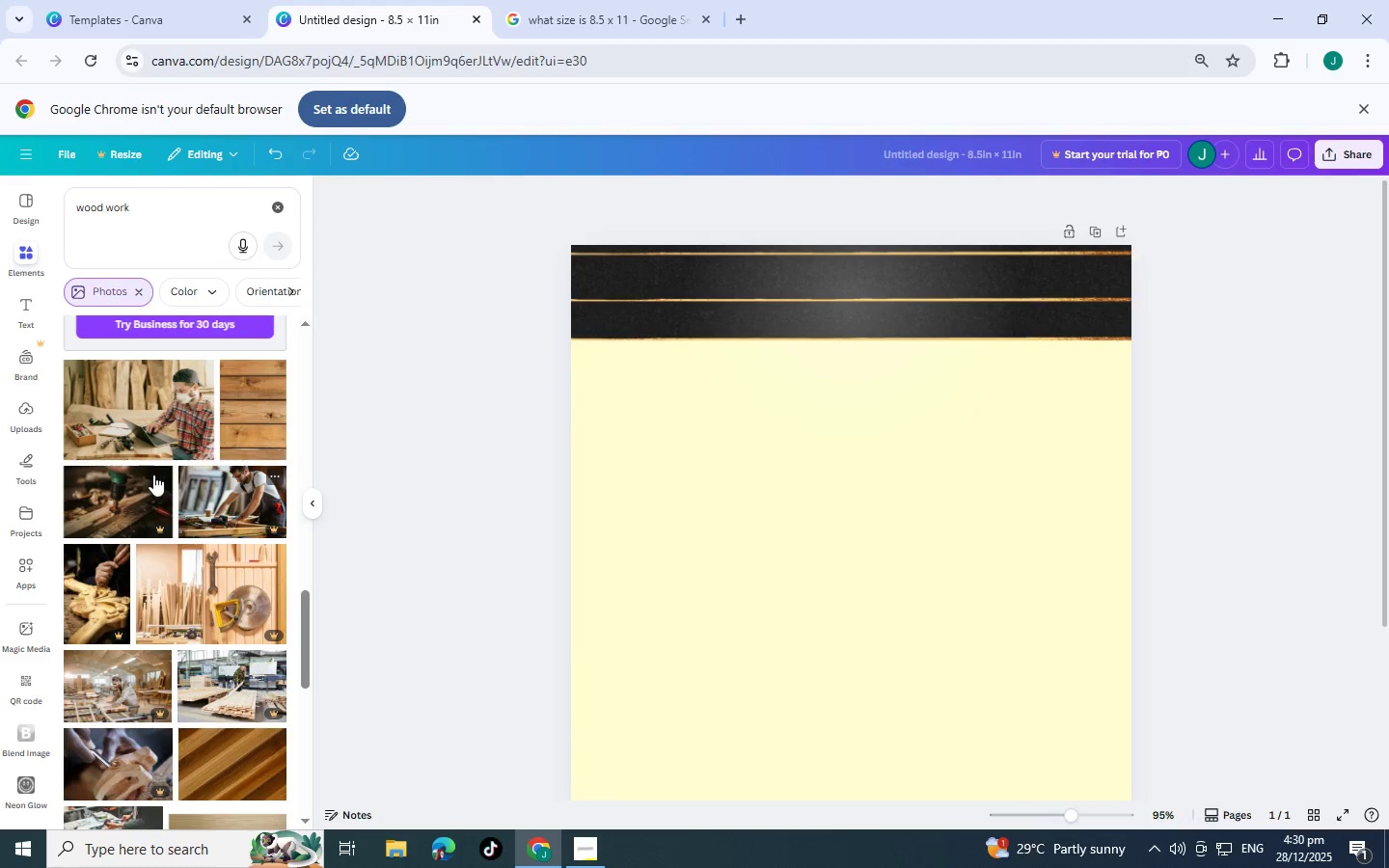 
right_click([153, 475])
 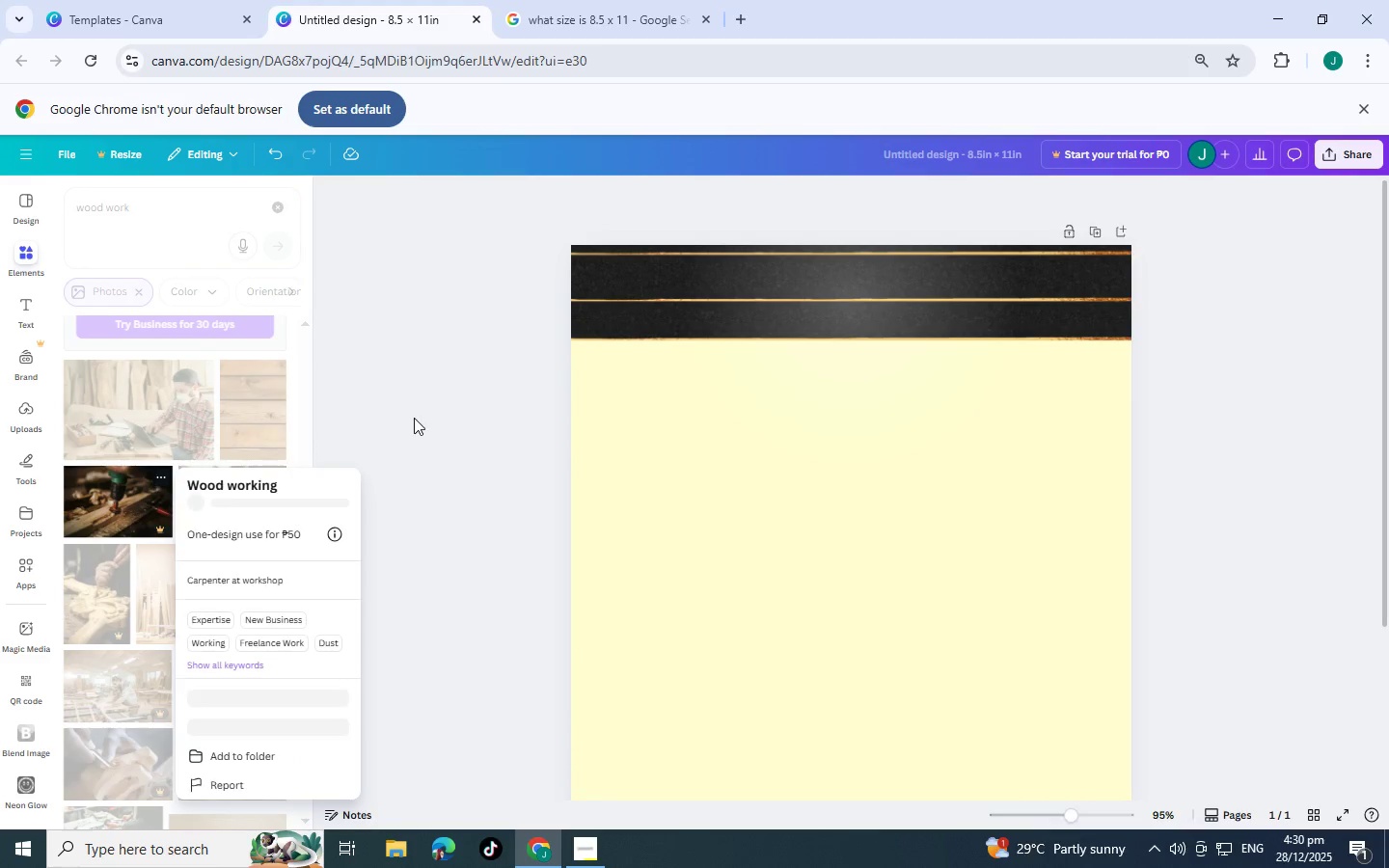 
left_click([414, 418])
 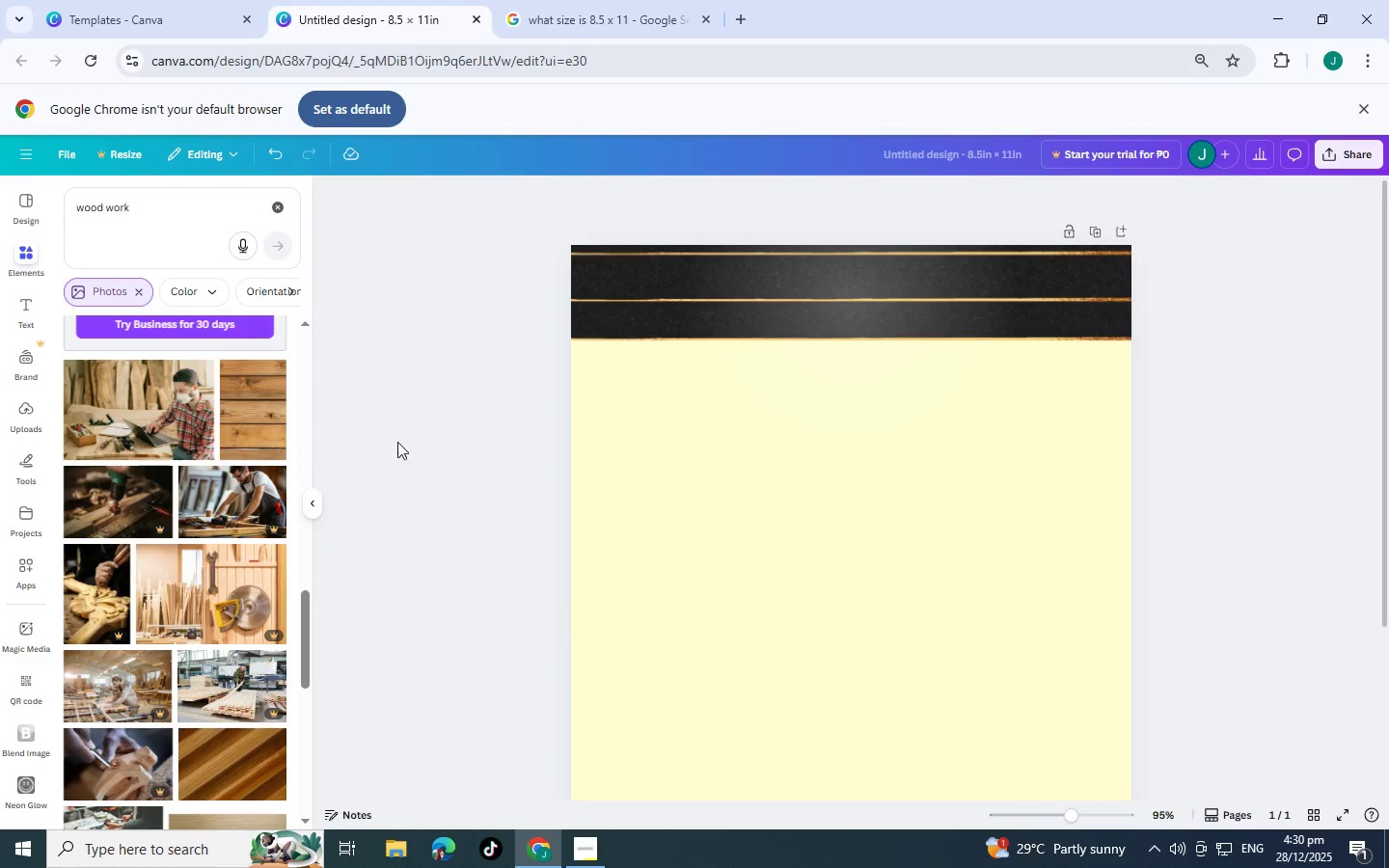 
scroll: coordinate [141, 393], scroll_direction: down, amount: 15.0
 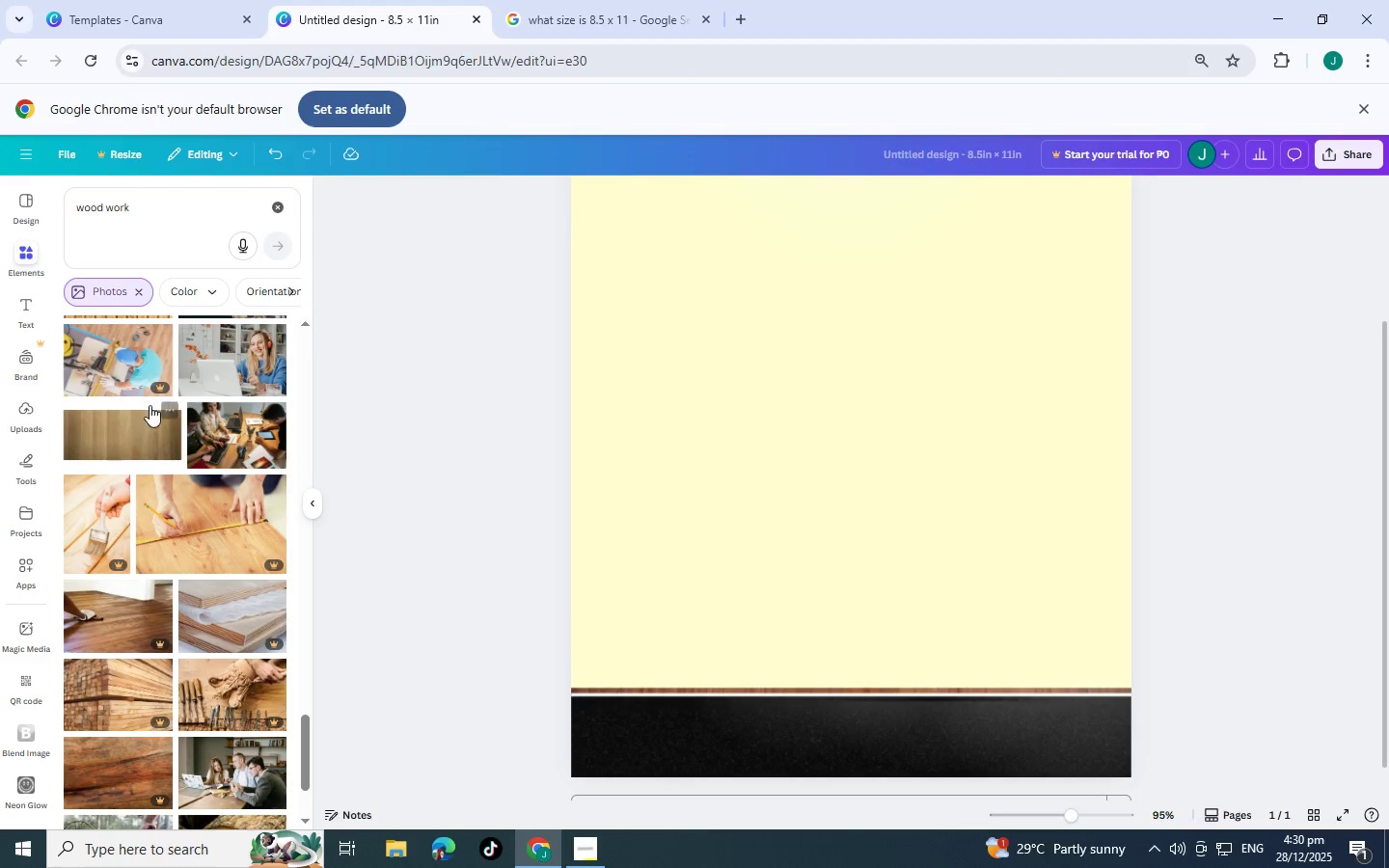 
scroll: coordinate [219, 553], scroll_direction: down, amount: 9.0
 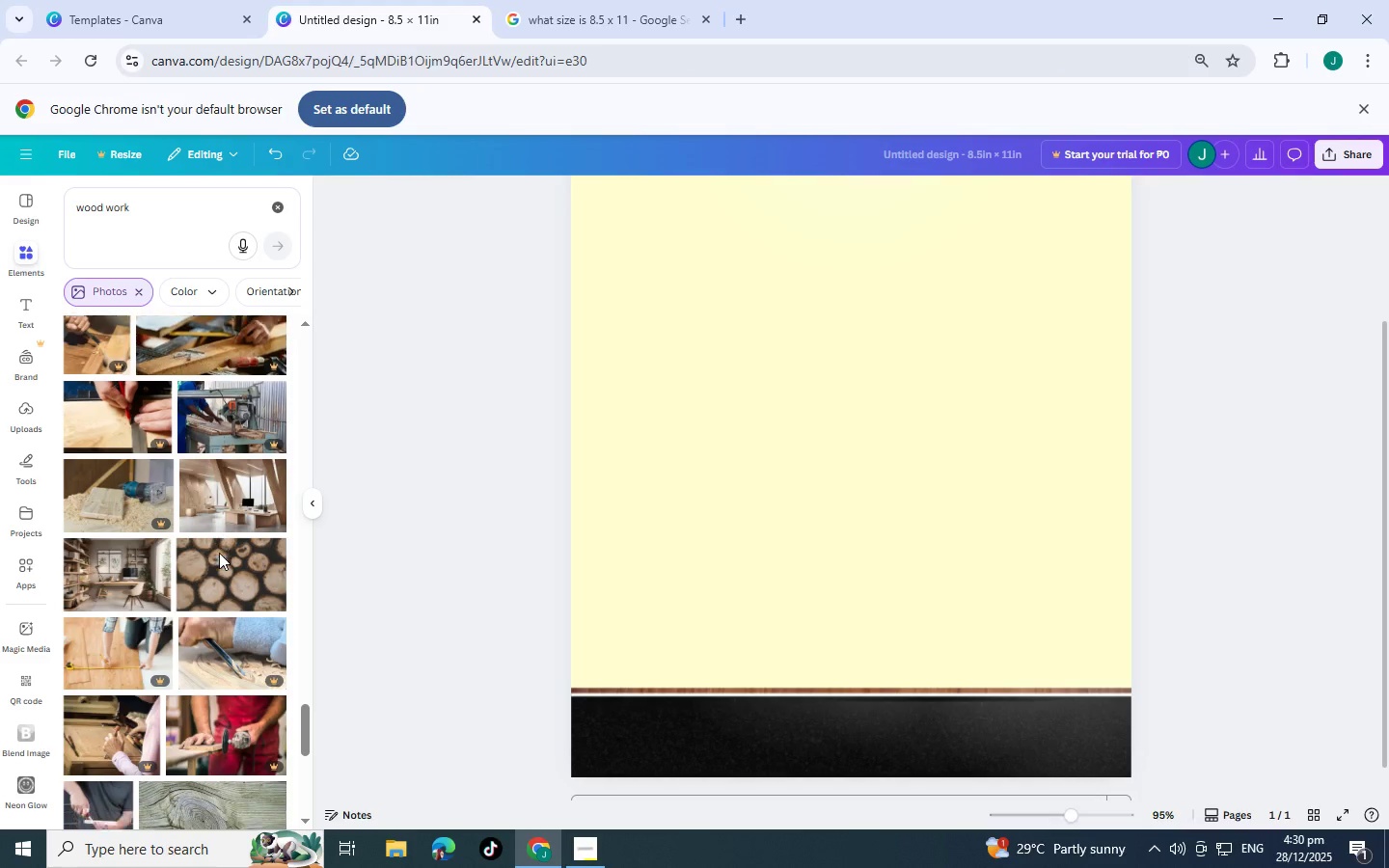 
scroll: coordinate [220, 551], scroll_direction: down, amount: 8.0
 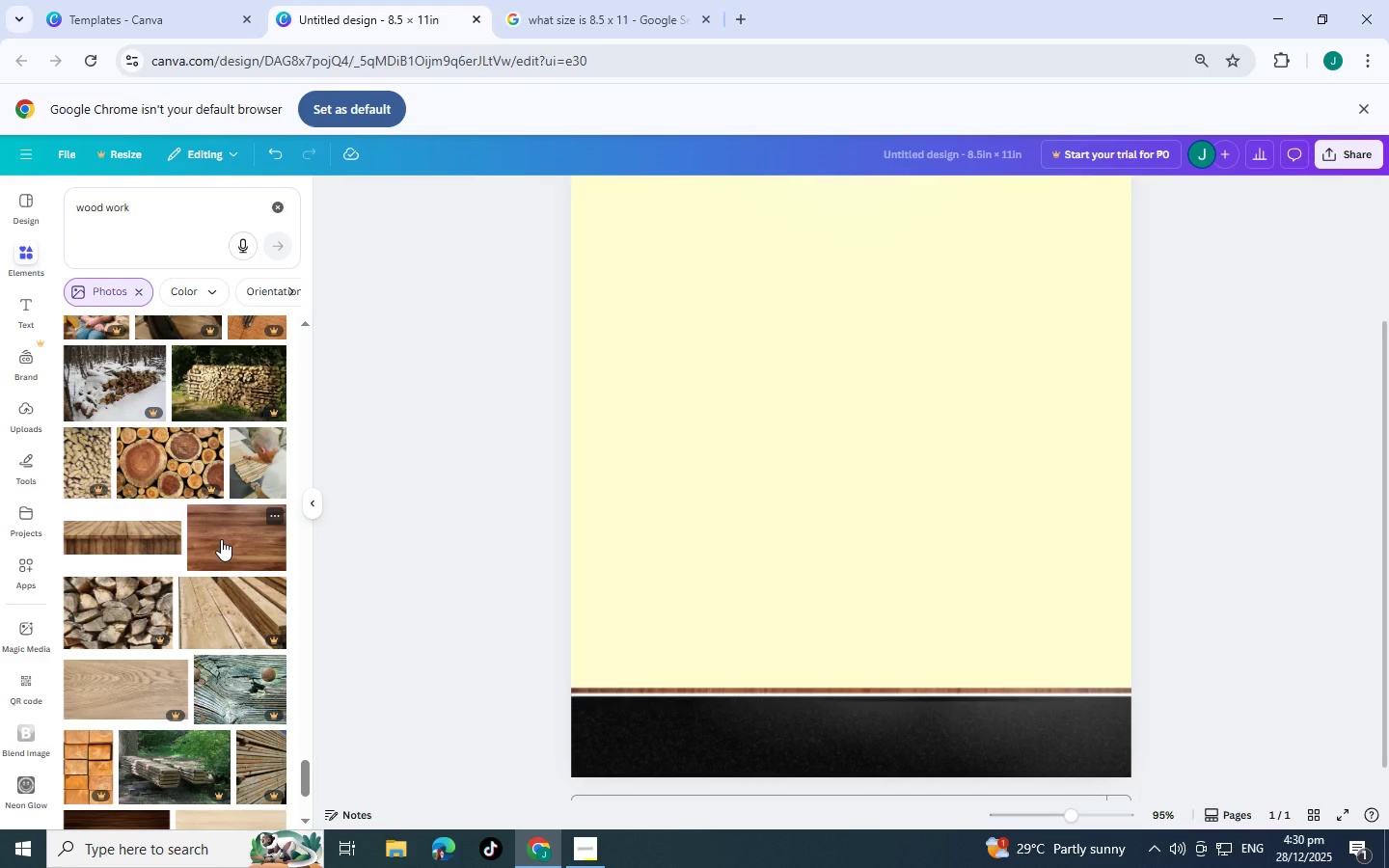 
scroll: coordinate [151, 524], scroll_direction: up, amount: 21.0
 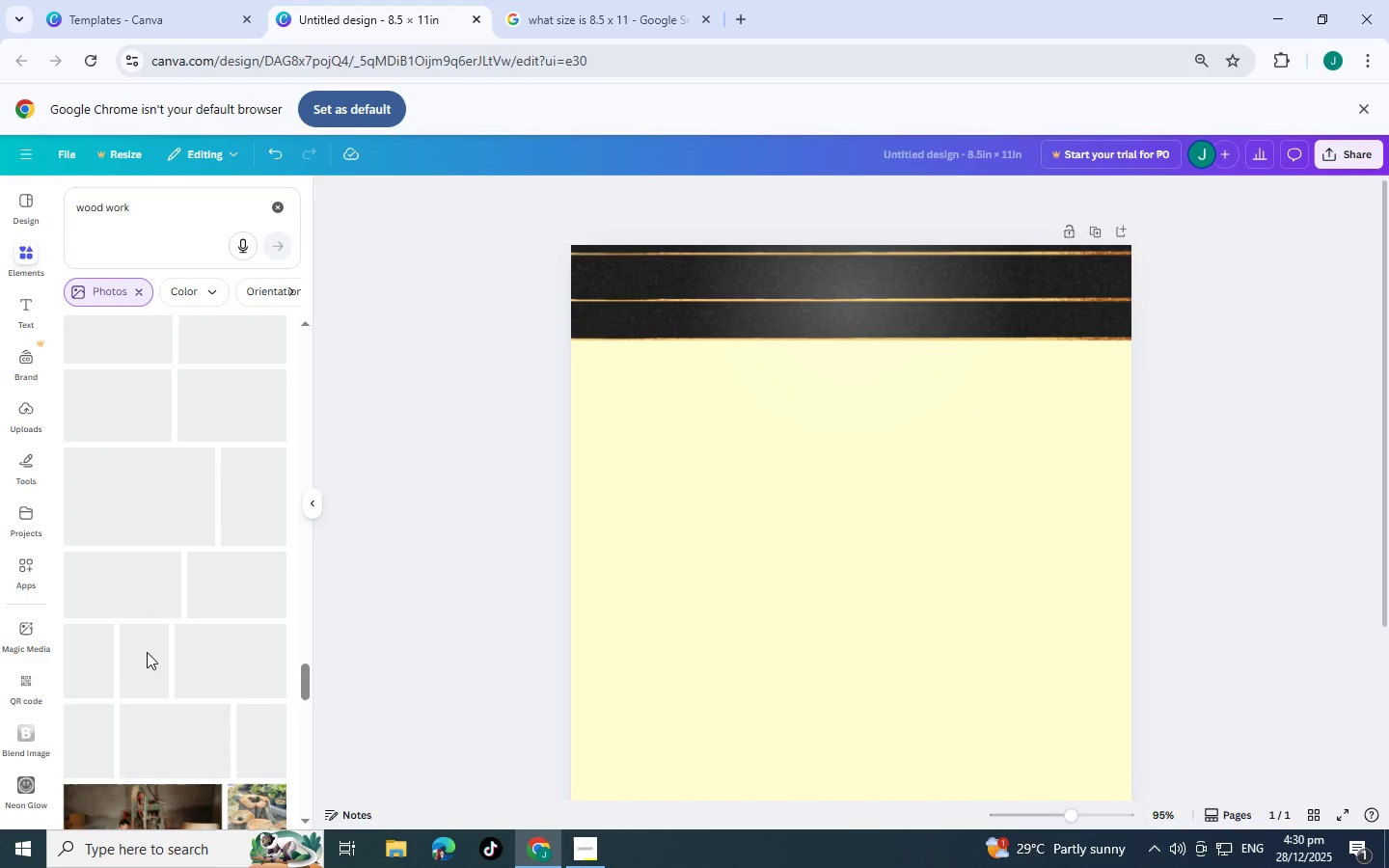 
scroll: coordinate [146, 637], scroll_direction: down, amount: 3.0
 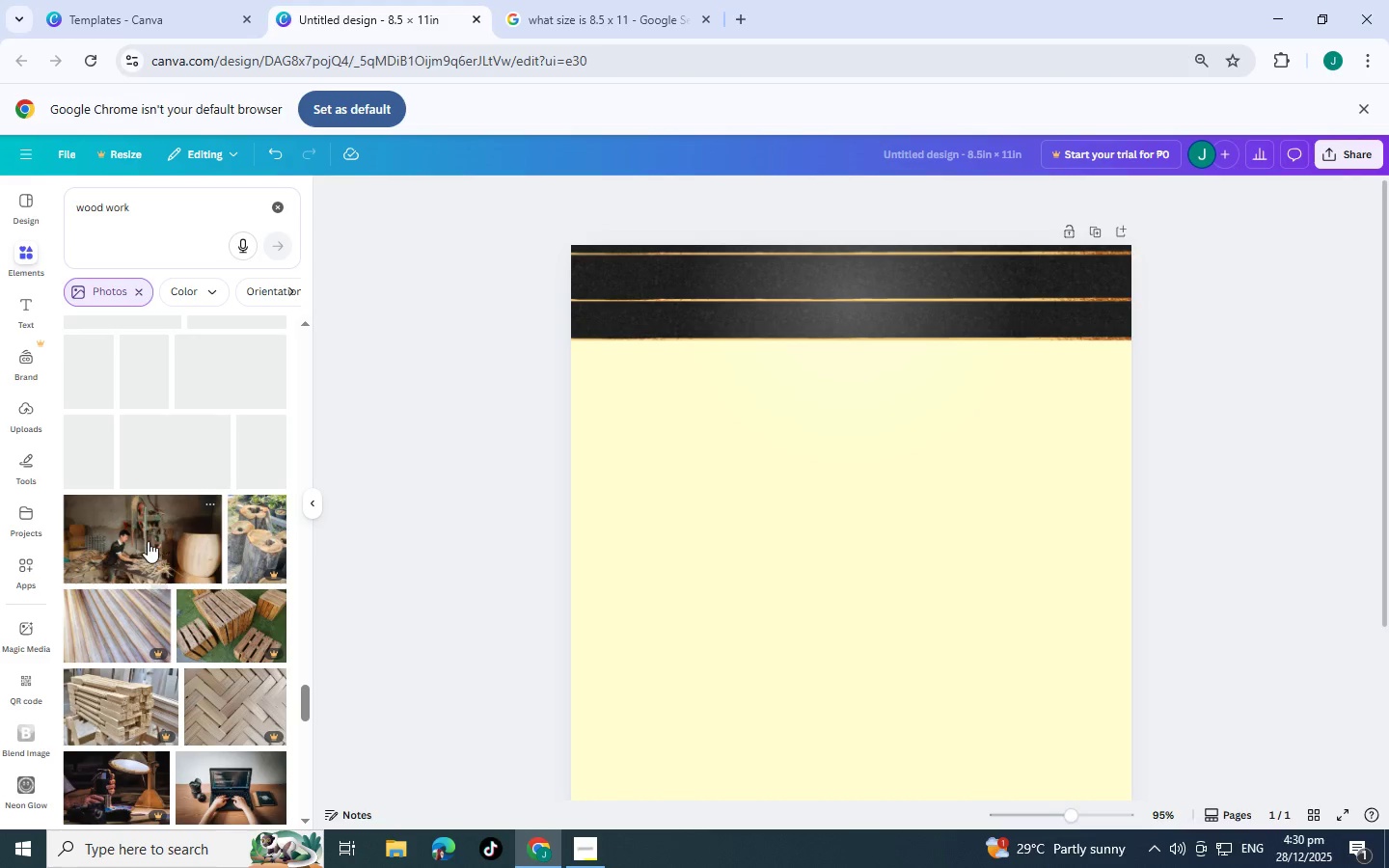 
left_click([149, 537])
 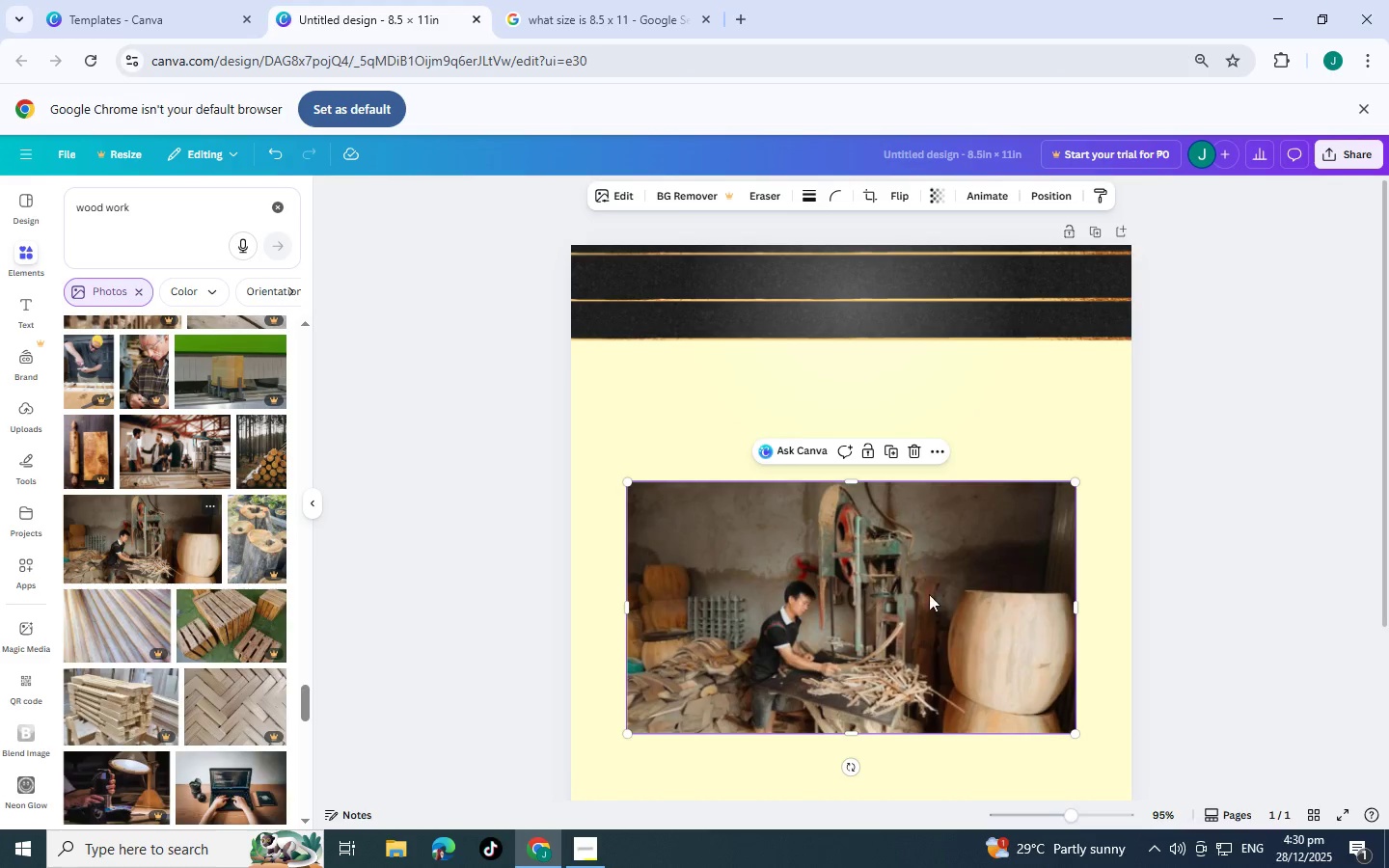 
left_click_drag(start_coordinate=[928, 650], to_coordinate=[864, 510])
 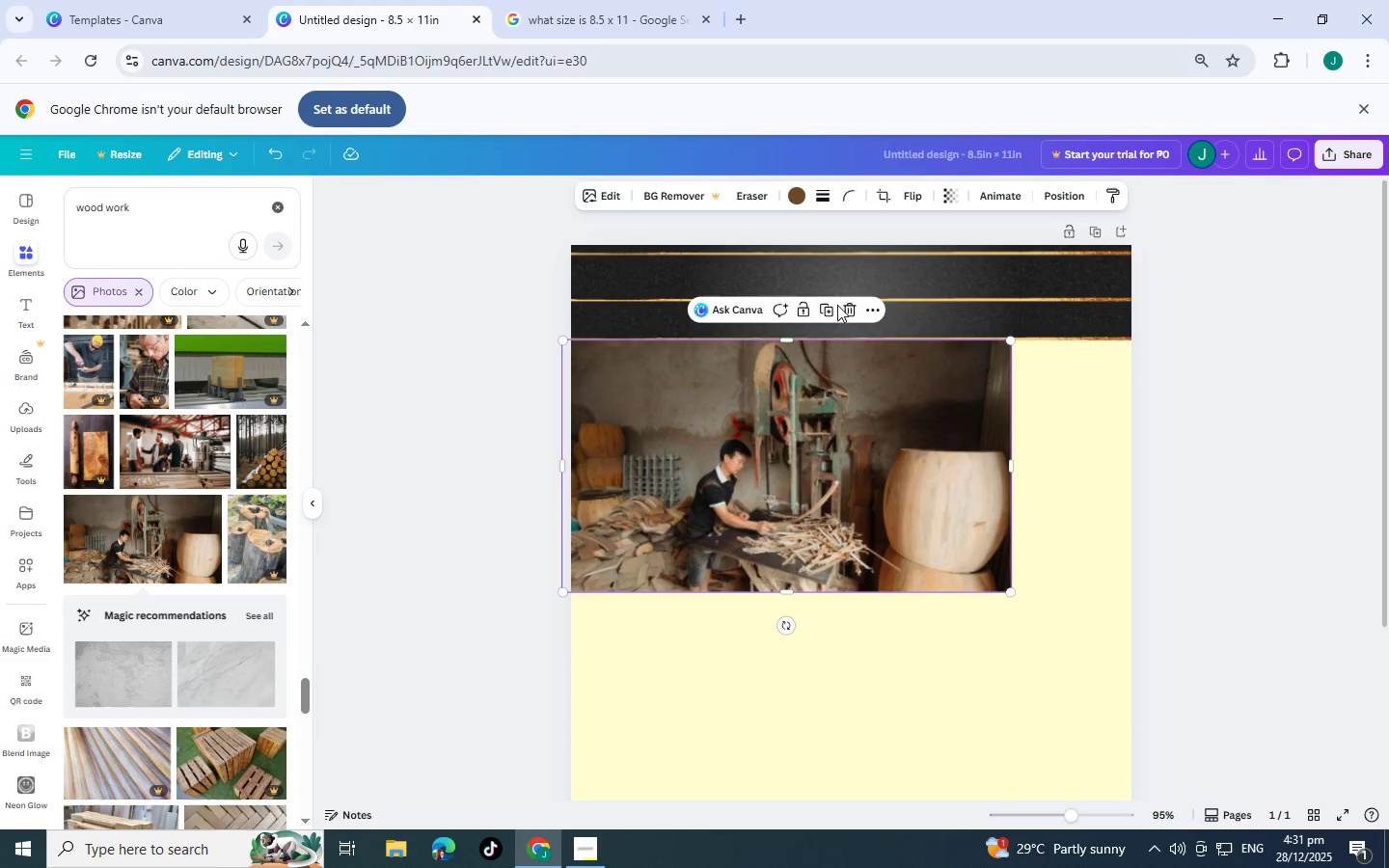 
left_click([850, 307])
 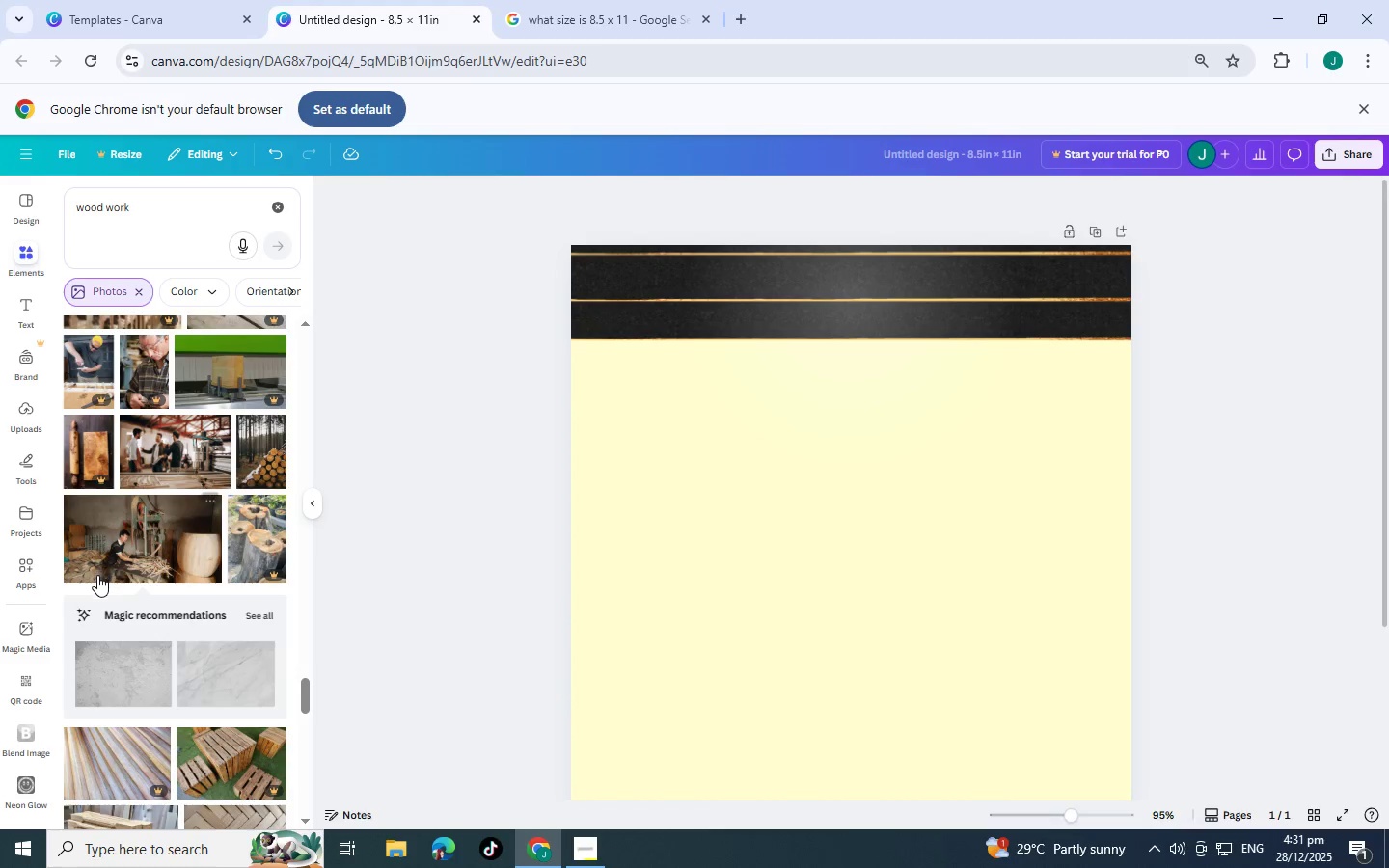 
scroll: coordinate [151, 609], scroll_direction: up, amount: 13.0
 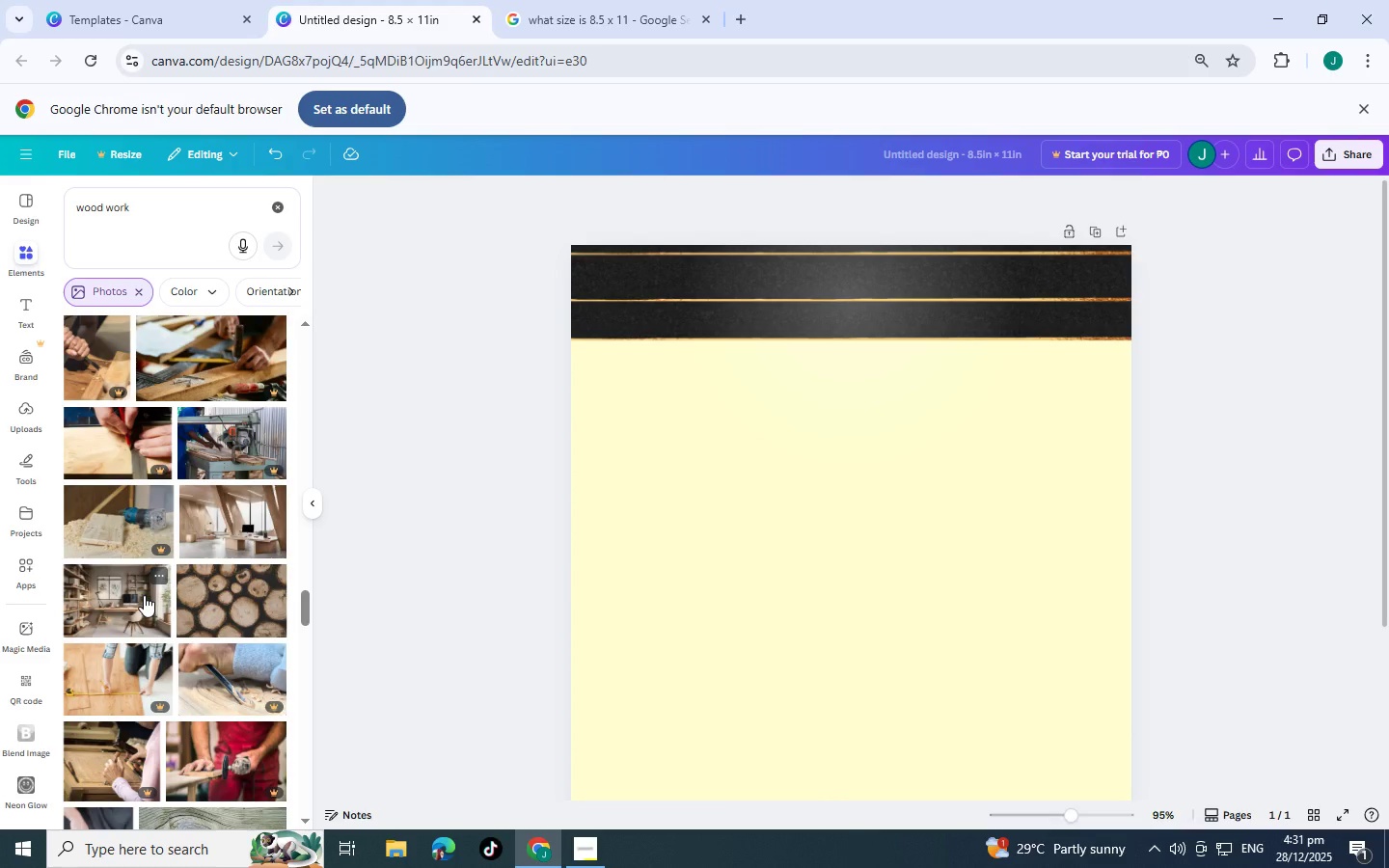 
wait(9.48)
 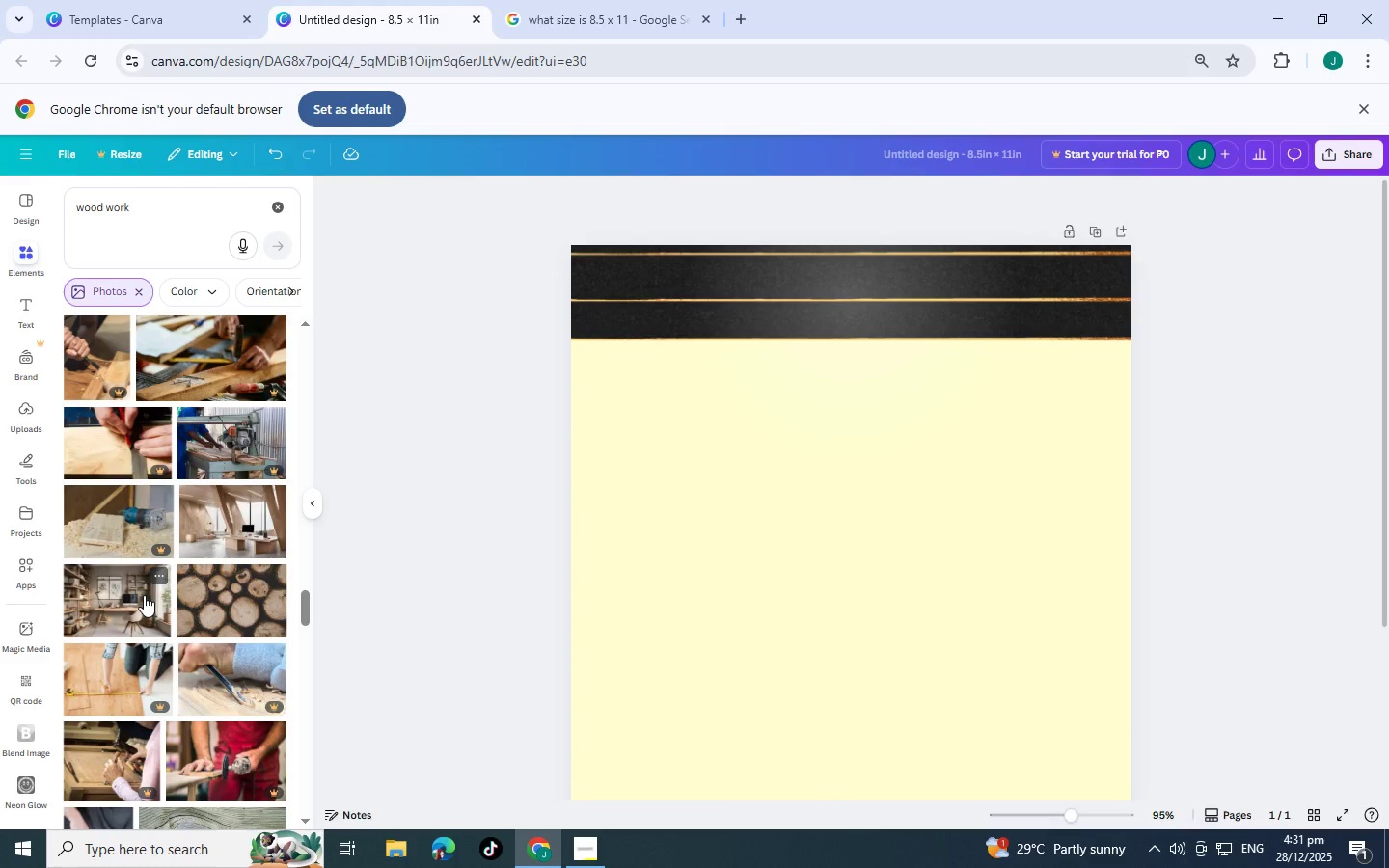 
left_click_drag(start_coordinate=[194, 218], to_coordinate=[181, 214])
 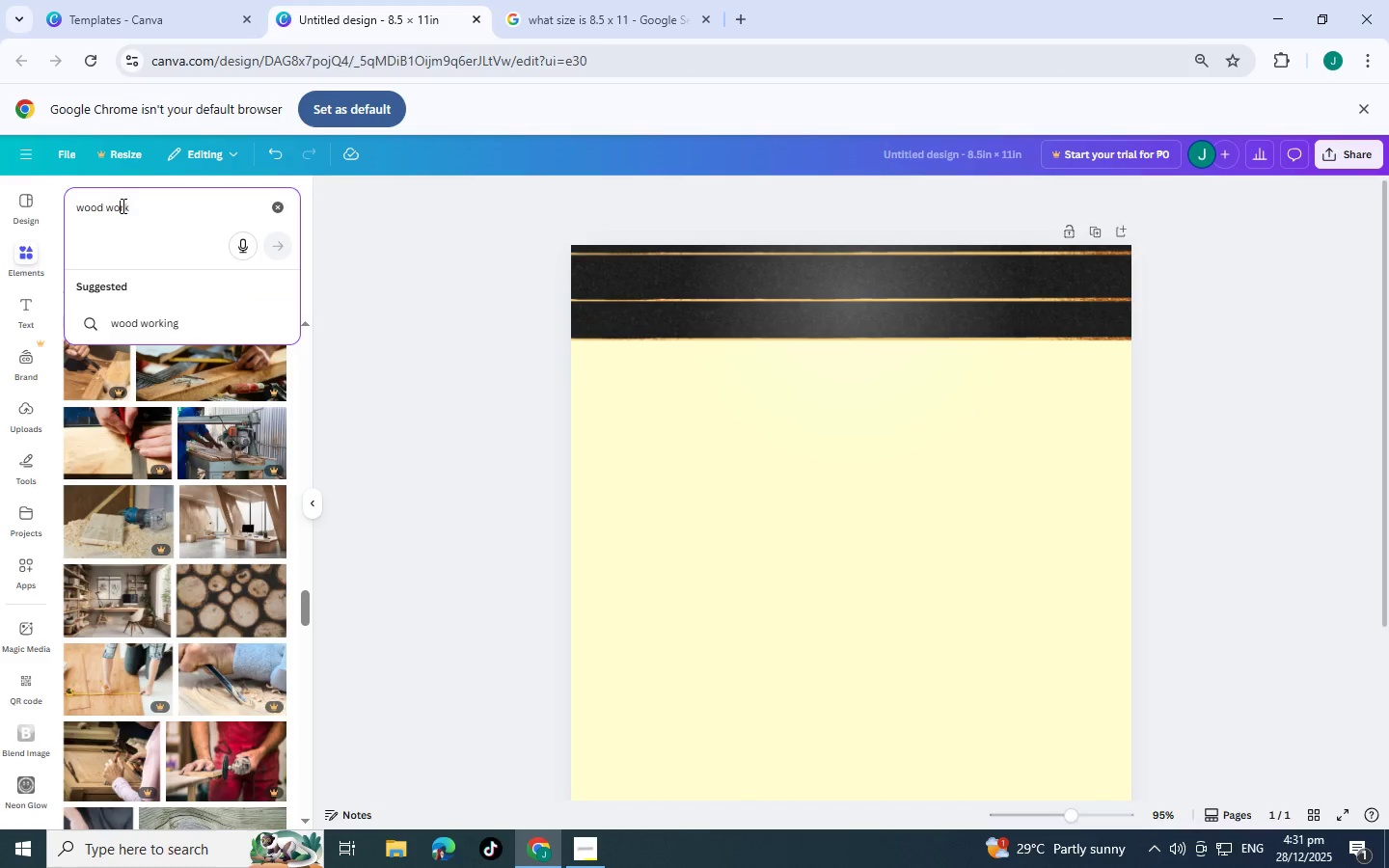 
left_click_drag(start_coordinate=[122, 205], to_coordinate=[109, 202])
 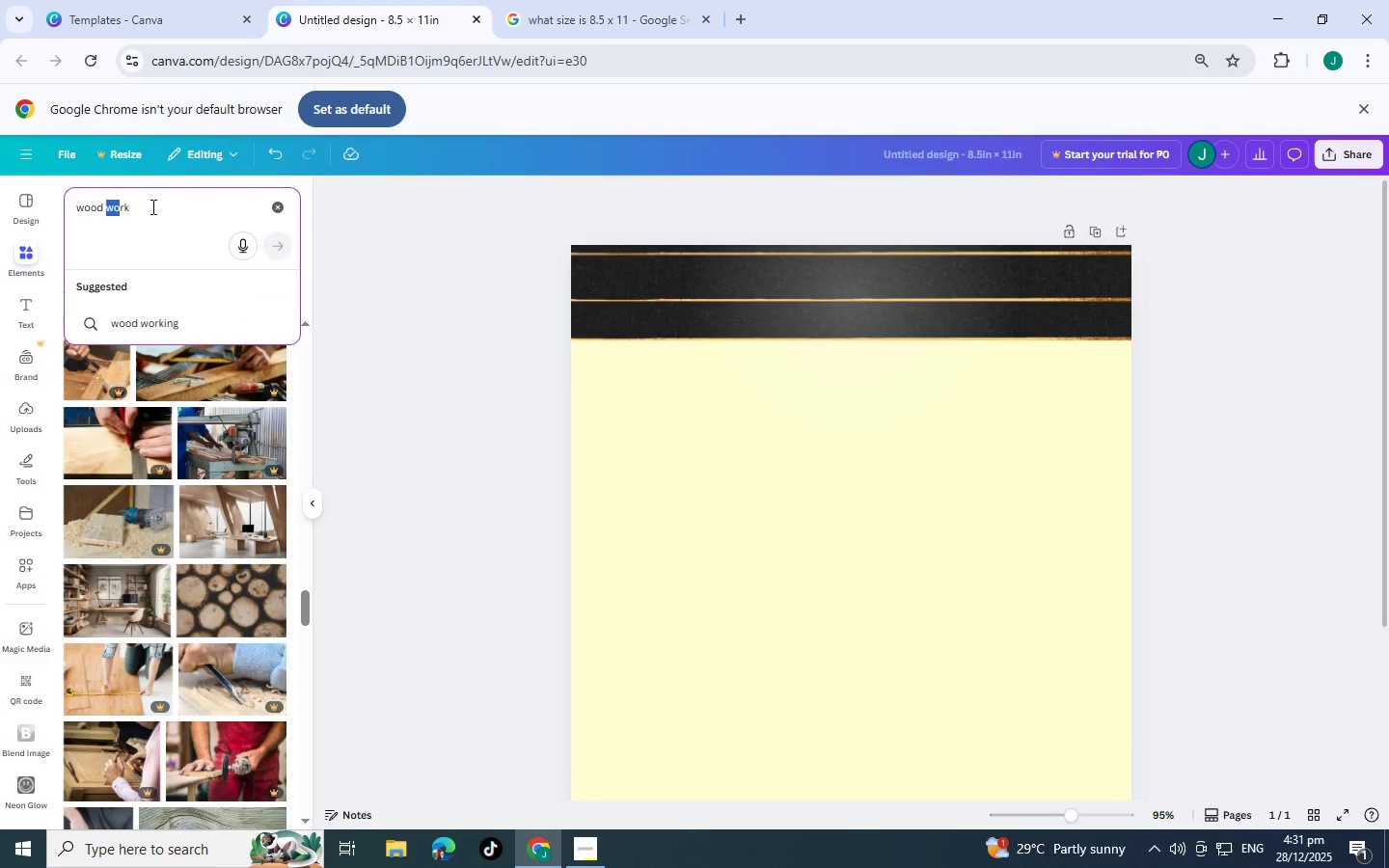 
left_click_drag(start_coordinate=[151, 206], to_coordinate=[107, 206])
 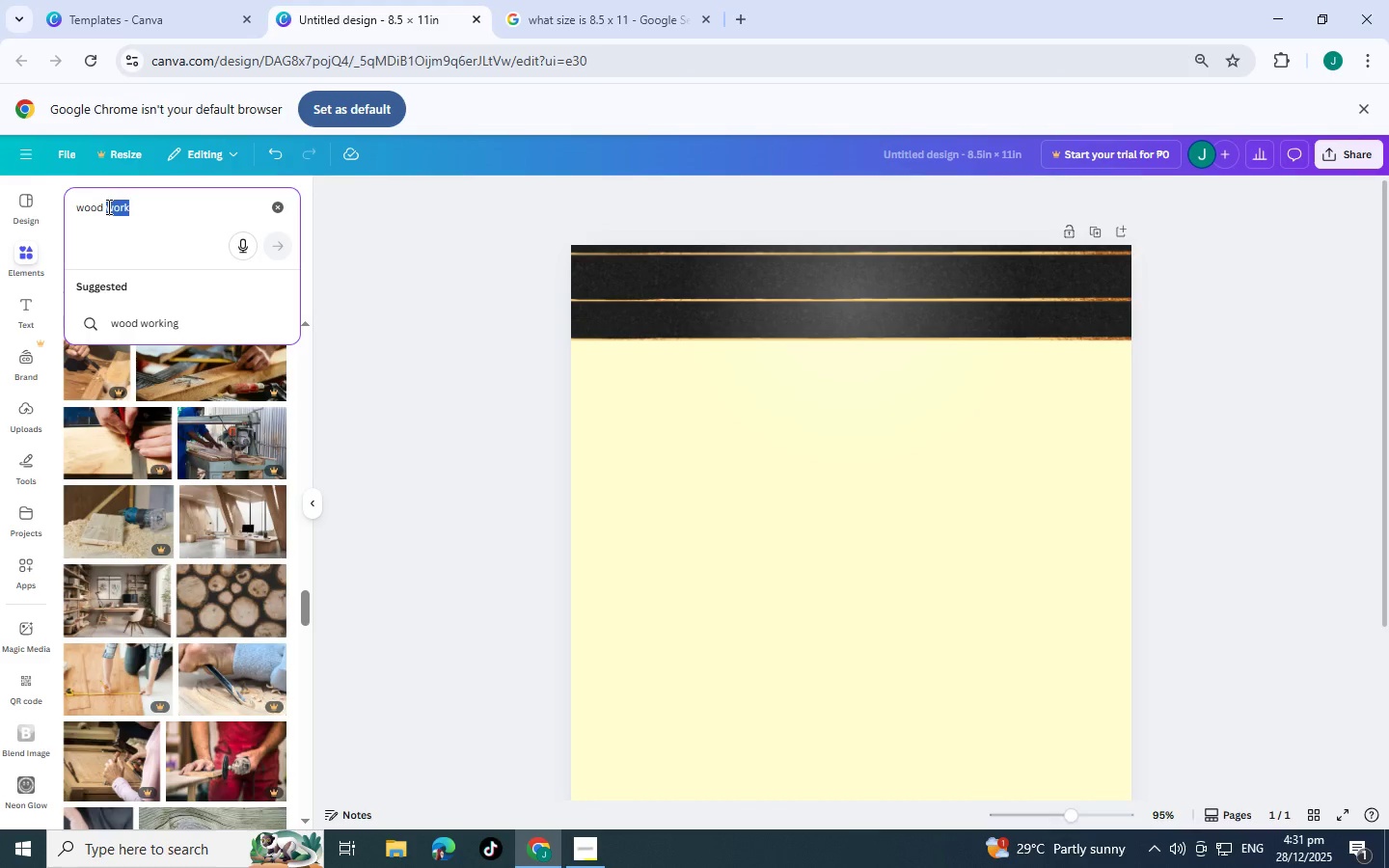 
key(R)
 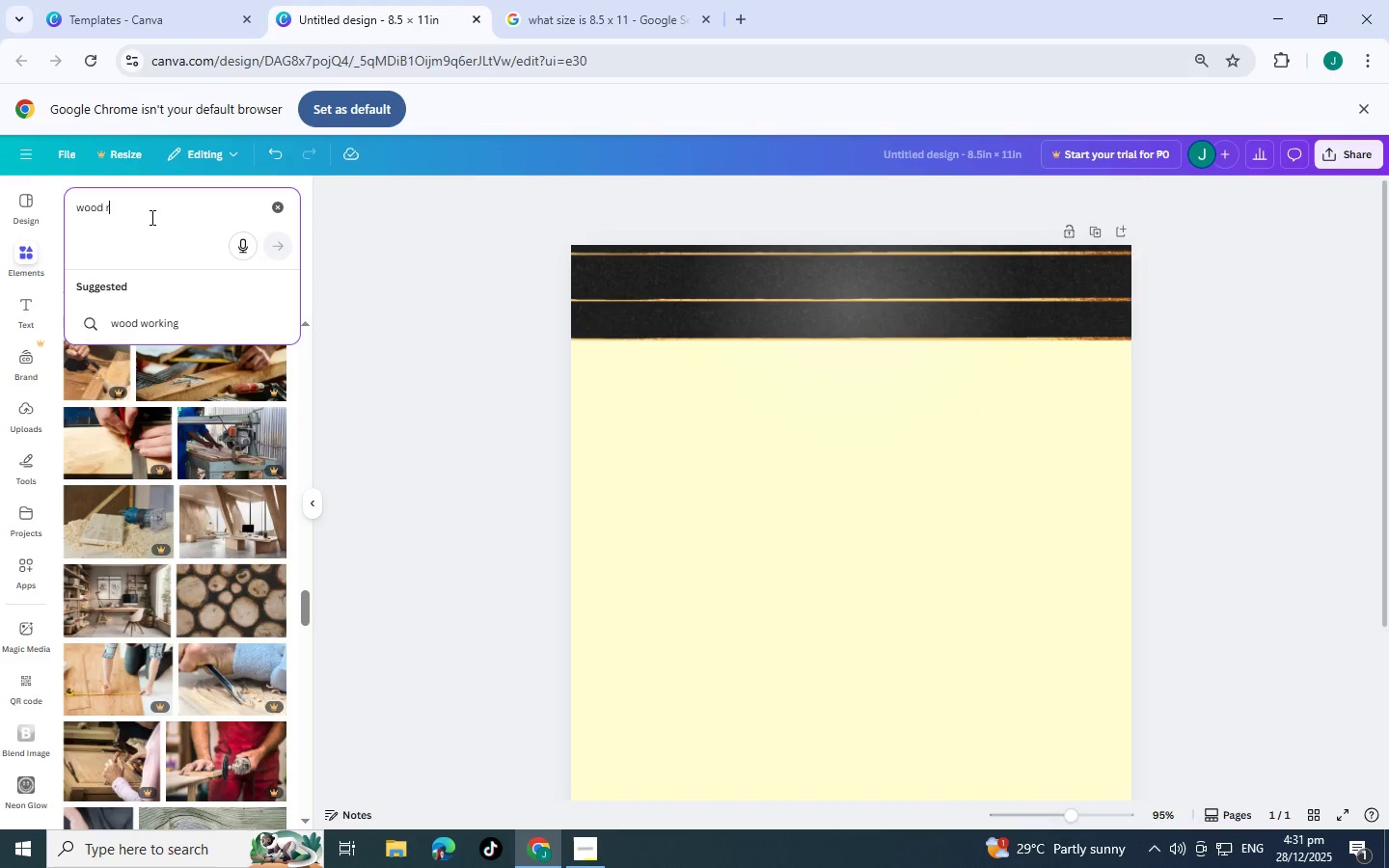 
type(estore)
 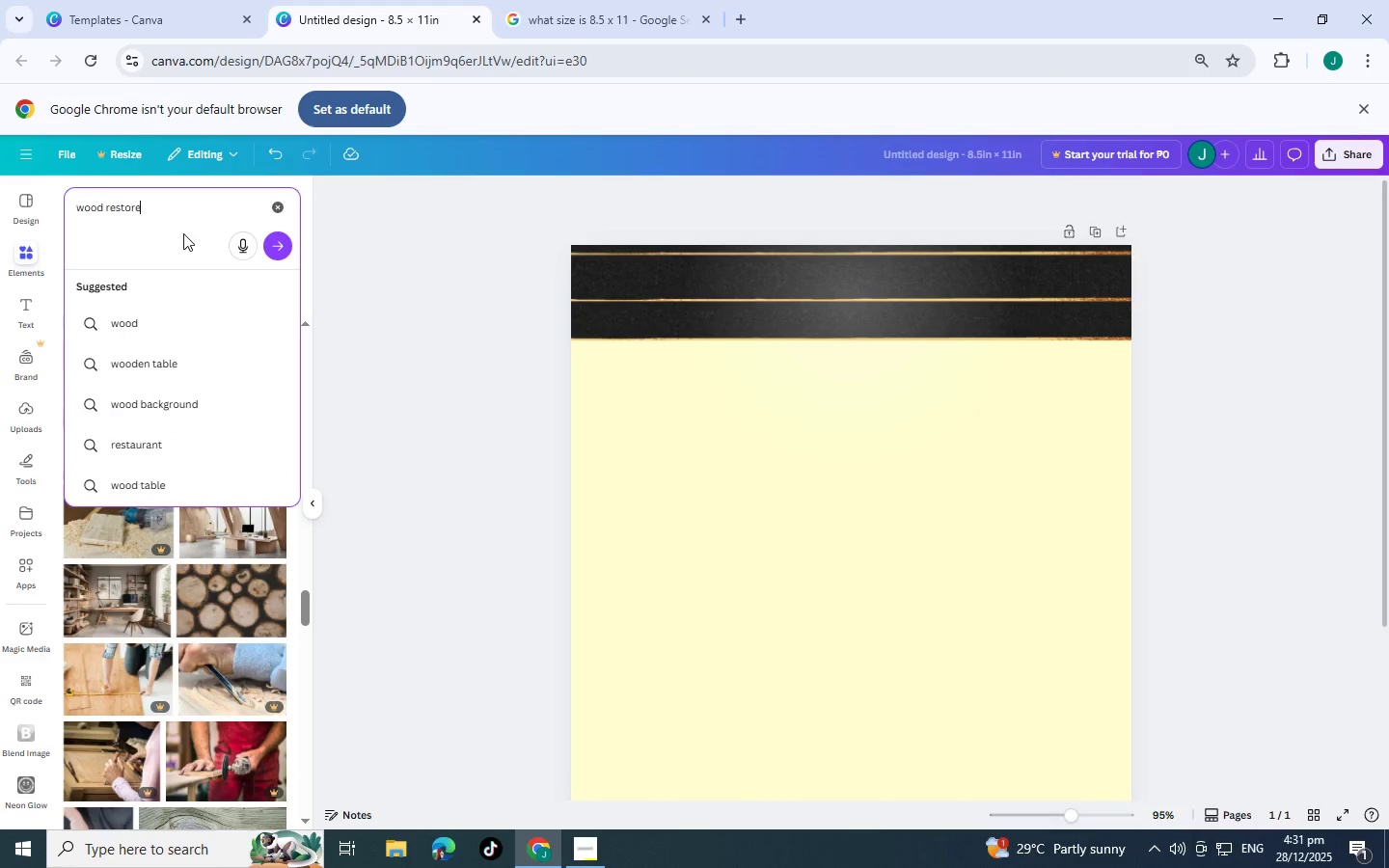 
key(Enter)
 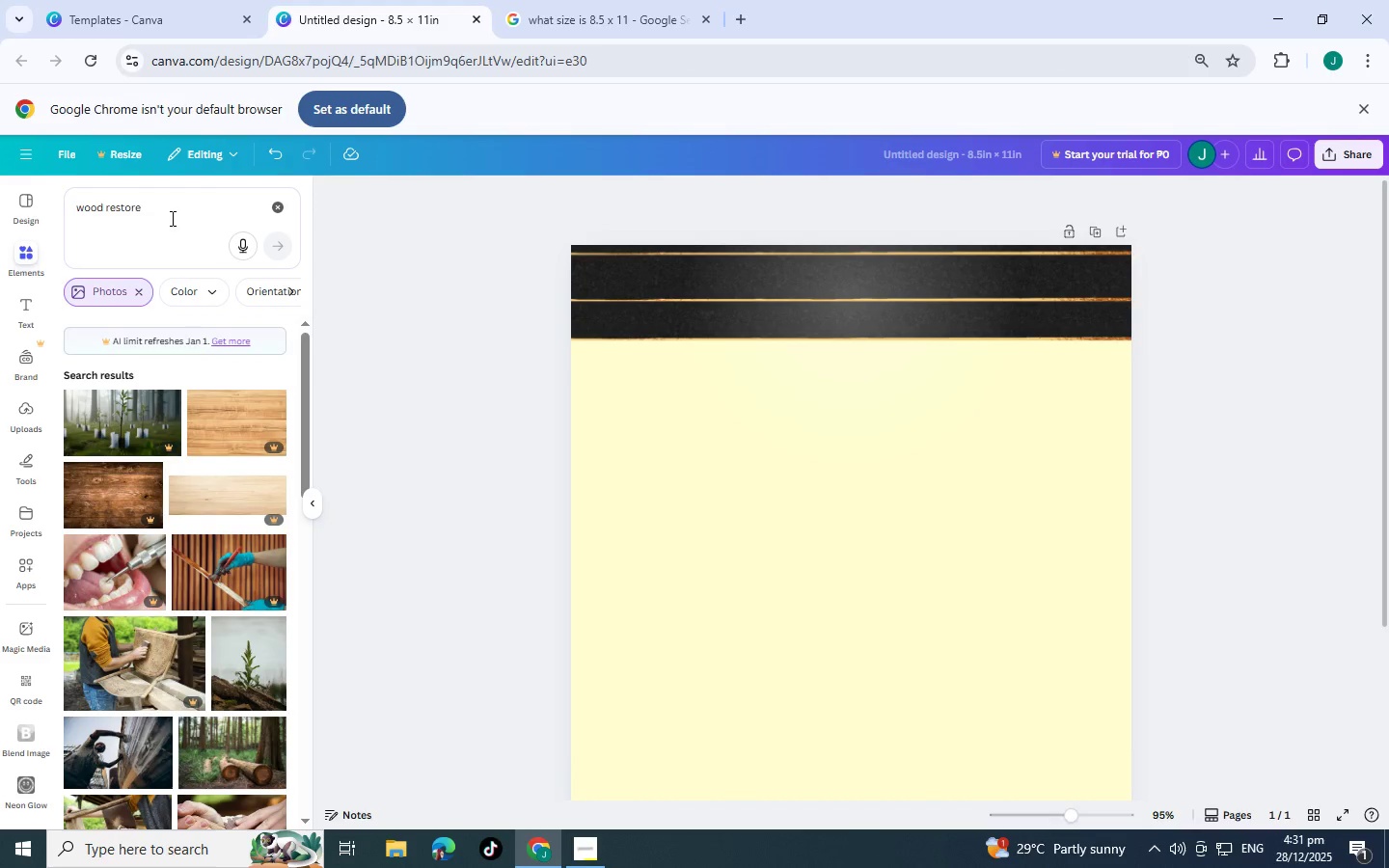 
scroll: coordinate [241, 521], scroll_direction: down, amount: 11.0
 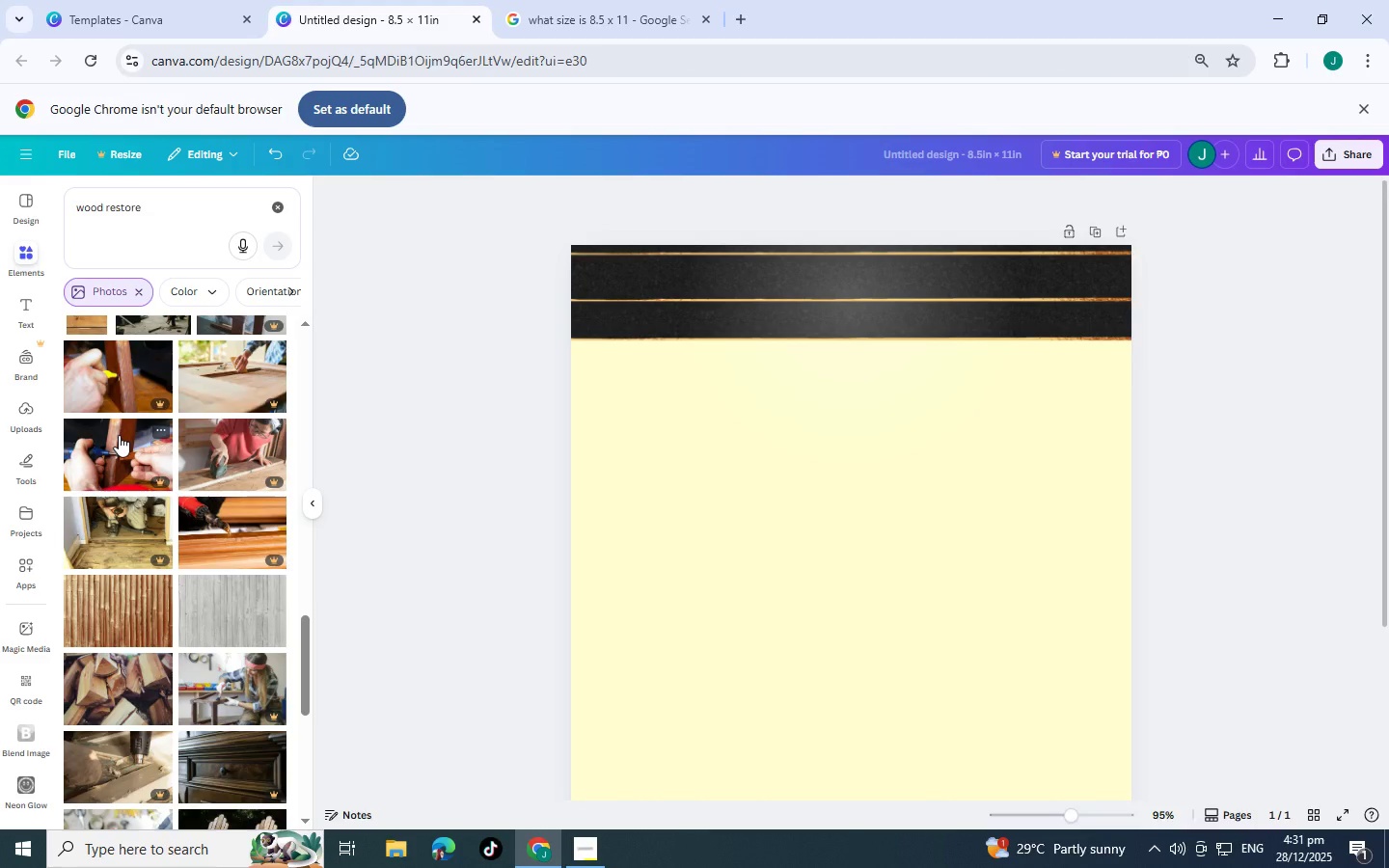 
scroll: coordinate [160, 461], scroll_direction: down, amount: 8.0
 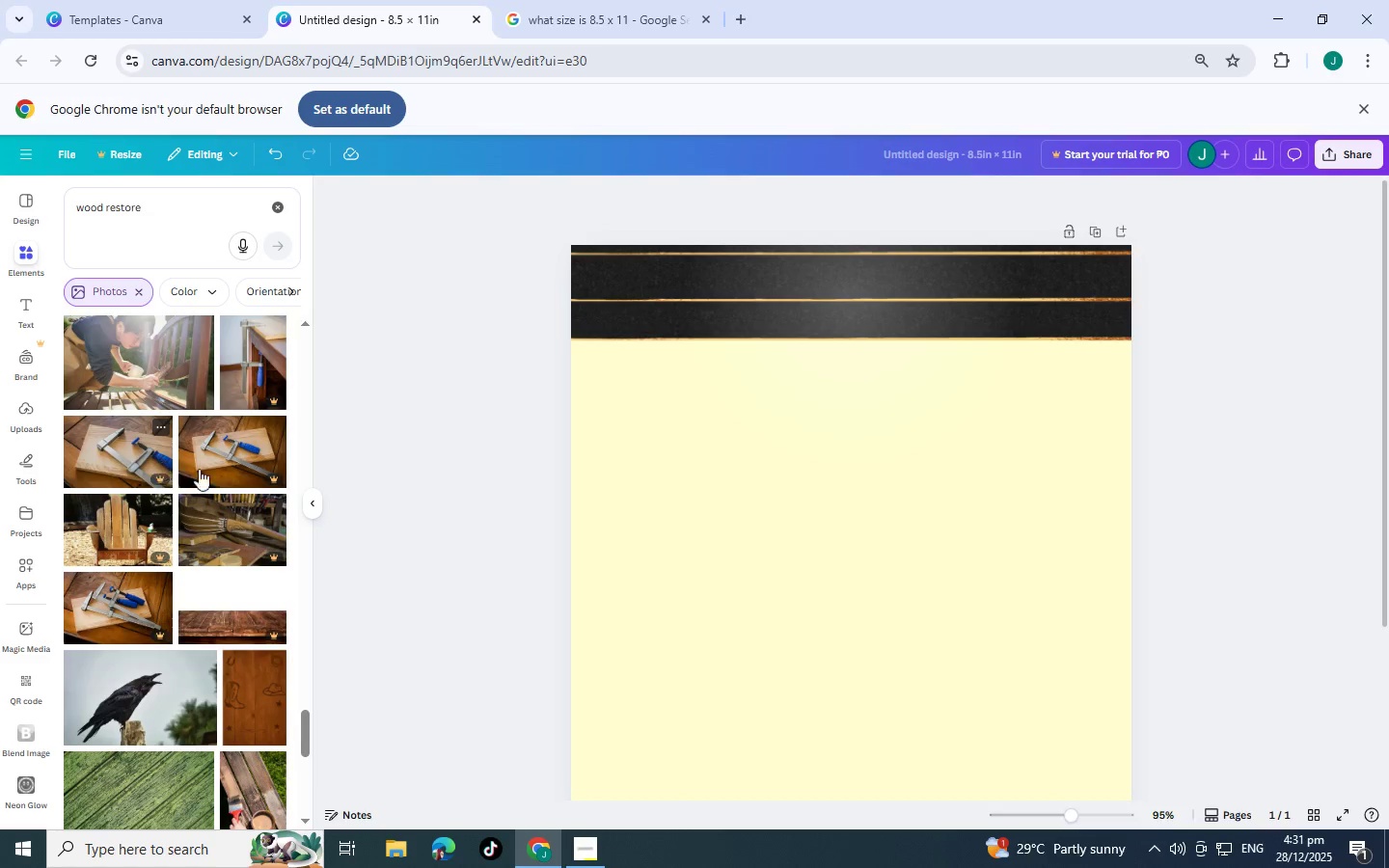 
scroll: coordinate [209, 475], scroll_direction: down, amount: 11.0
 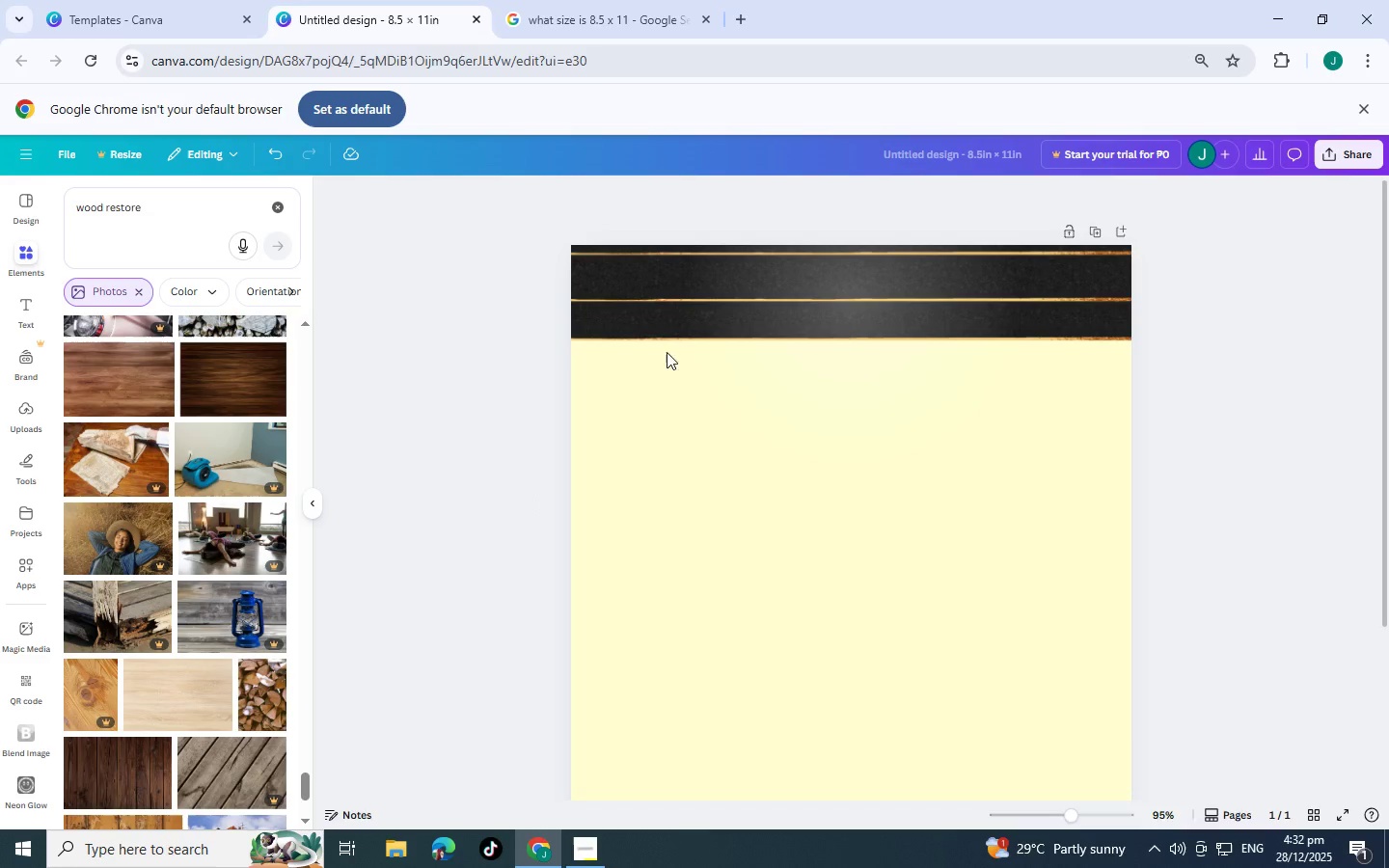 
left_click([29, 312])
 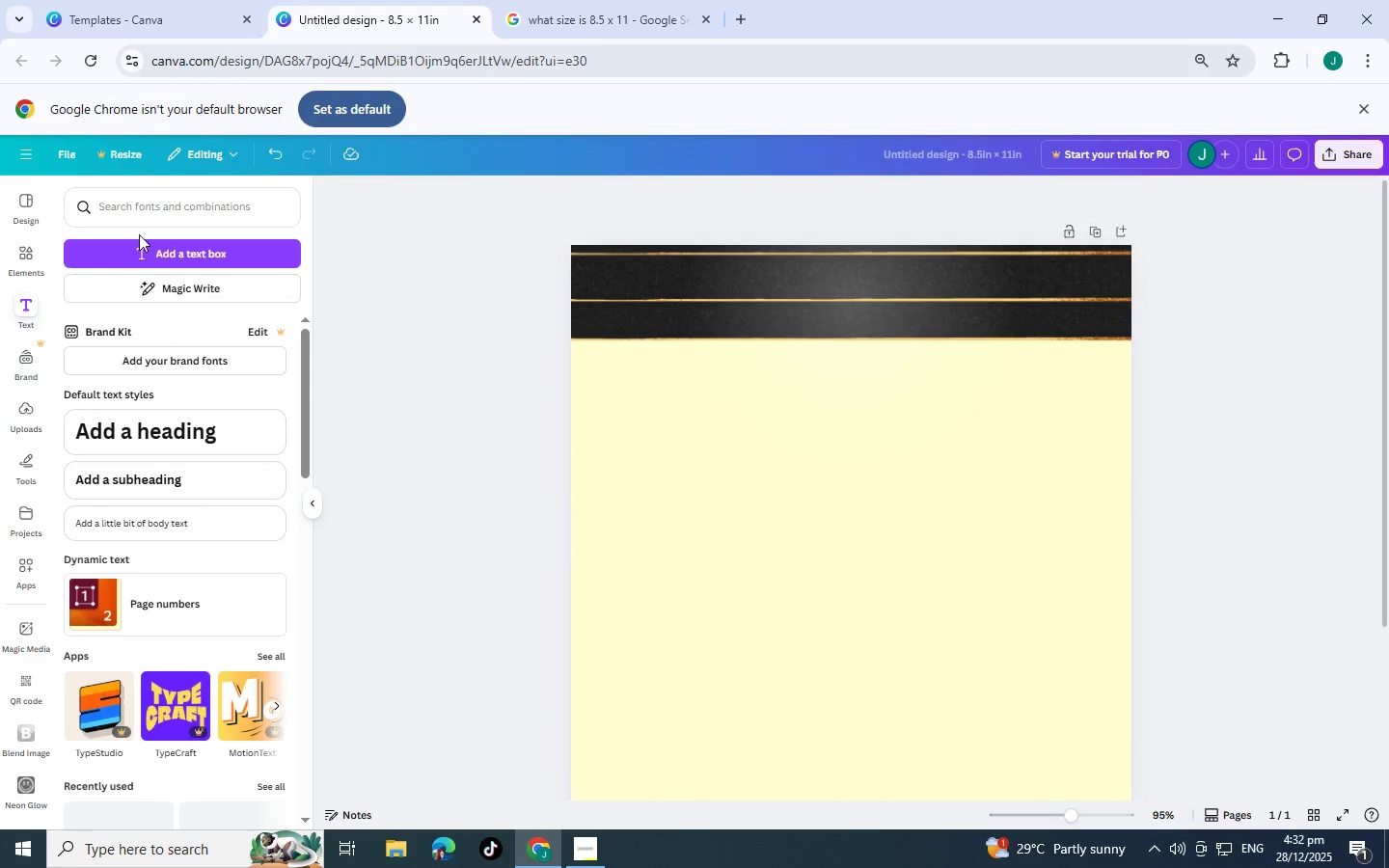 
left_click([178, 255])
 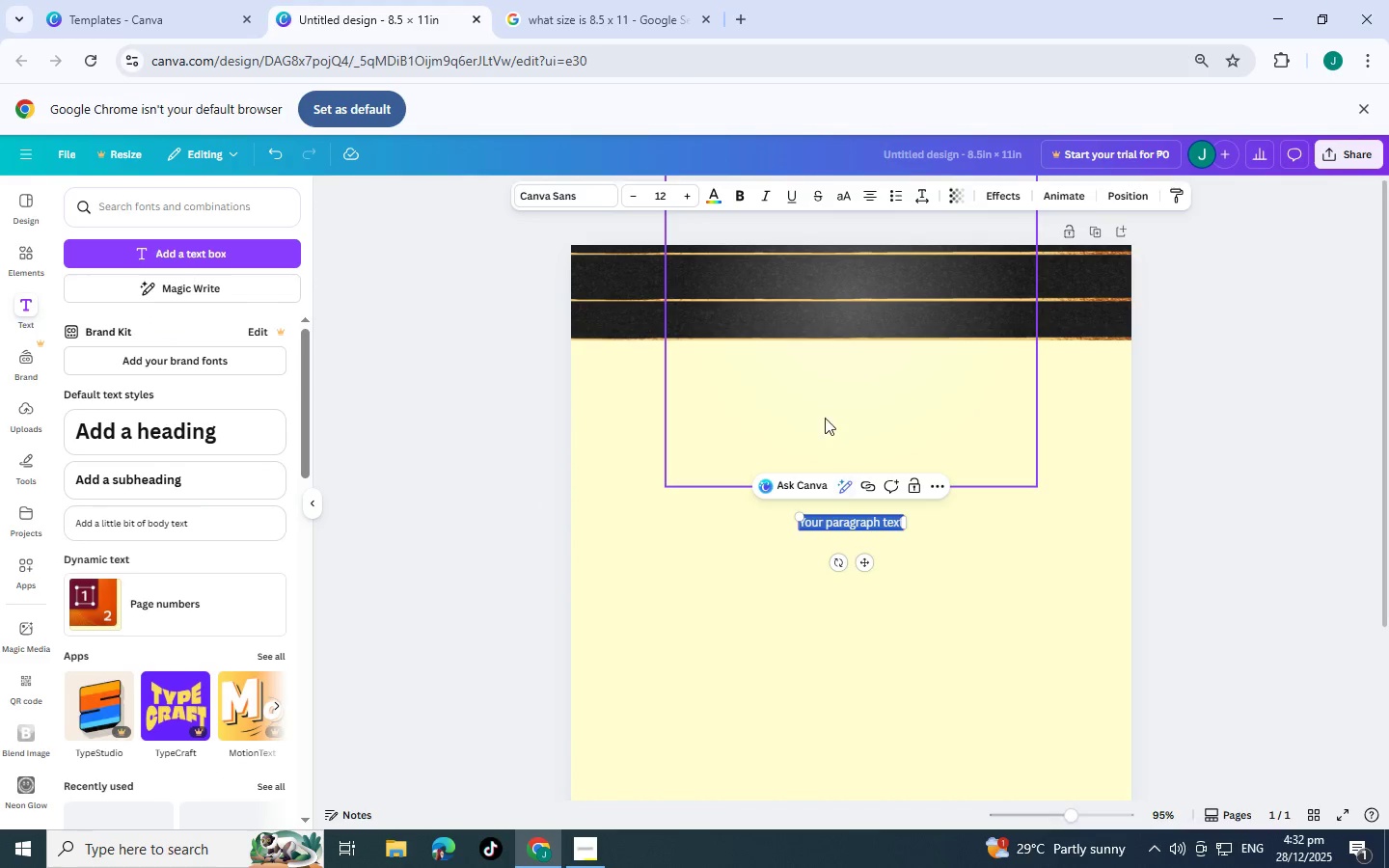 
left_click_drag(start_coordinate=[844, 409], to_coordinate=[860, 529])
 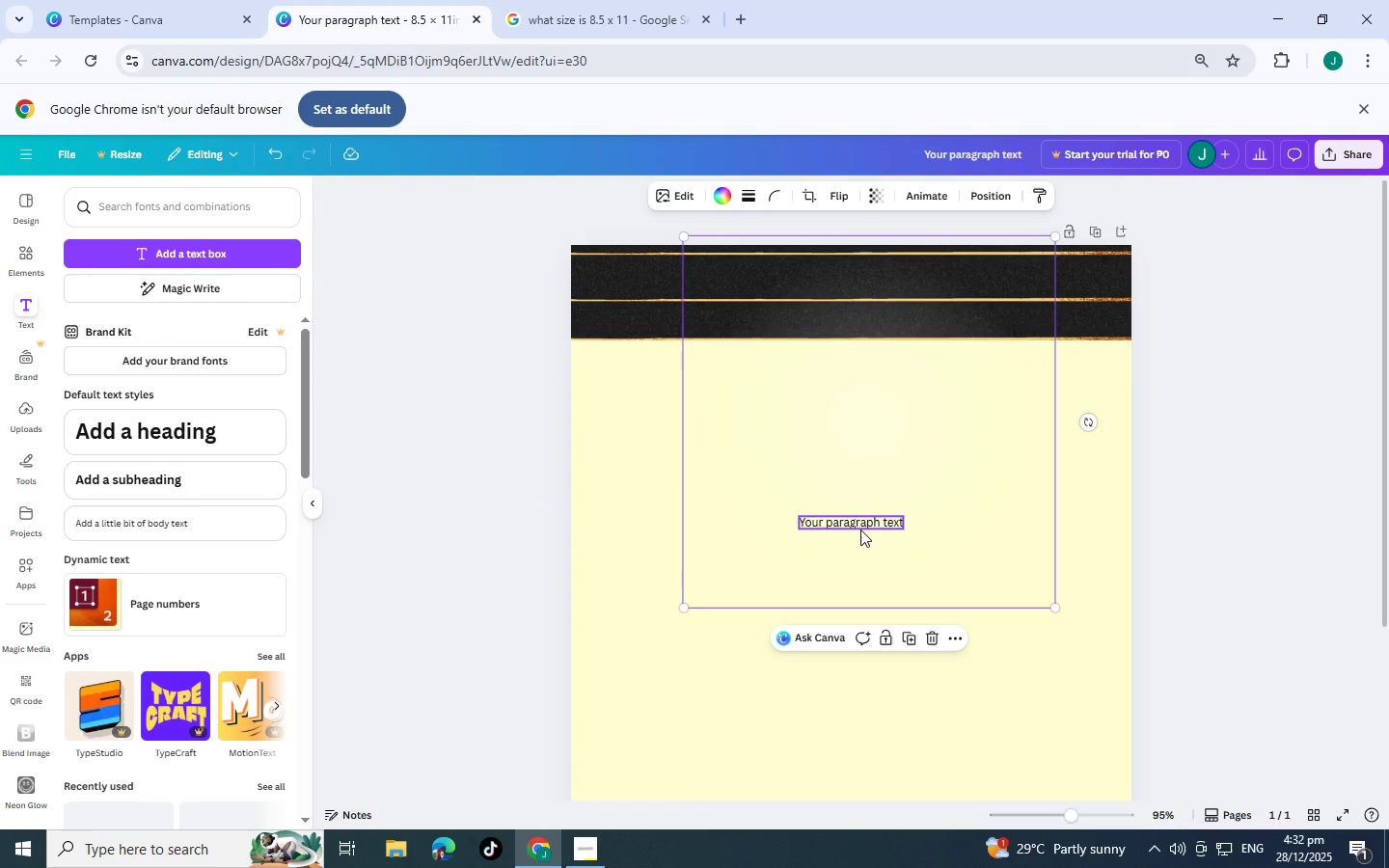 
key(Control+Z)
 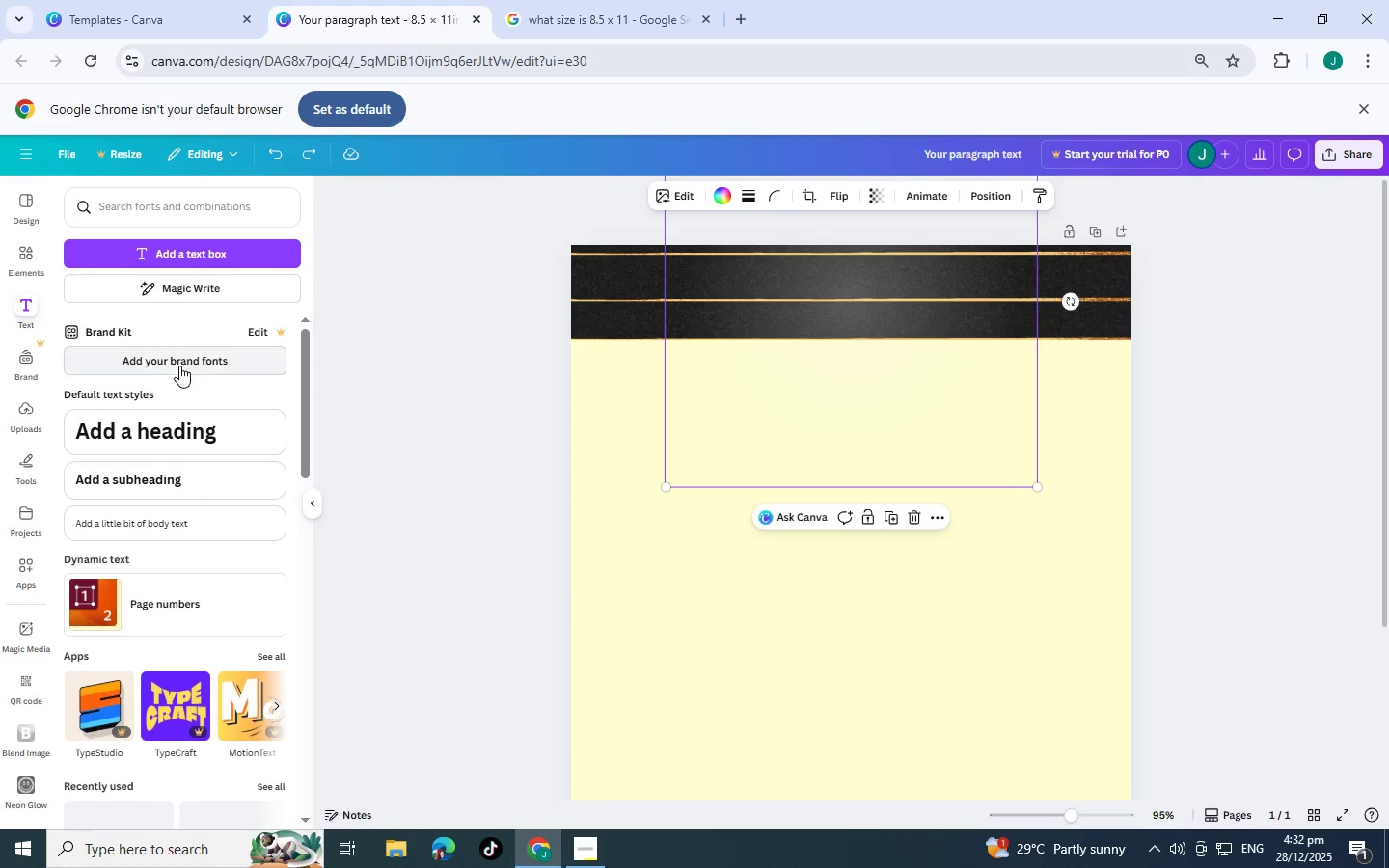 
left_click([191, 425])
 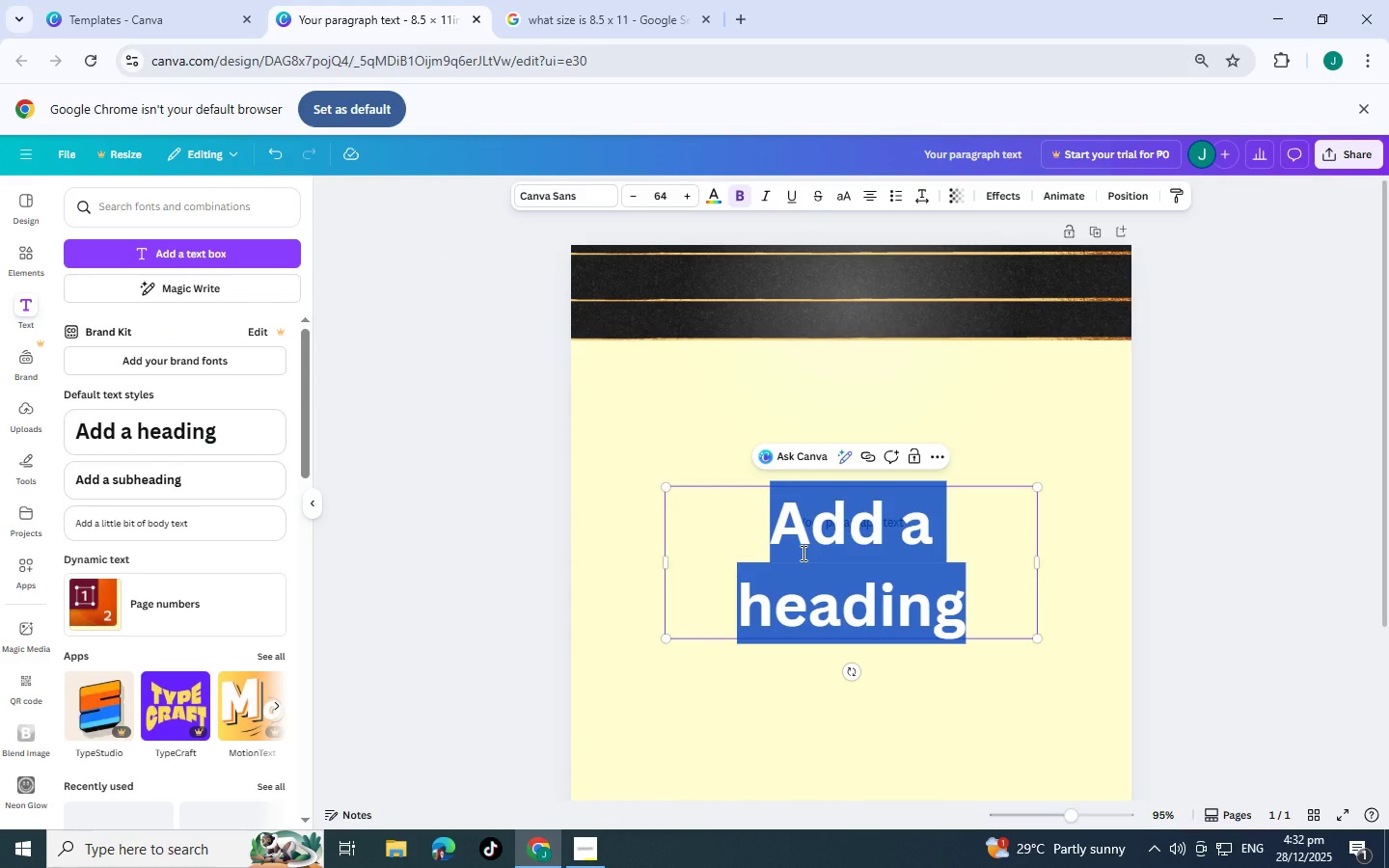 
type(Hero)
key(Backspace)
type(i)
key(Backspace)
key(Backspace)
key(Backspace)
key(Backspace)
type(HG)
key(Backspace)
type(ERITAGE KITCHEN REVIVAL)
 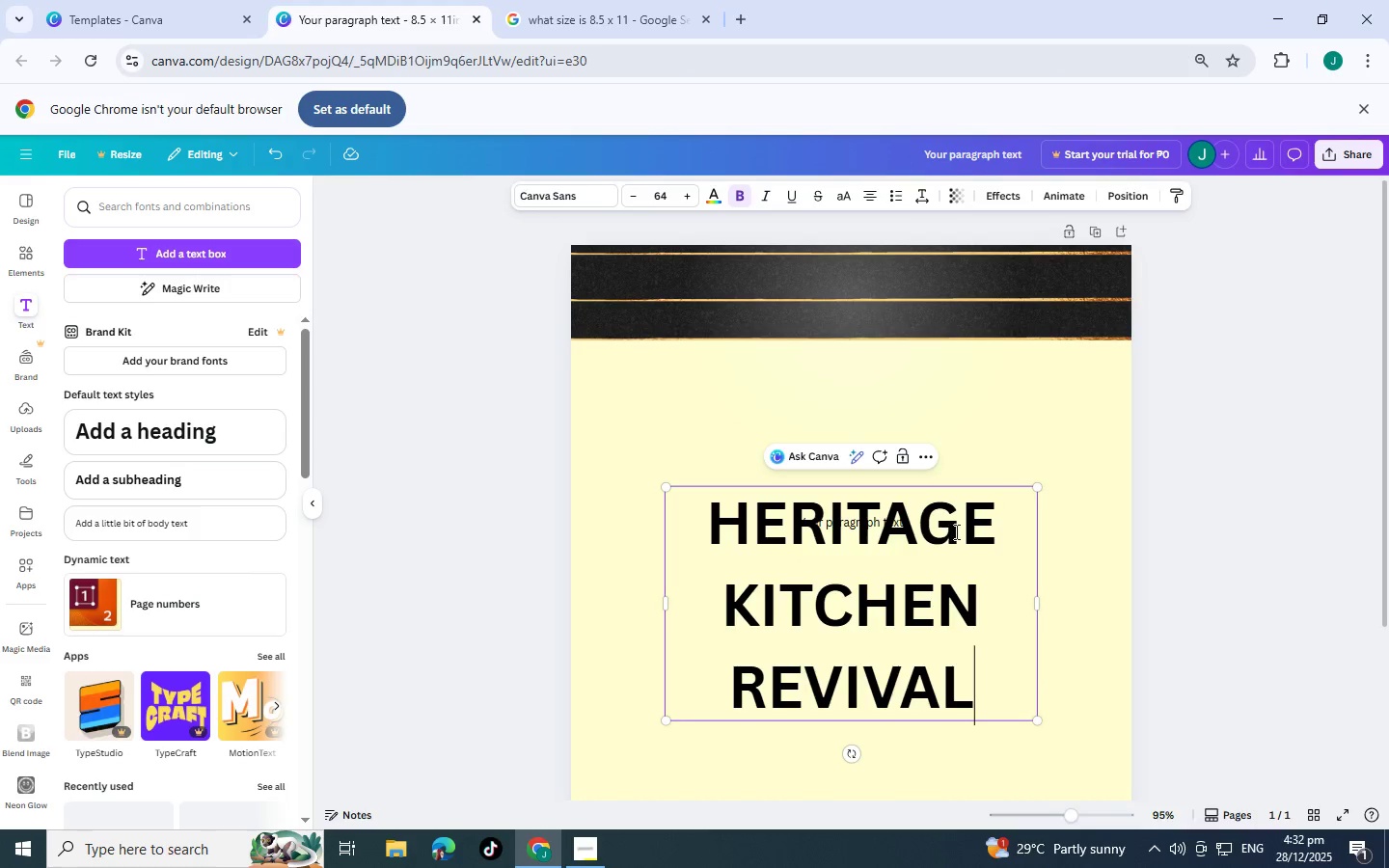 
left_click([1104, 515])
 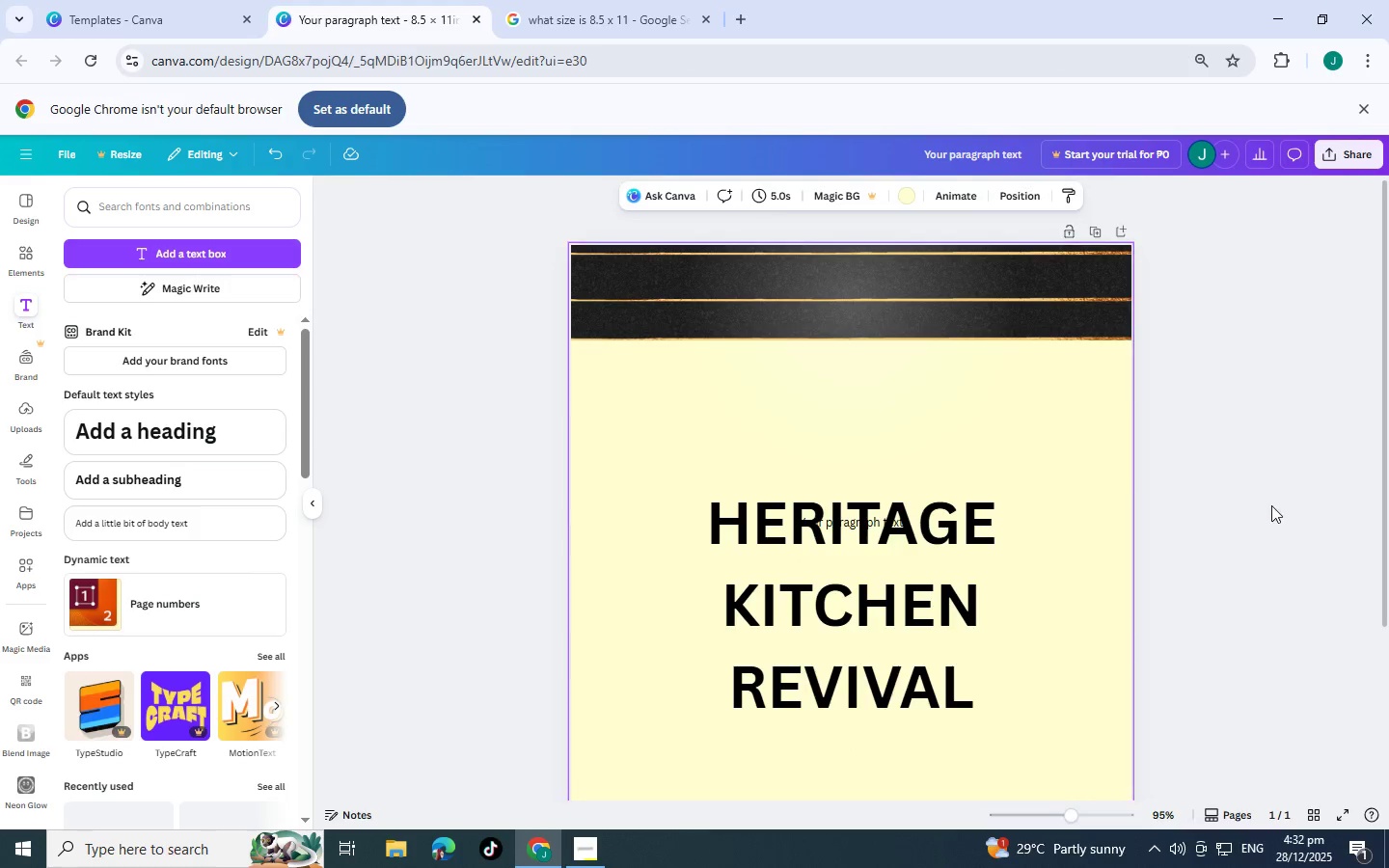 
left_click([1274, 505])
 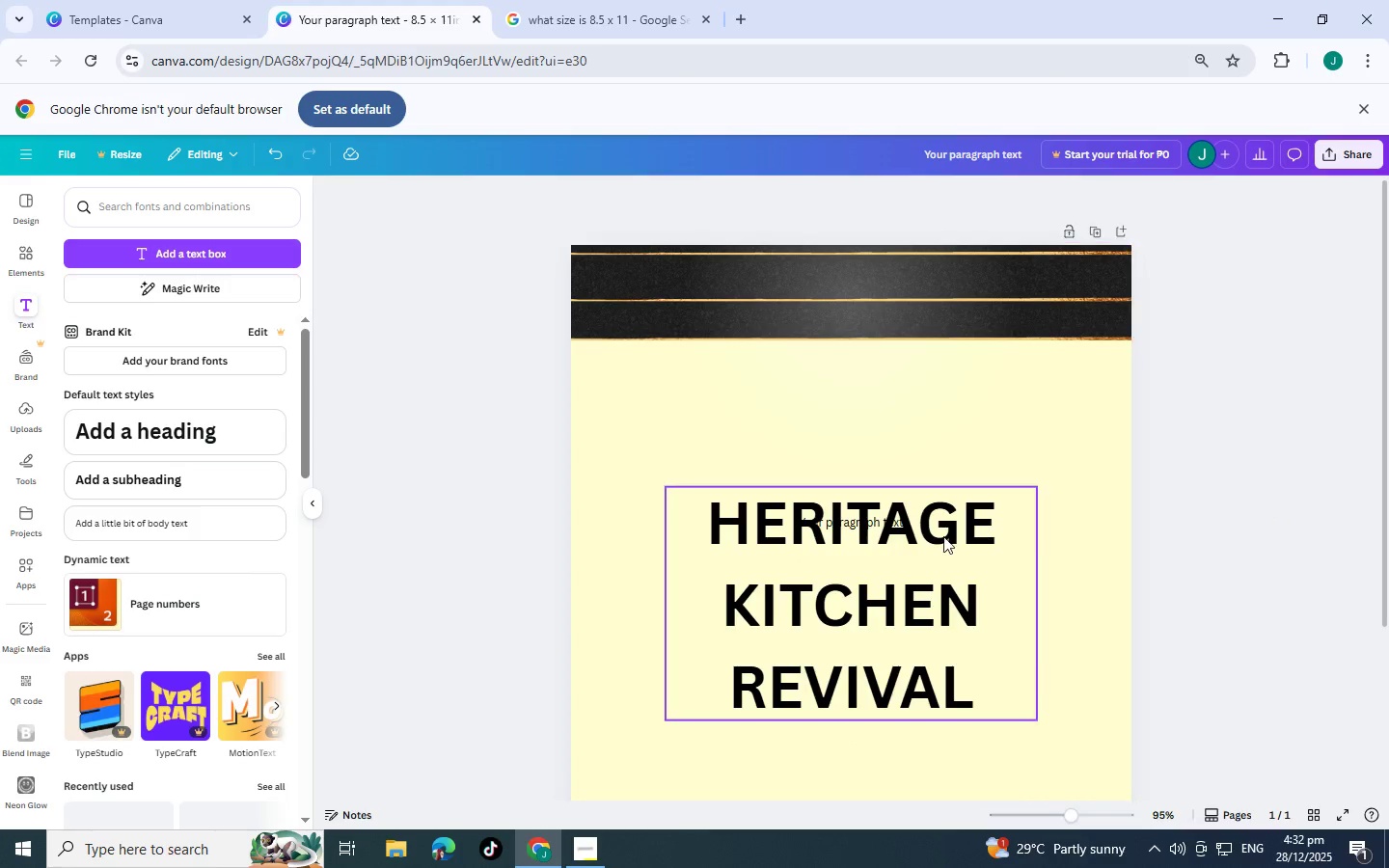 
left_click_drag(start_coordinate=[943, 536], to_coordinate=[927, 633])
 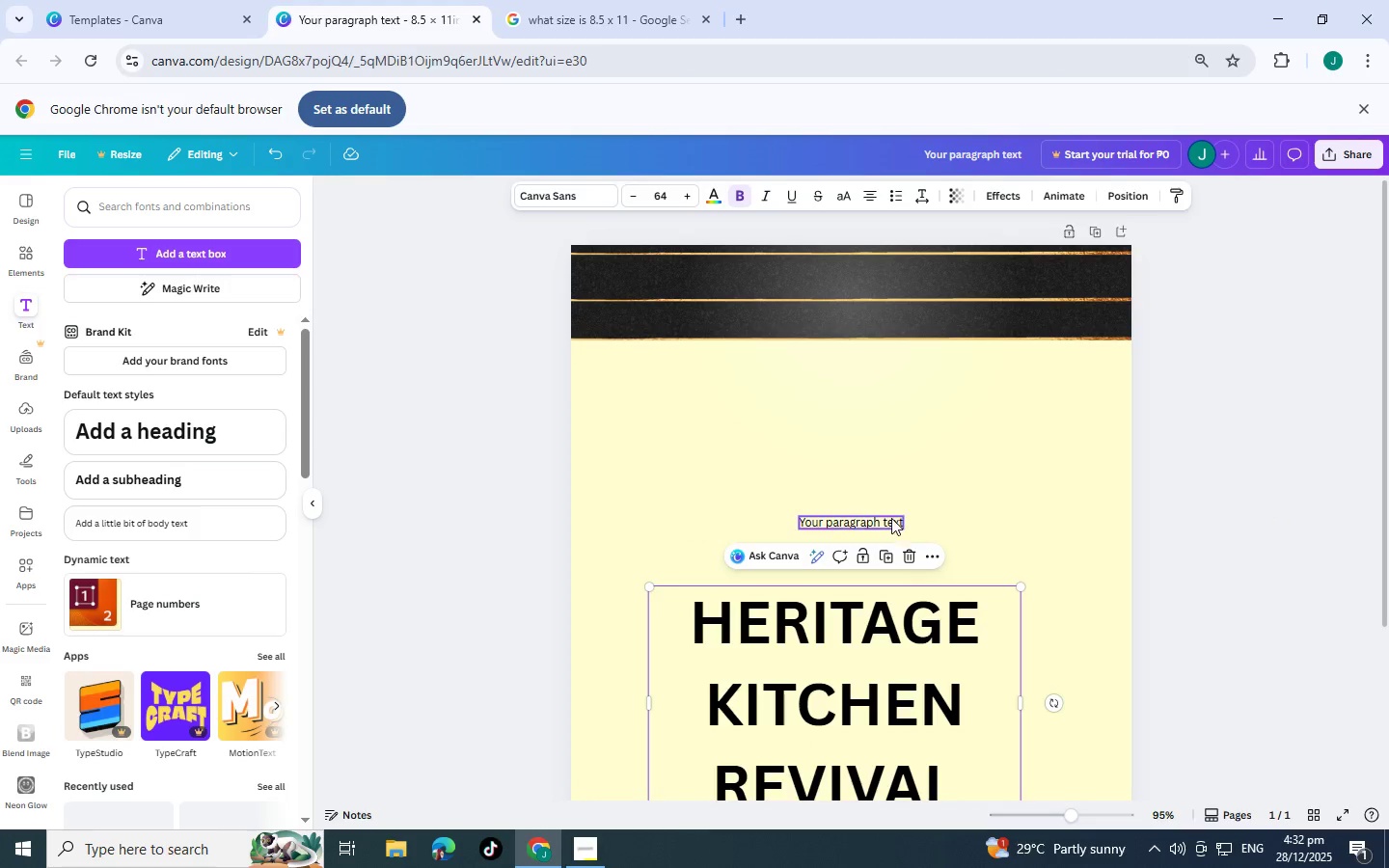 
left_click([891, 518])
 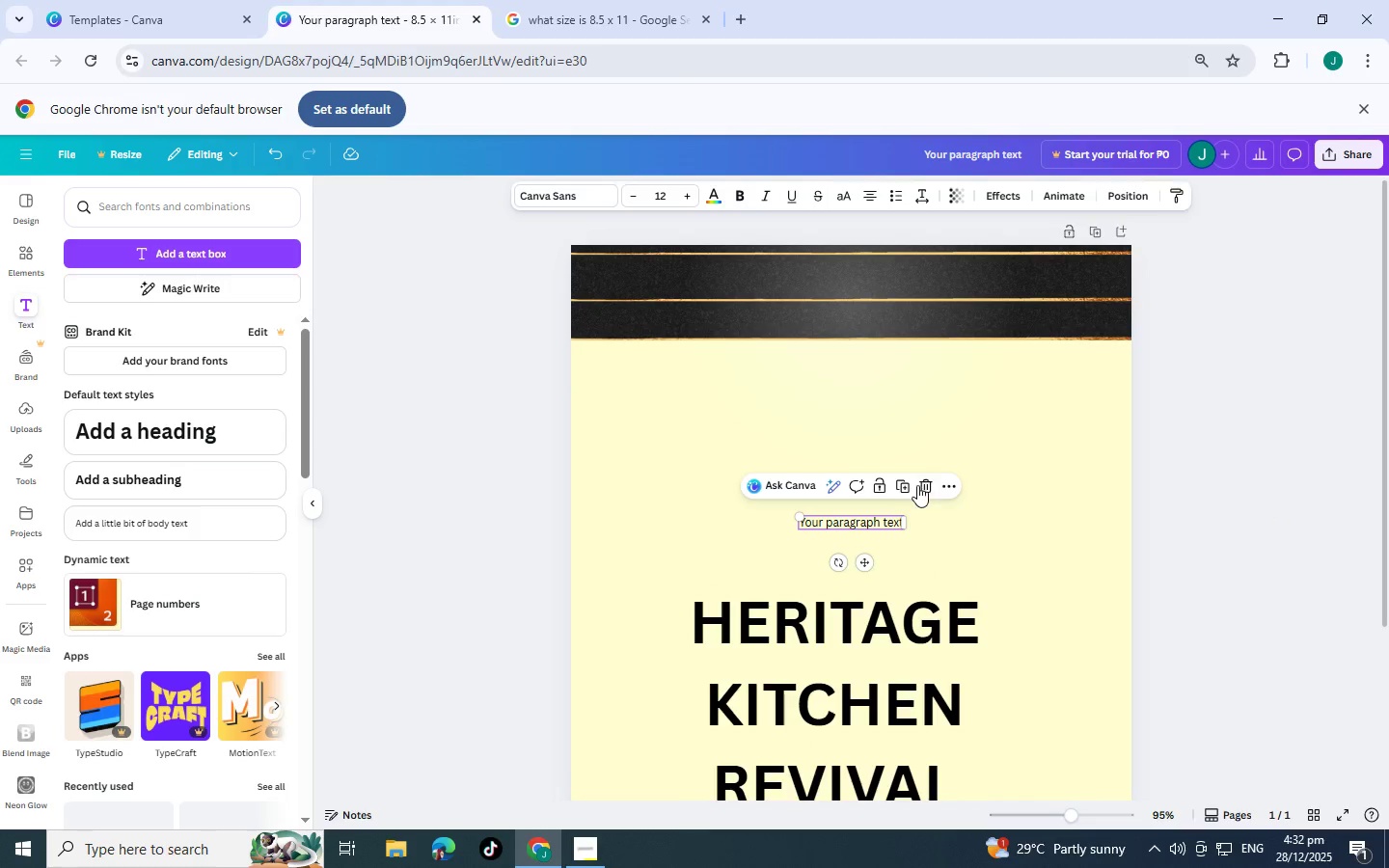 
left_click([921, 484])
 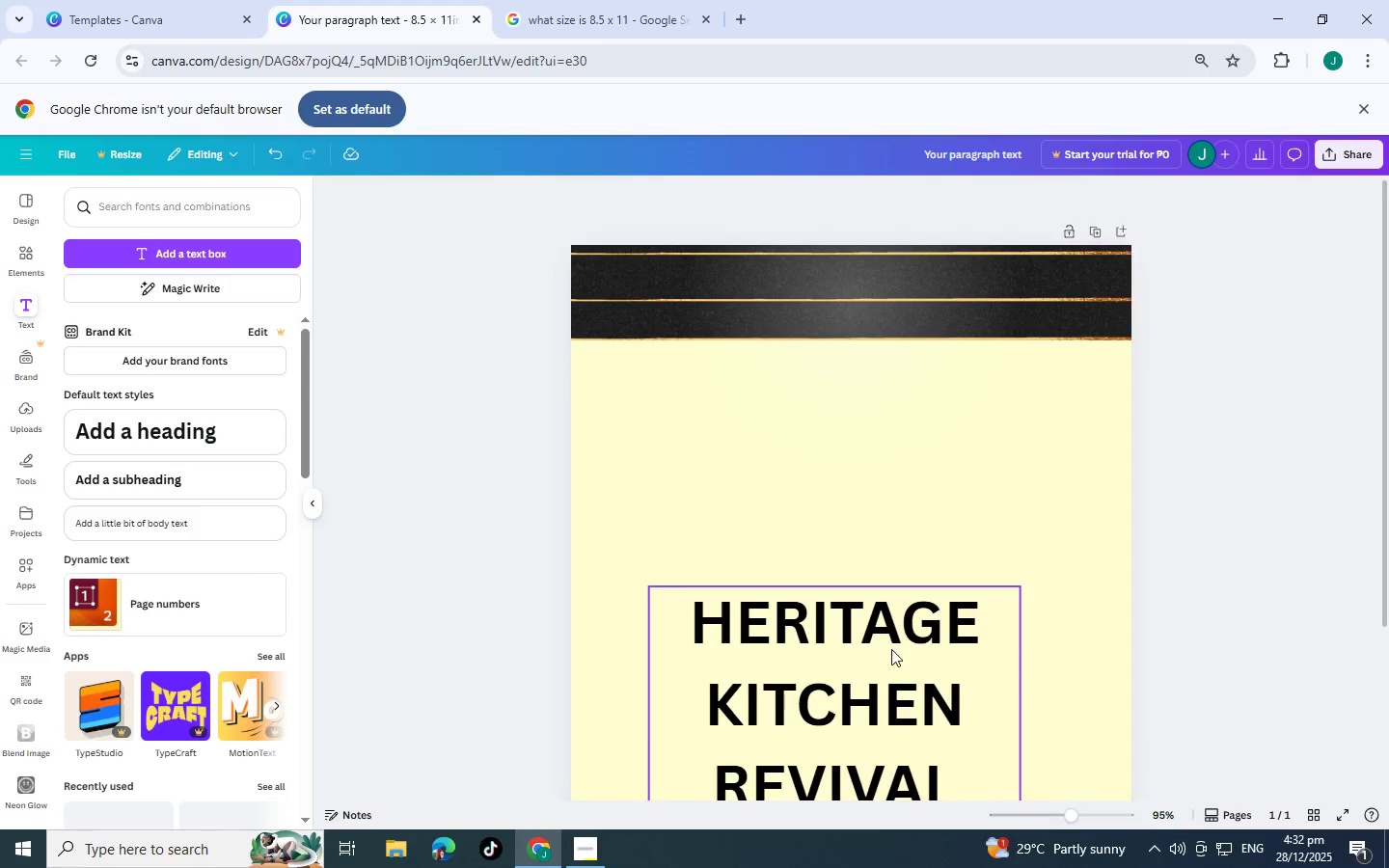 
left_click([879, 687])
 